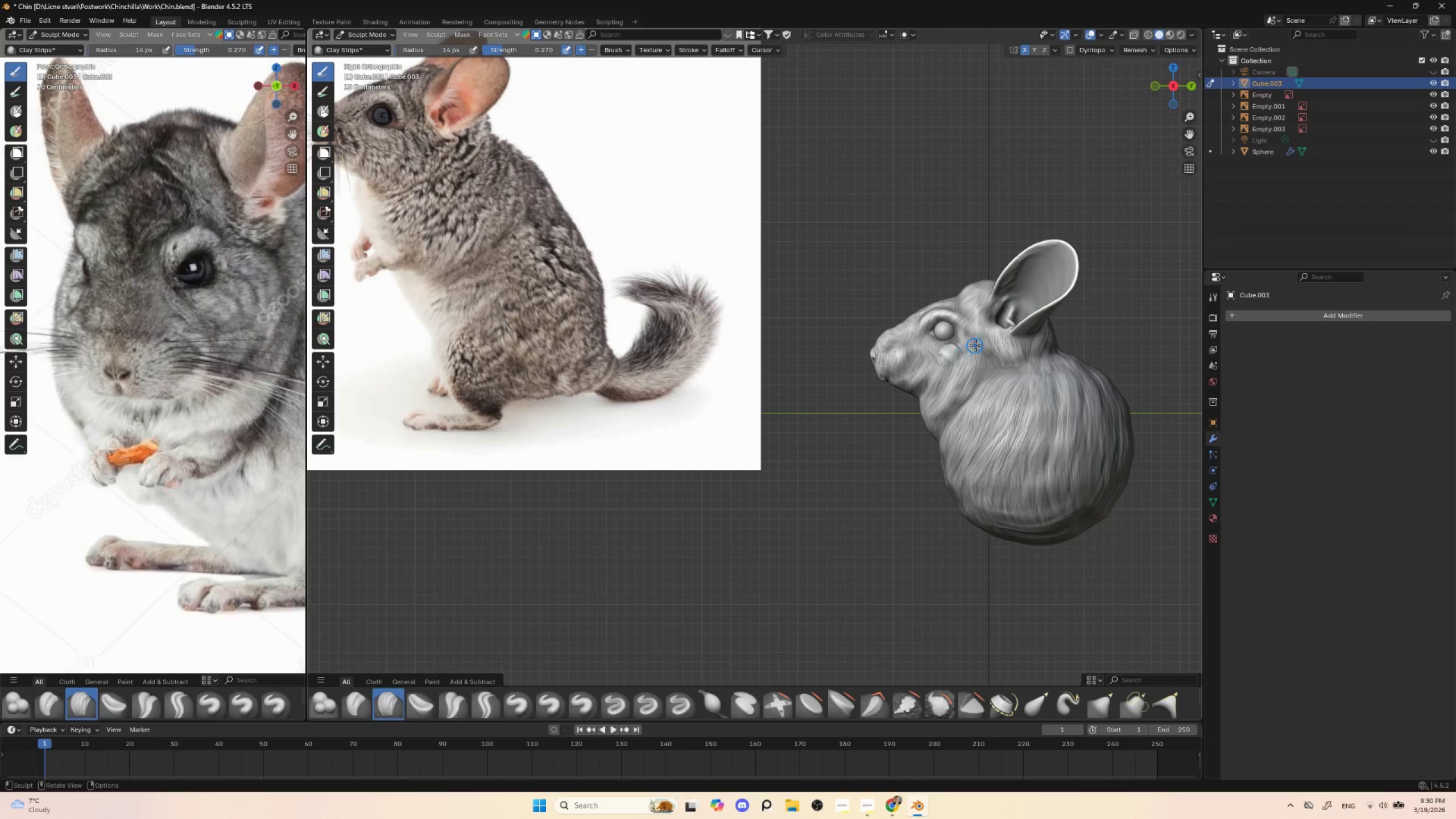 
hold_key(key=ControlLeft, duration=0.34)
 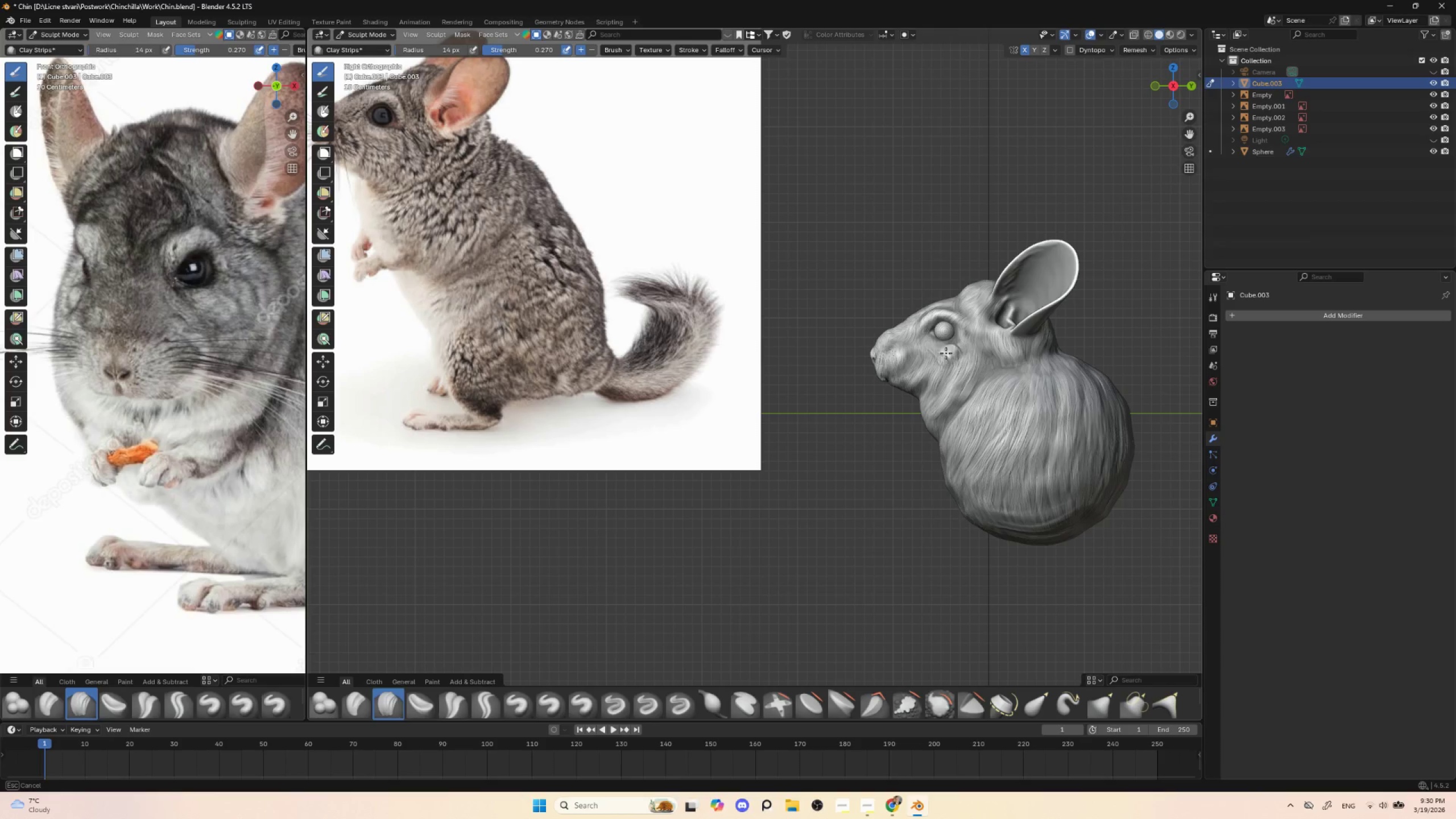 
hold_key(key=Z, duration=0.38)
 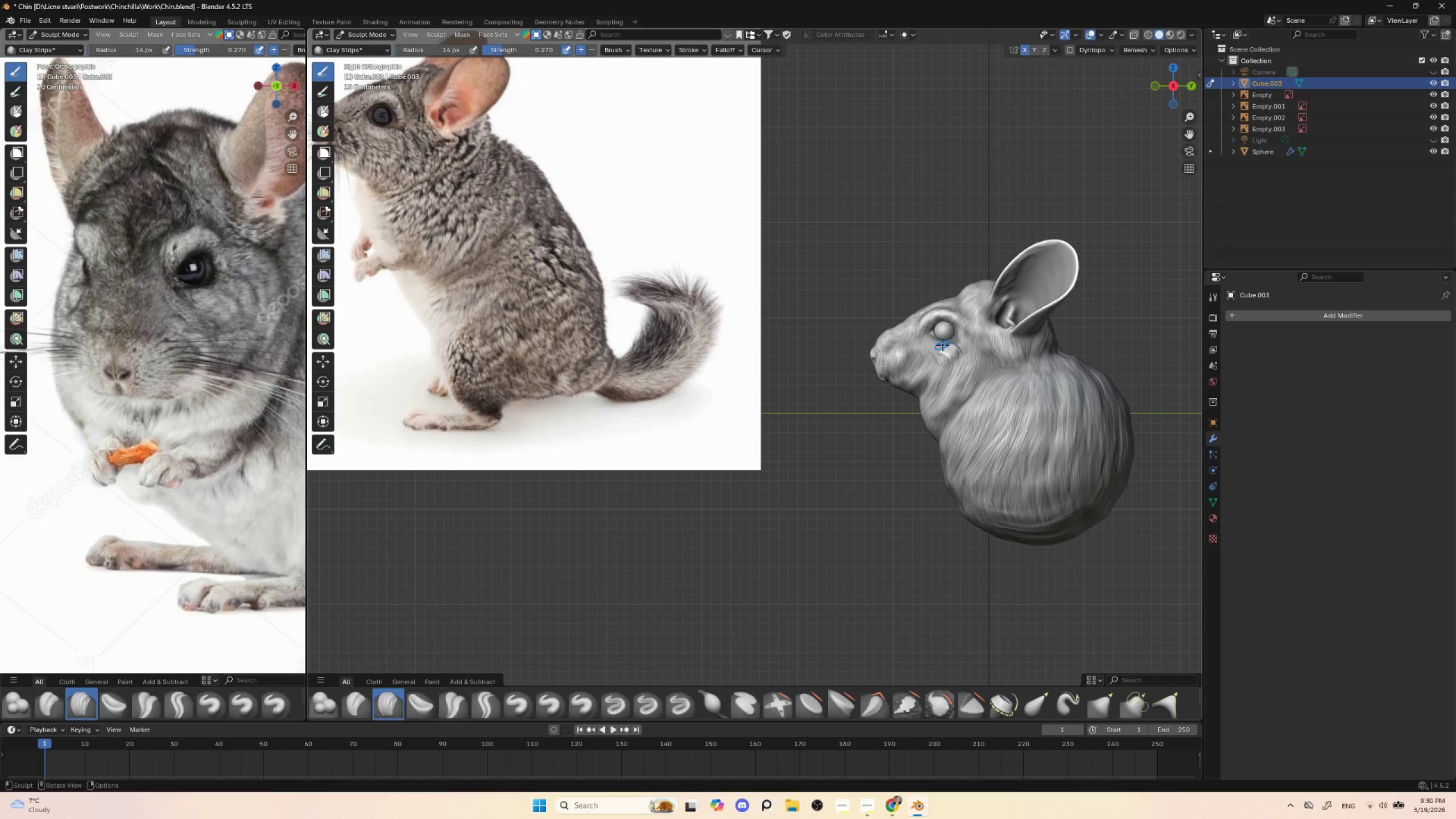 
left_click_drag(start_coordinate=[942, 345], to_coordinate=[945, 349])
 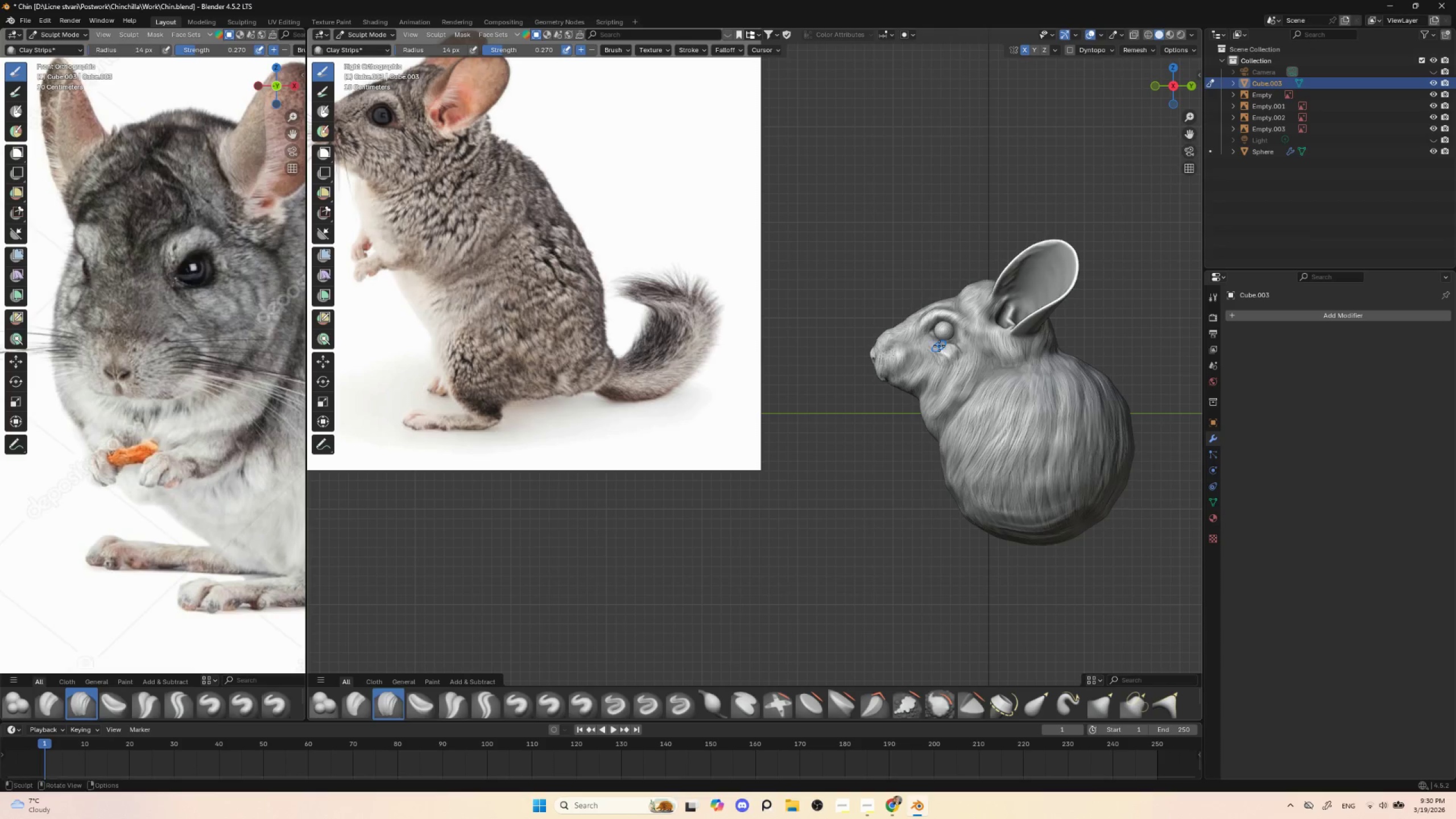 
left_click_drag(start_coordinate=[938, 339], to_coordinate=[944, 352])
 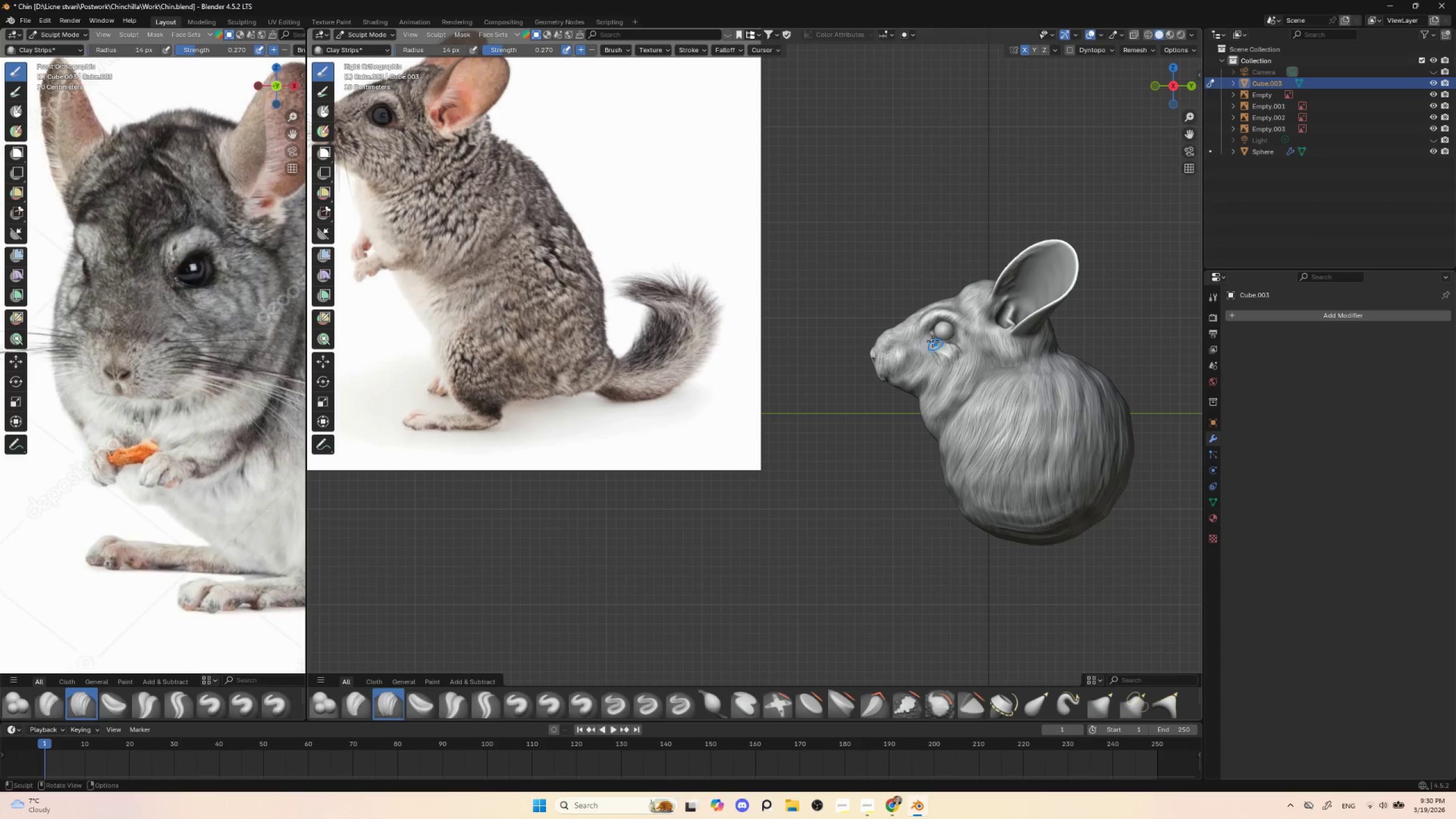 
left_click_drag(start_coordinate=[933, 341], to_coordinate=[953, 355])
 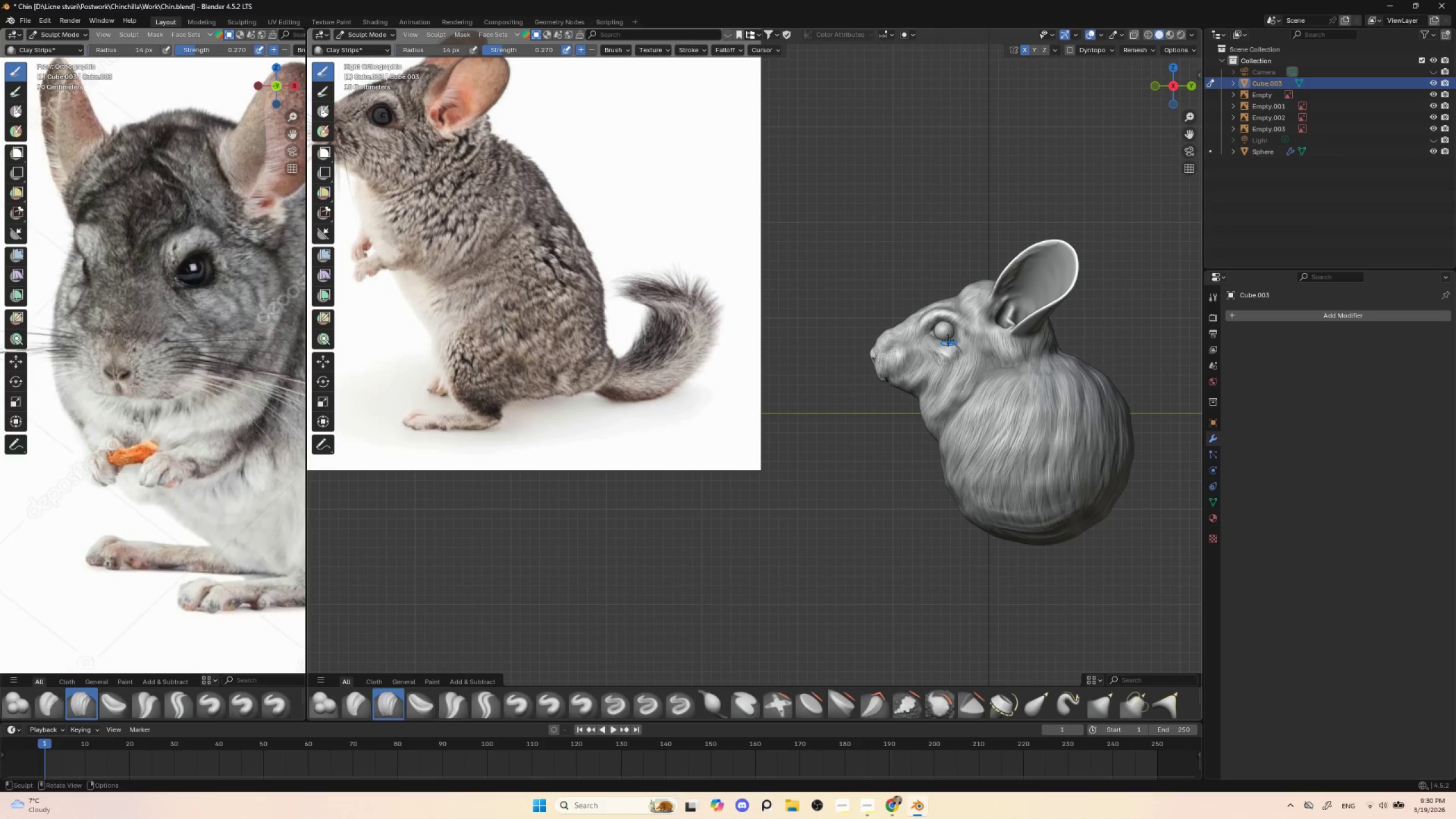 
left_click_drag(start_coordinate=[948, 340], to_coordinate=[955, 353])
 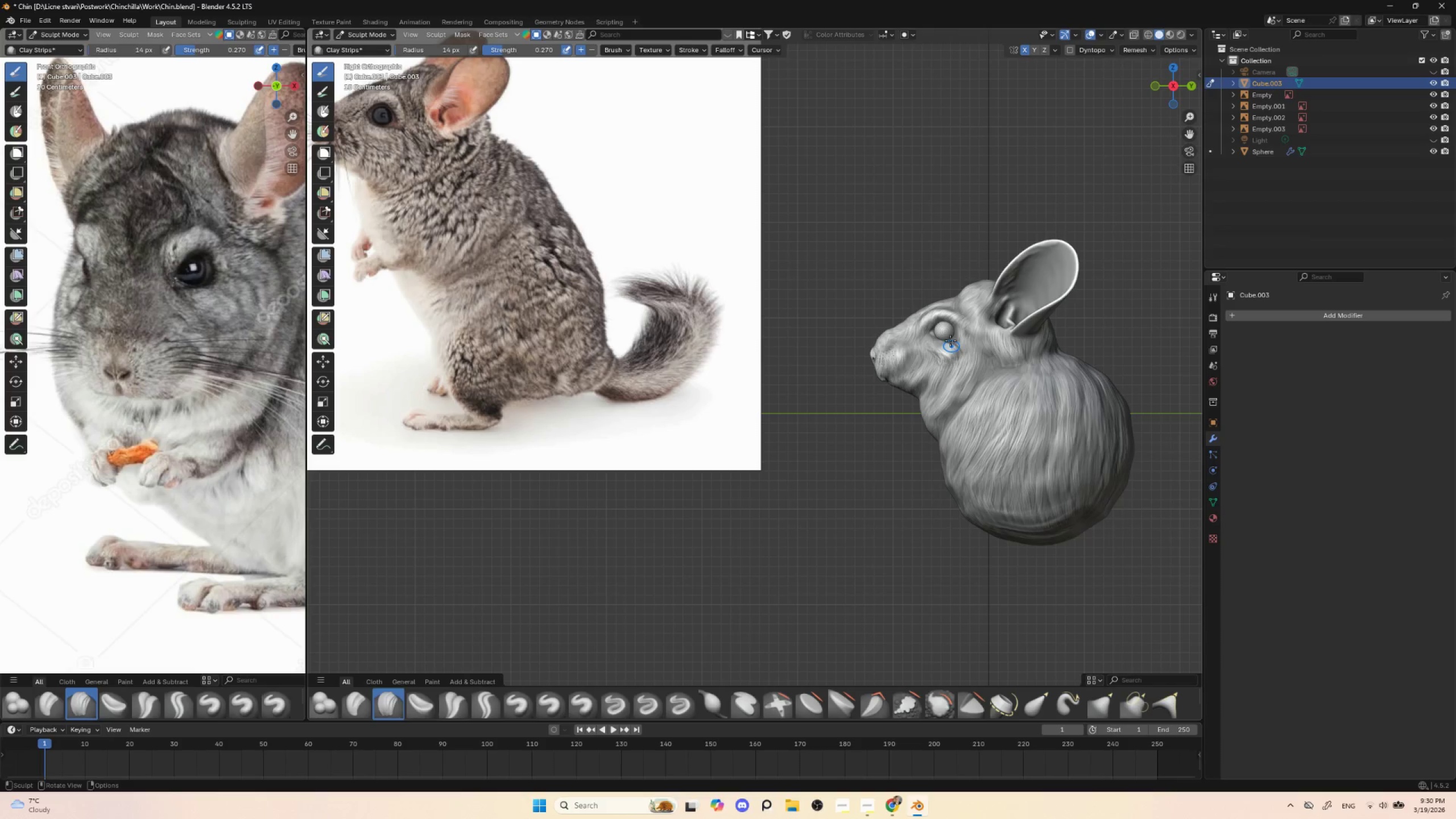 
left_click_drag(start_coordinate=[950, 341], to_coordinate=[958, 351])
 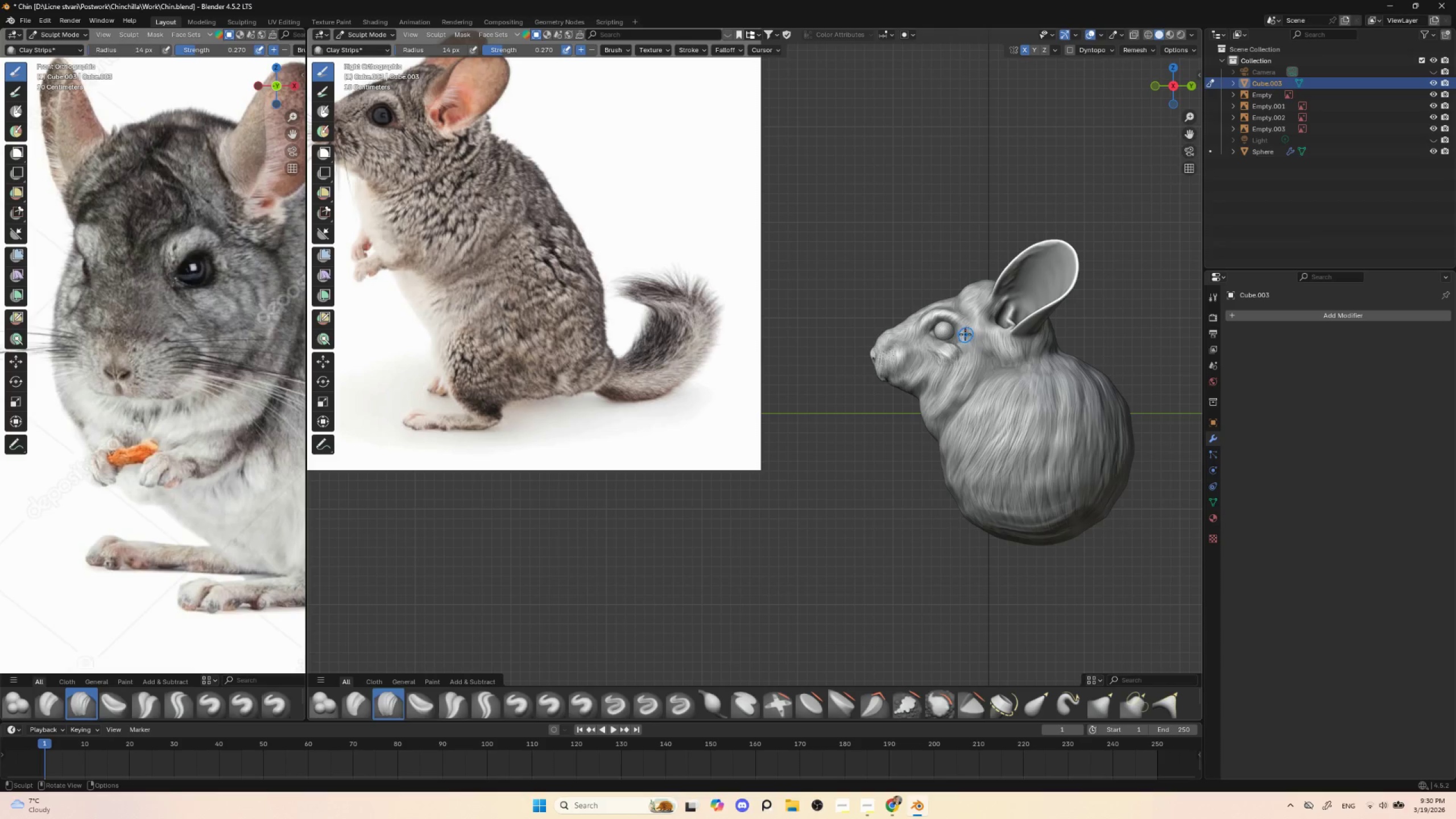 
left_click_drag(start_coordinate=[964, 328], to_coordinate=[965, 334])
 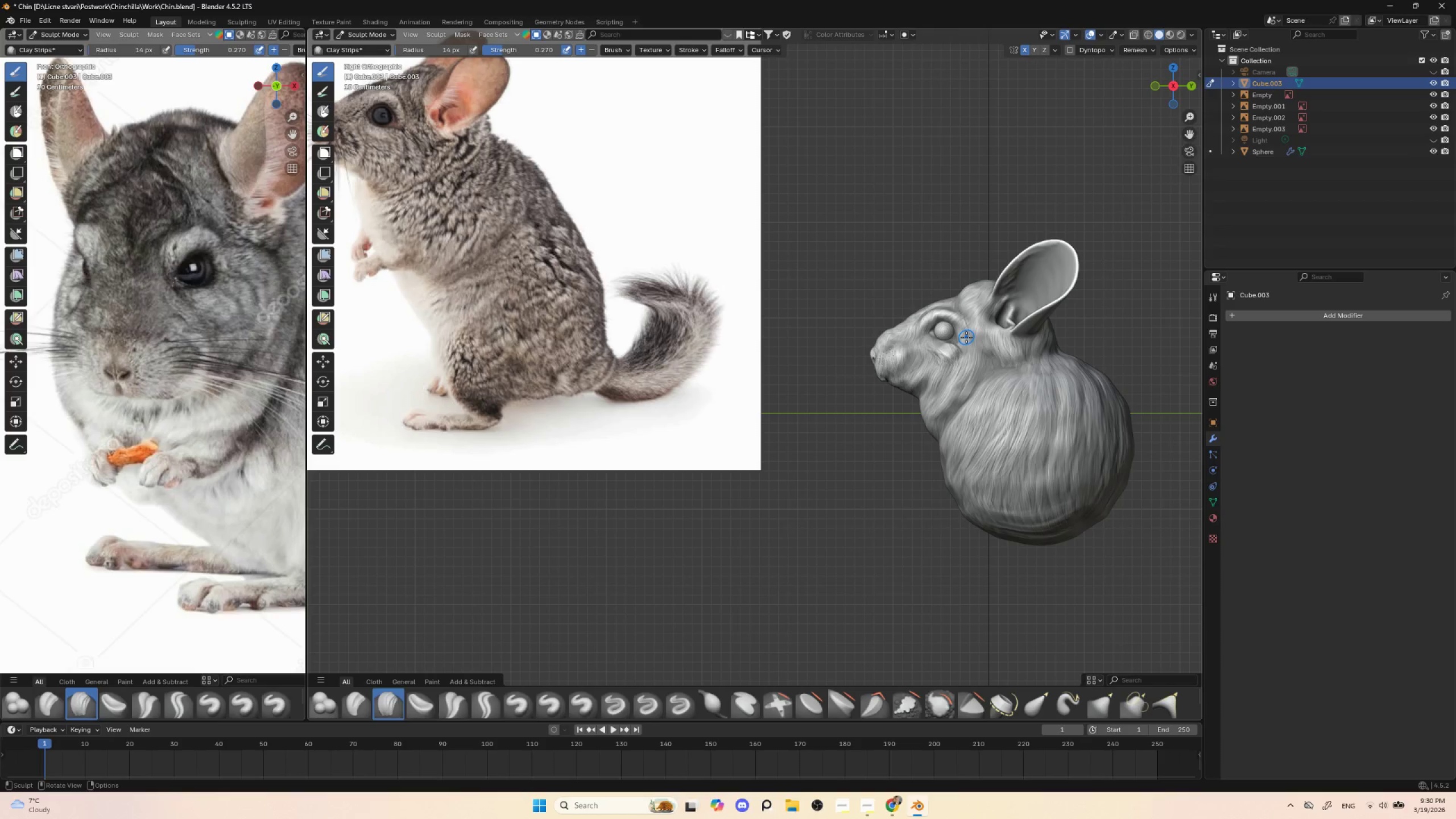 
key(BracketLeft)
 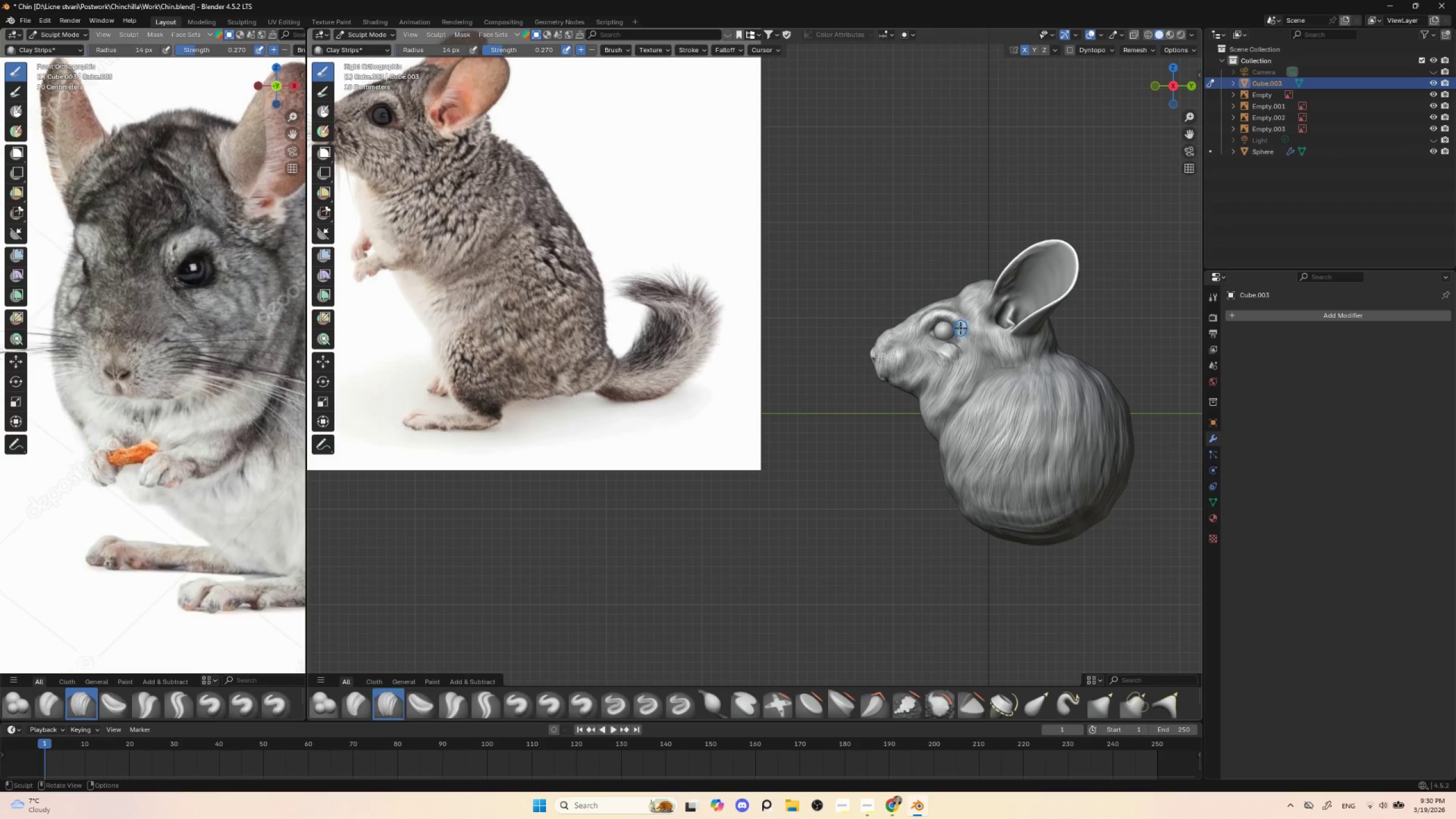 
key(BracketLeft)
 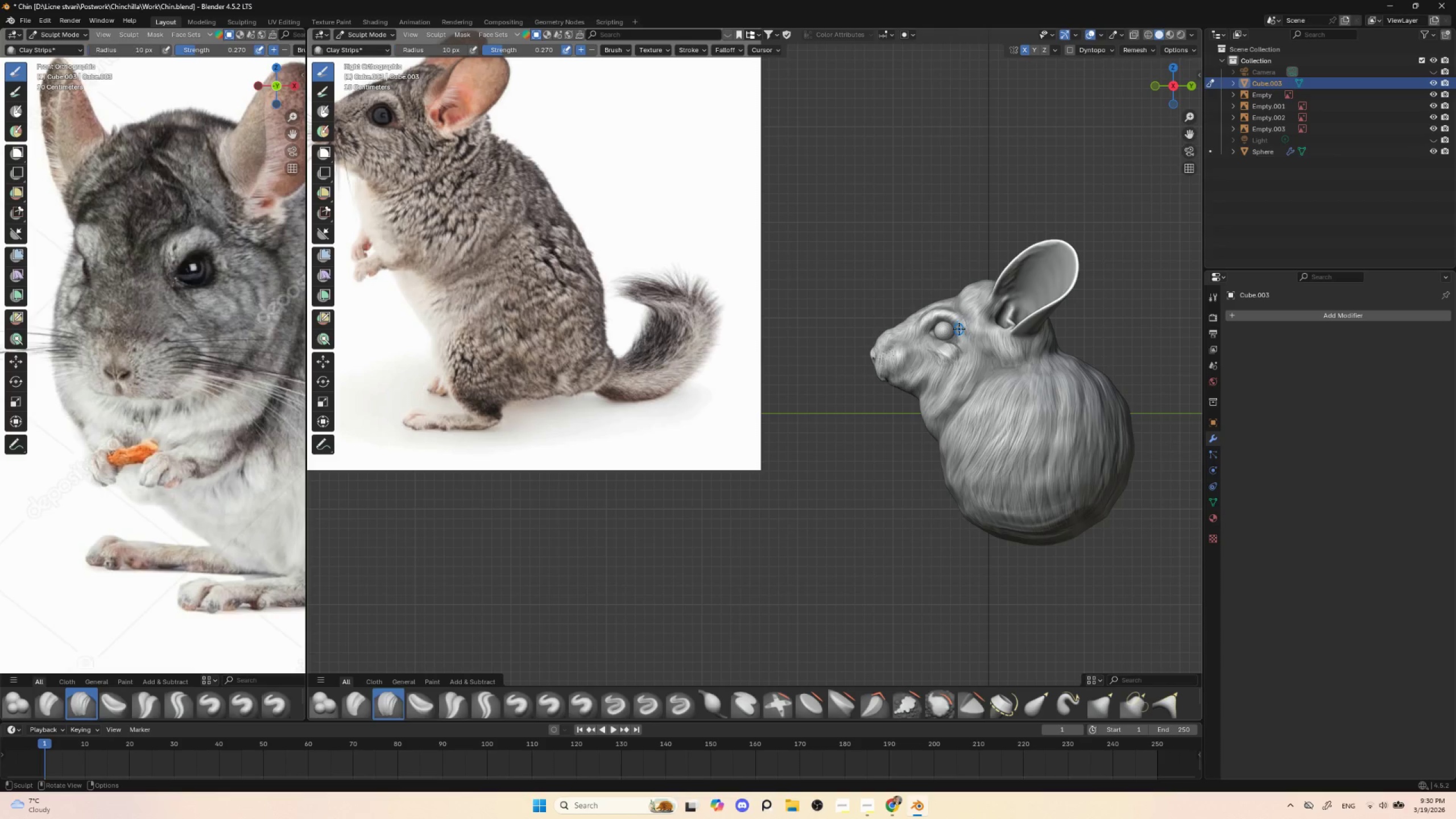 
key(BracketLeft)
 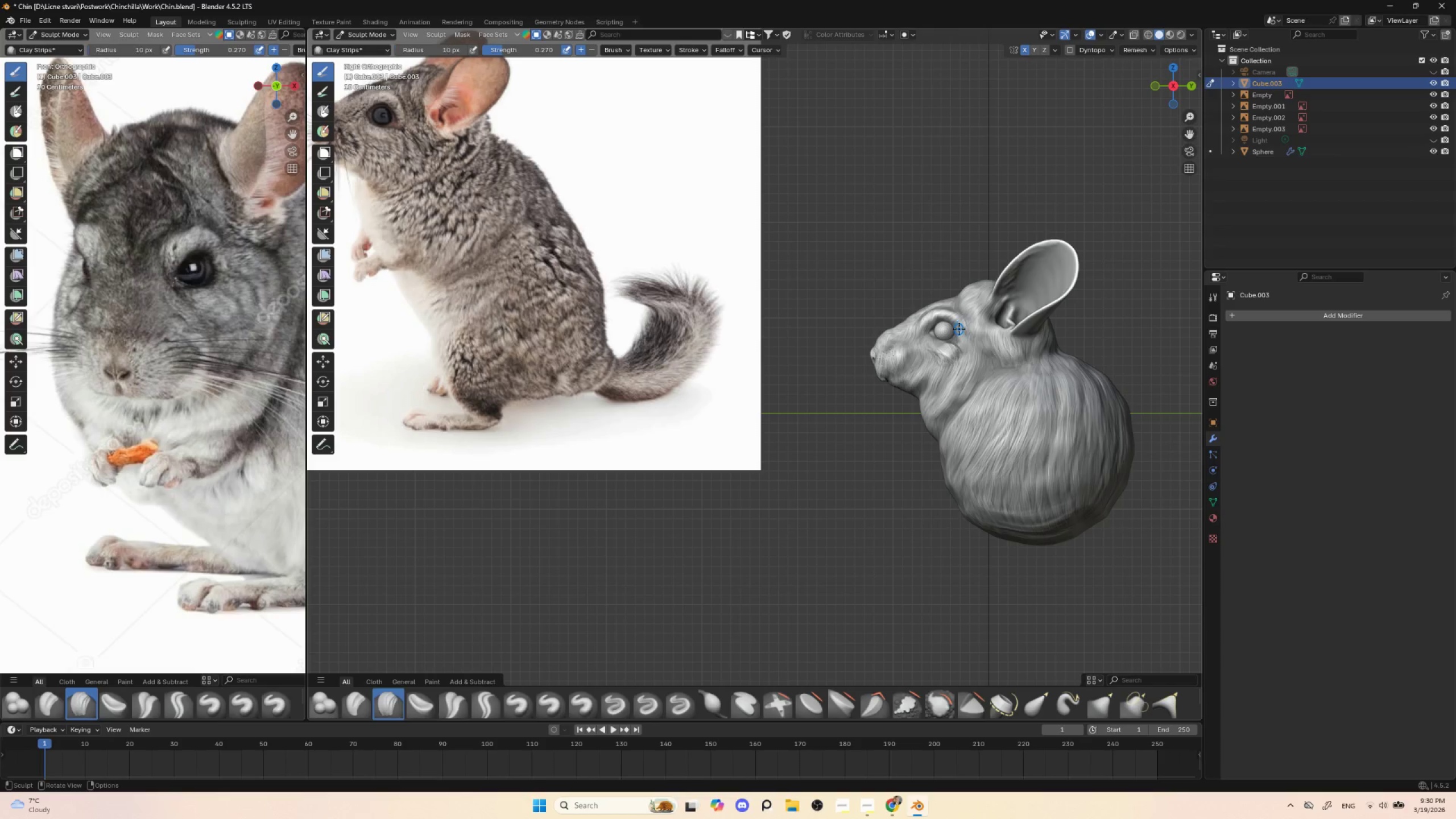 
key(BracketLeft)
 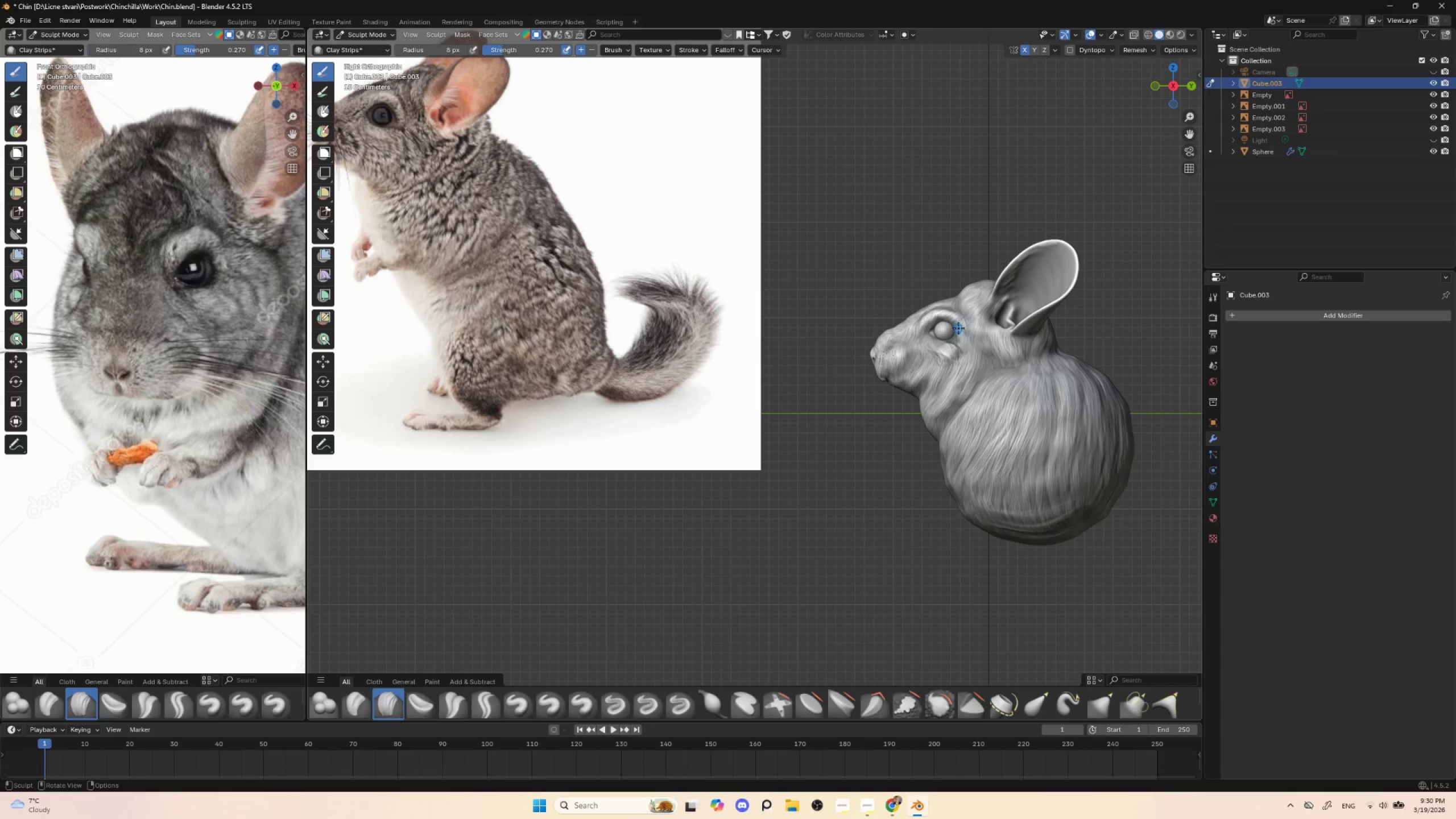 
key(BracketLeft)
 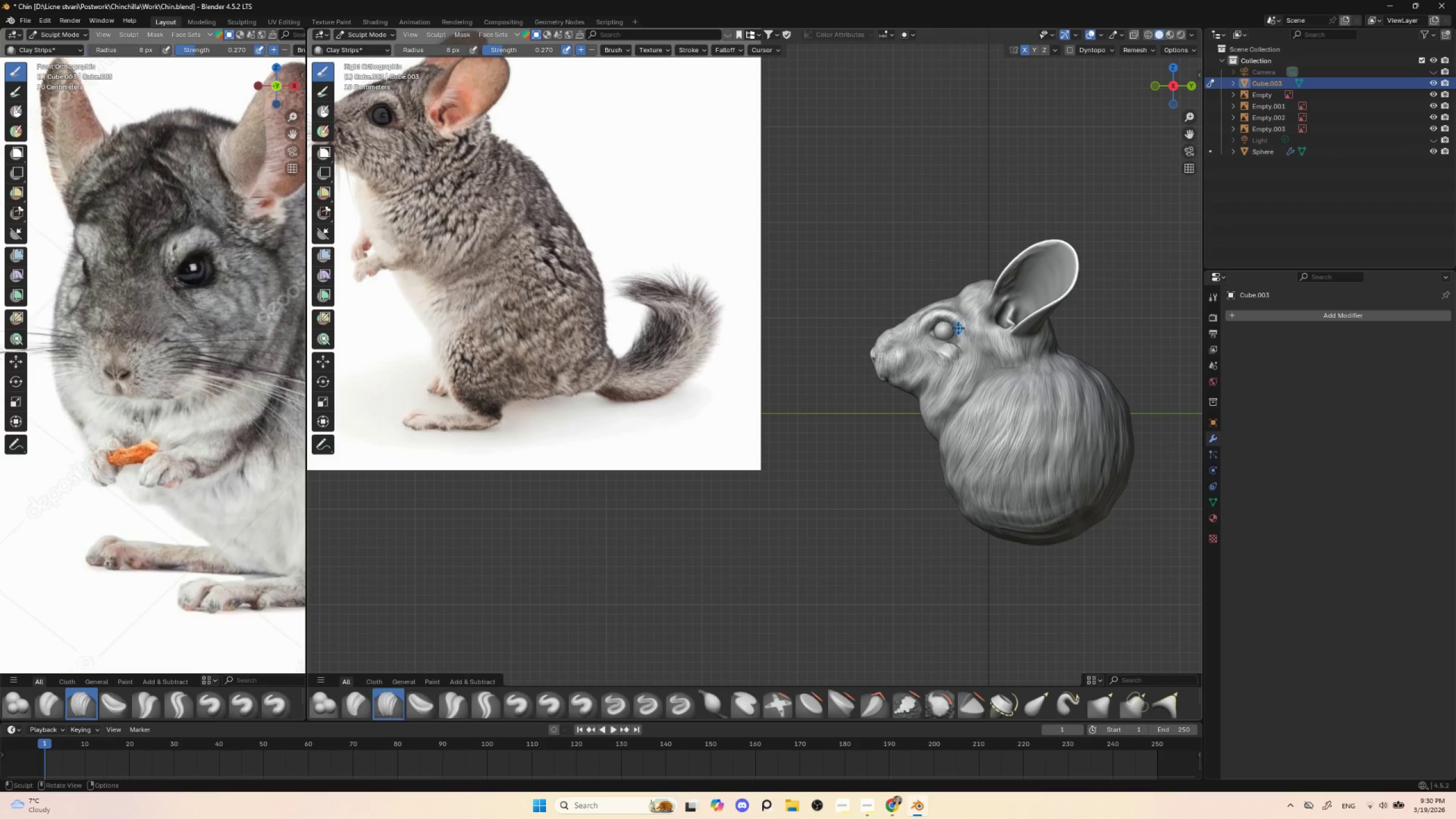 
key(BracketLeft)
 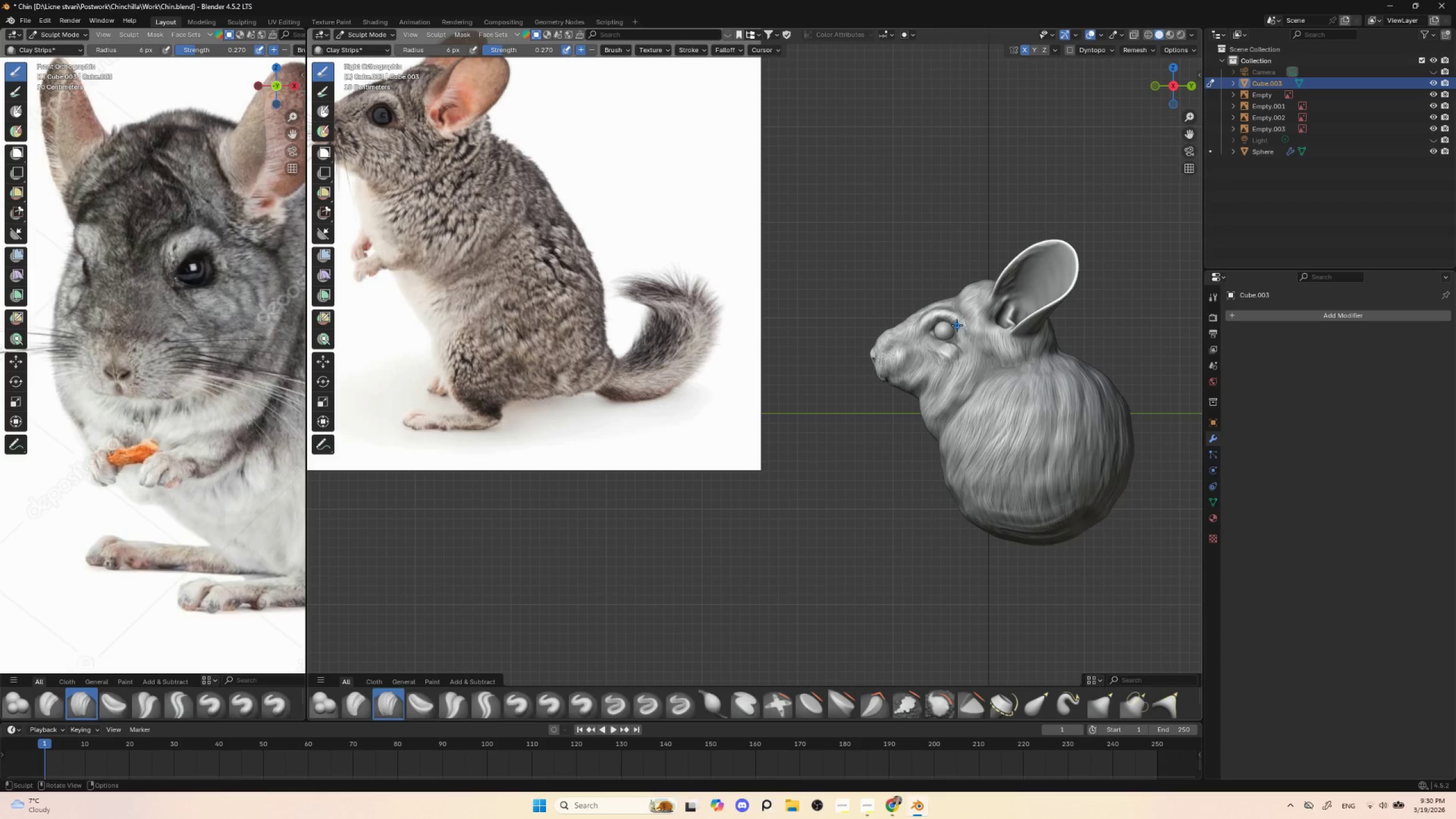 
left_click_drag(start_coordinate=[957, 324], to_coordinate=[968, 340])
 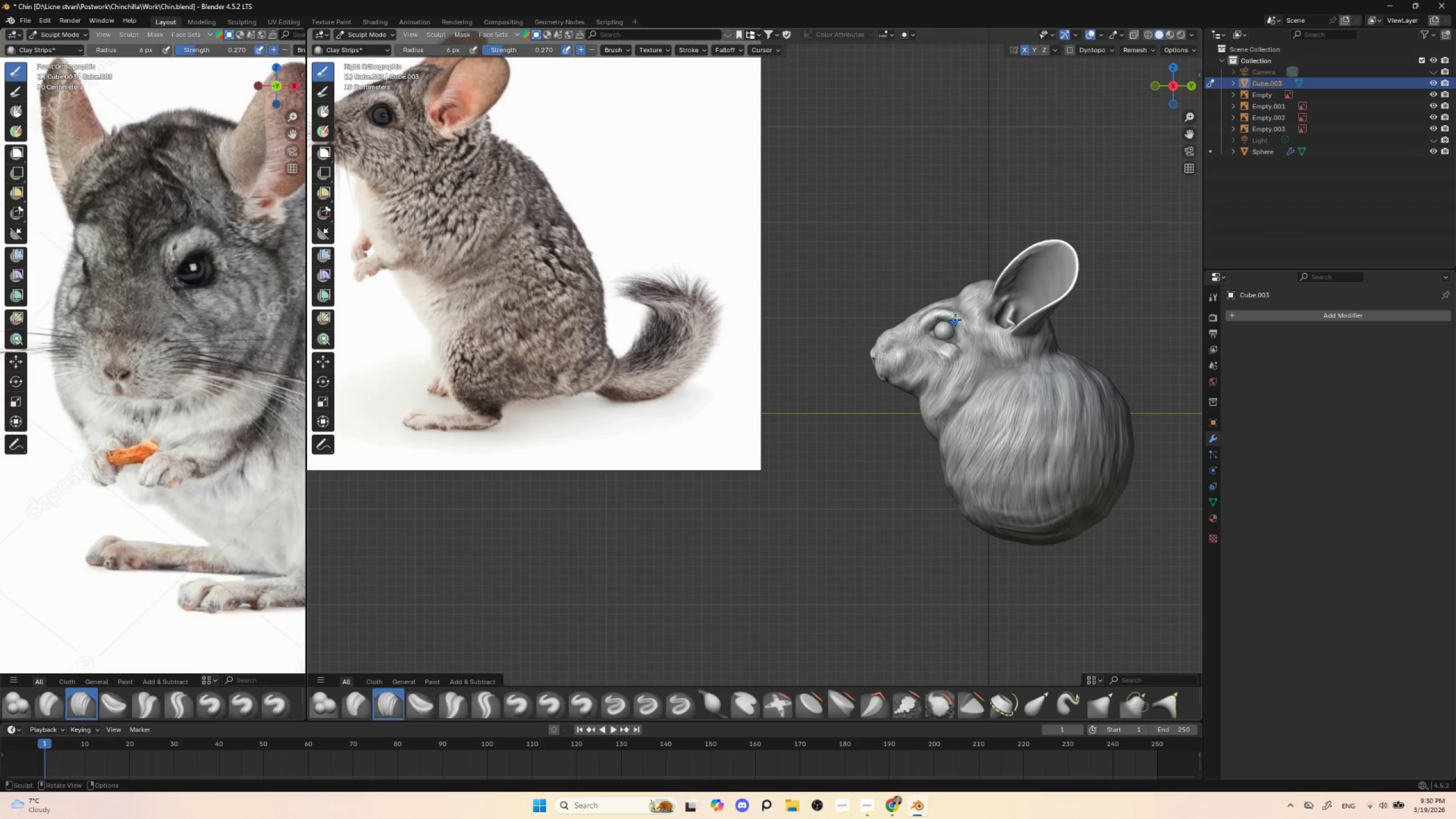 
left_click_drag(start_coordinate=[956, 319], to_coordinate=[963, 334])
 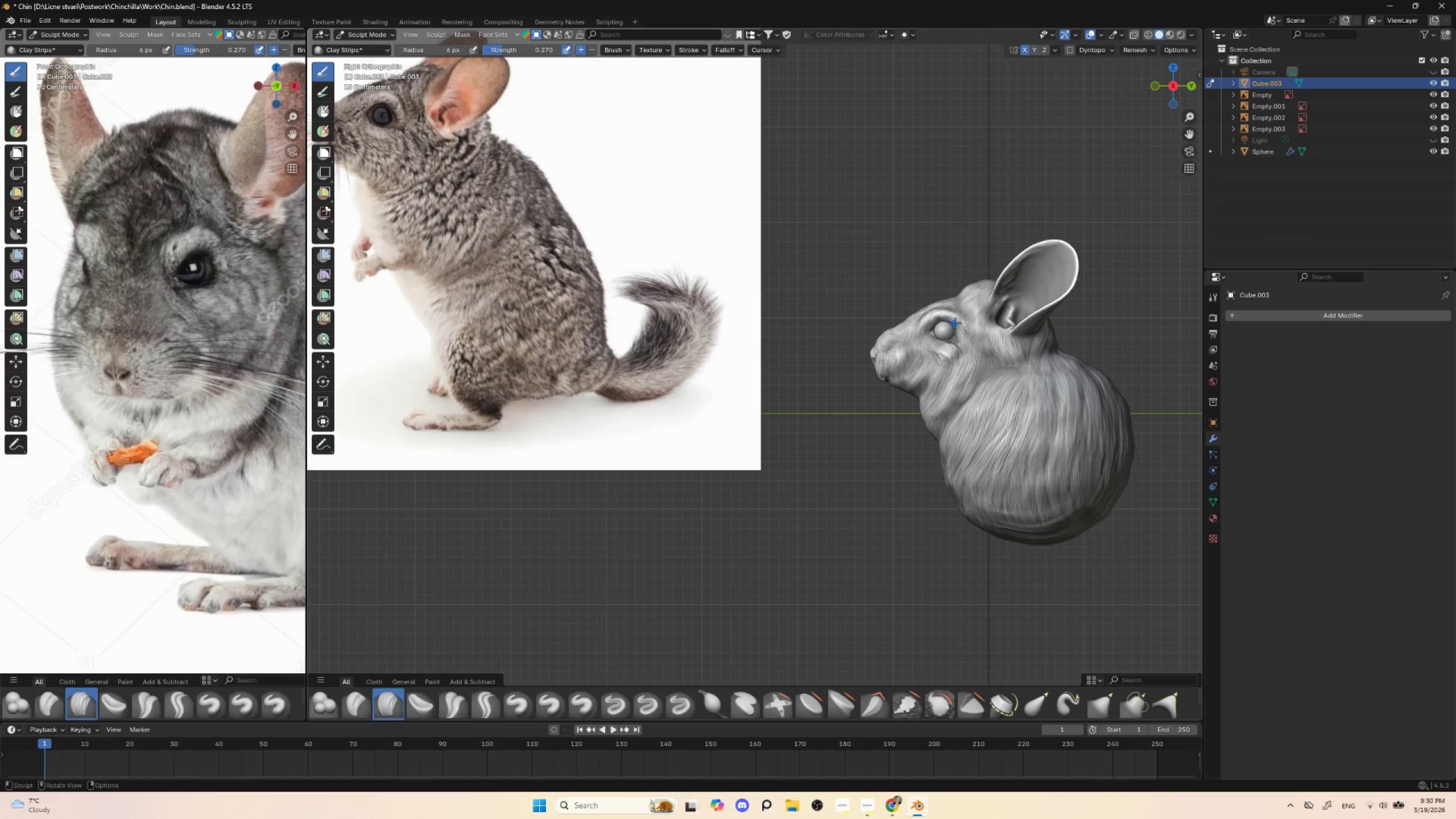 
left_click_drag(start_coordinate=[958, 325], to_coordinate=[968, 340])
 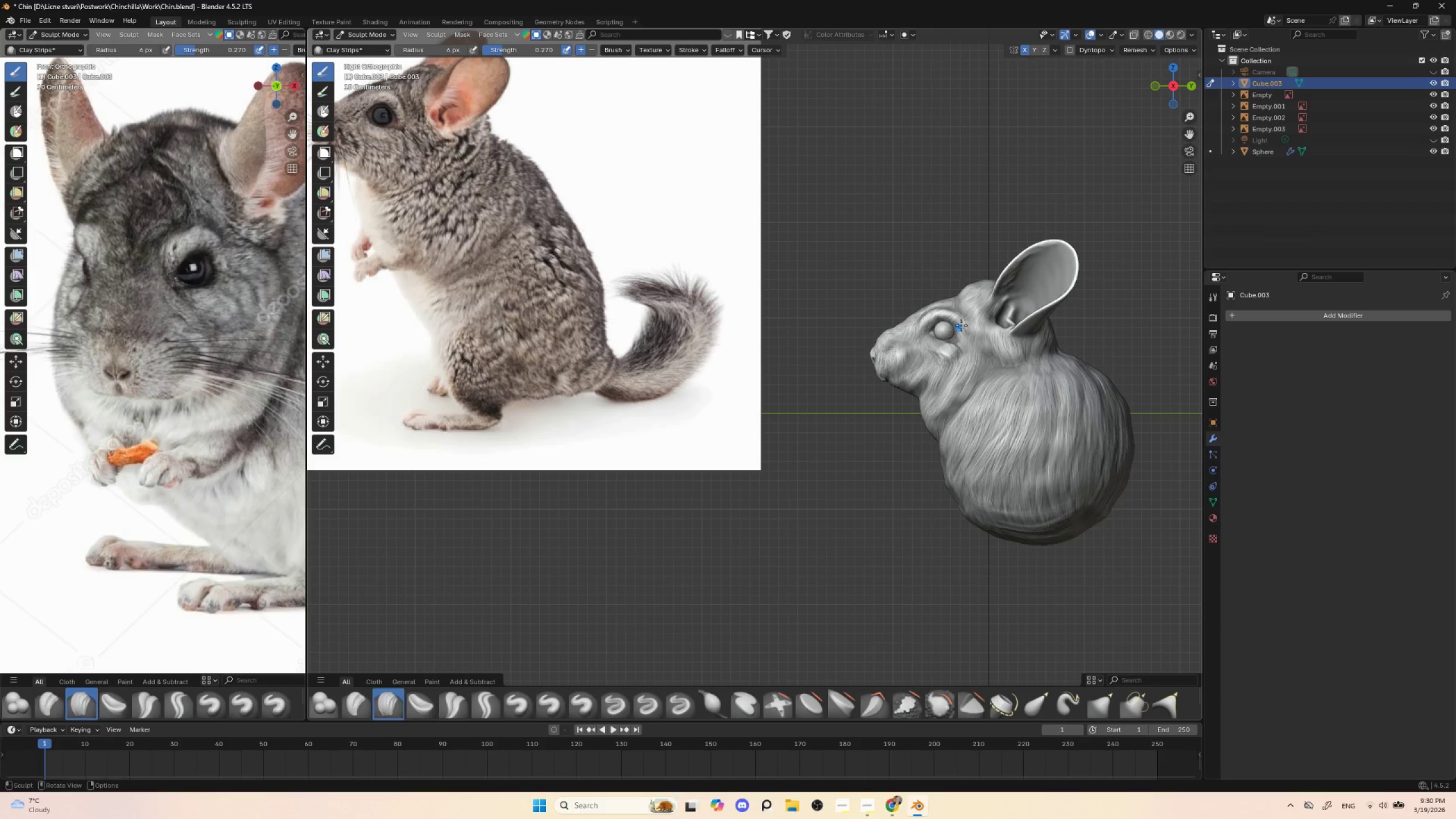 
left_click_drag(start_coordinate=[962, 326], to_coordinate=[962, 340])
 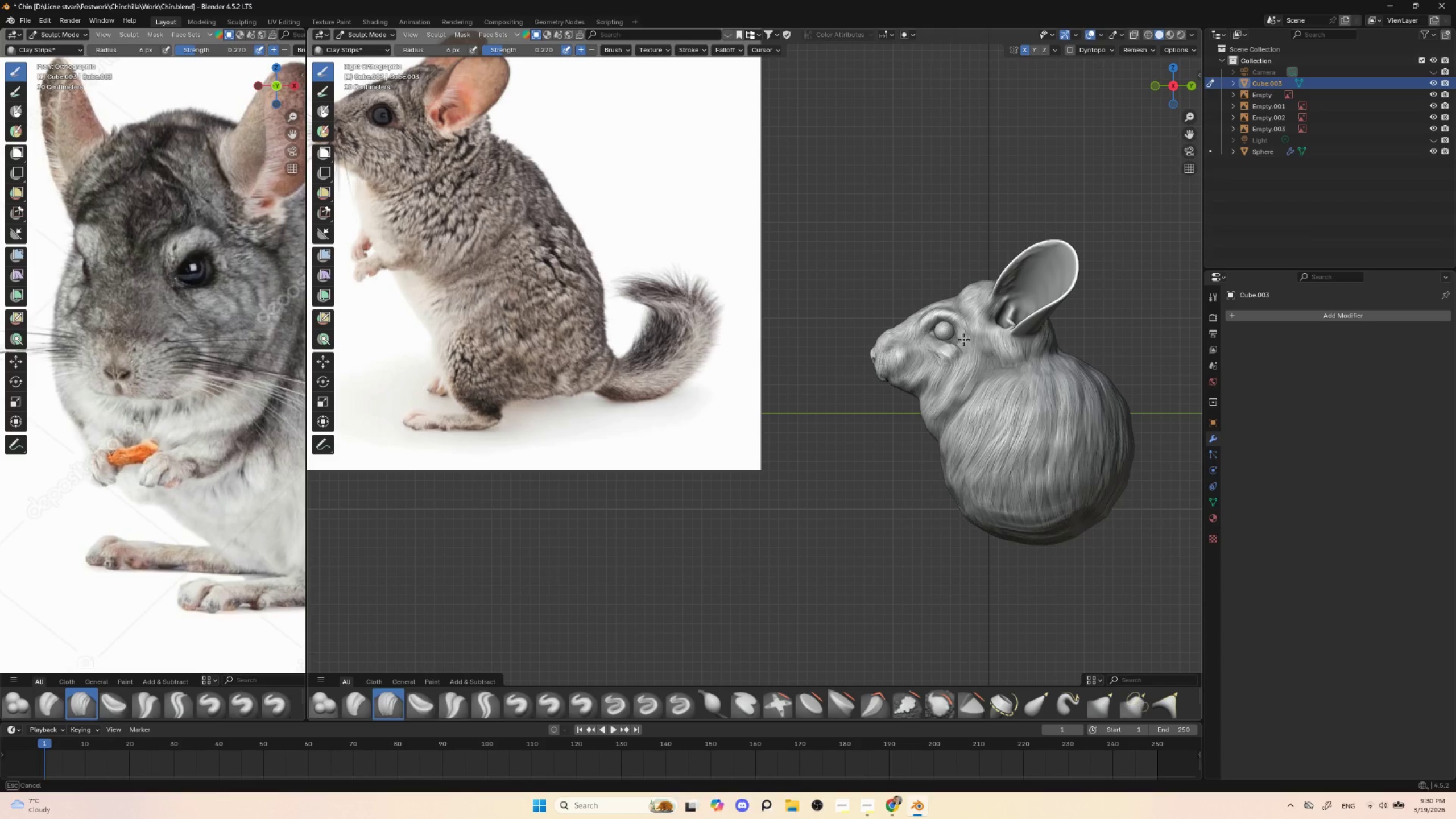 
left_click_drag(start_coordinate=[966, 337], to_coordinate=[962, 343])
 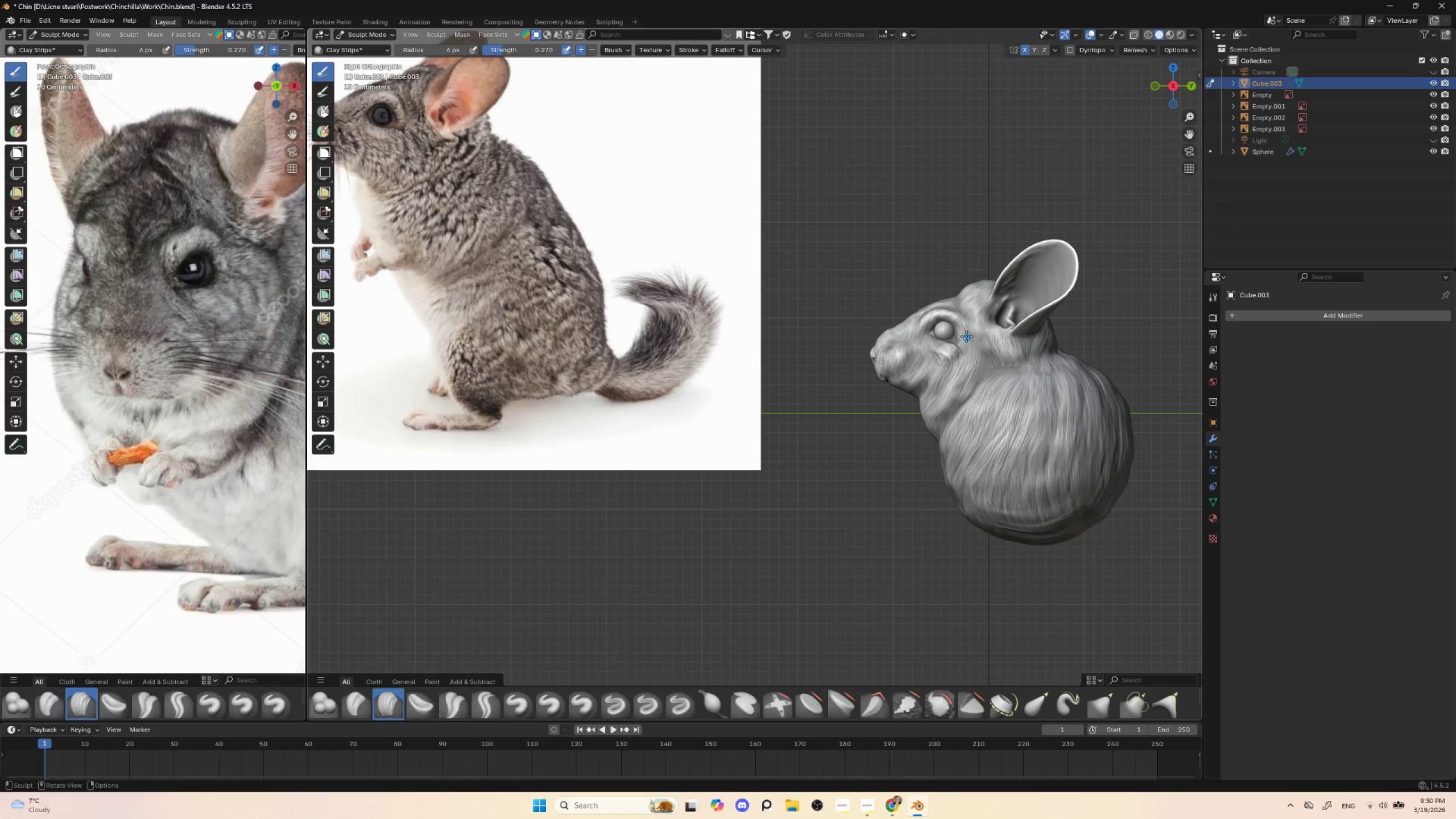 
left_click_drag(start_coordinate=[966, 336], to_coordinate=[967, 340])
 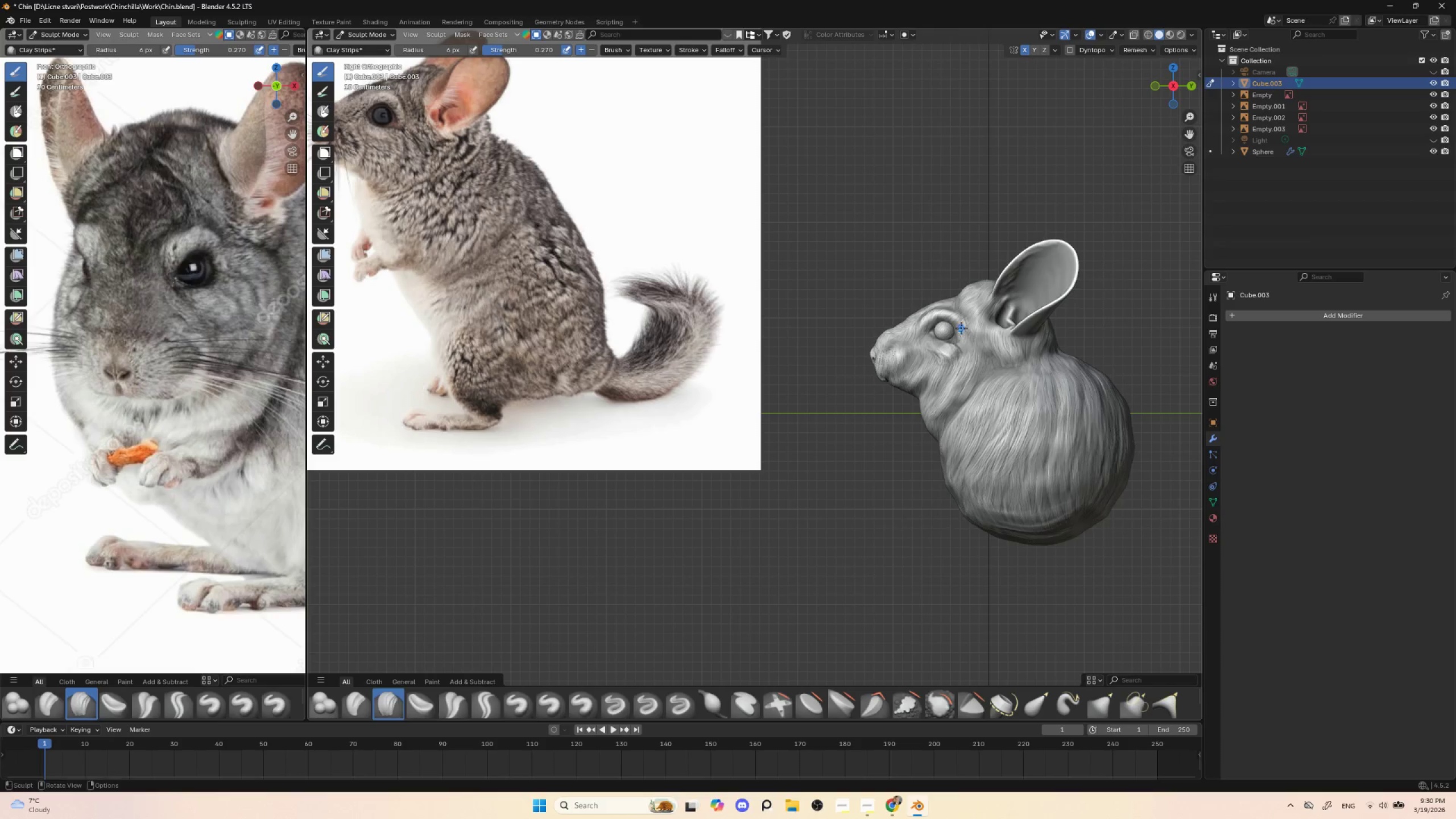 
left_click_drag(start_coordinate=[961, 328], to_coordinate=[966, 349])
 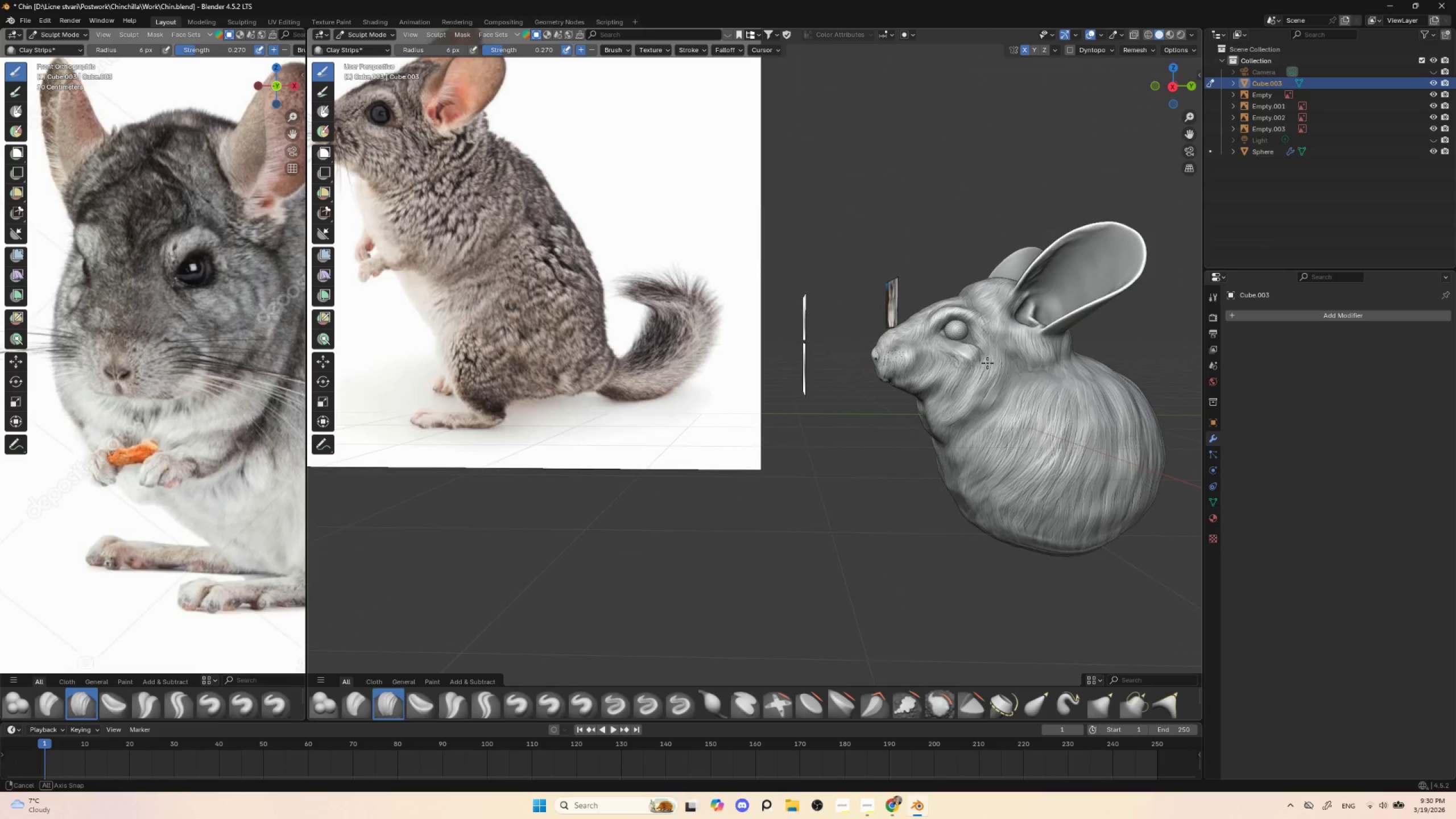 
hold_key(key=AltLeft, duration=0.38)
 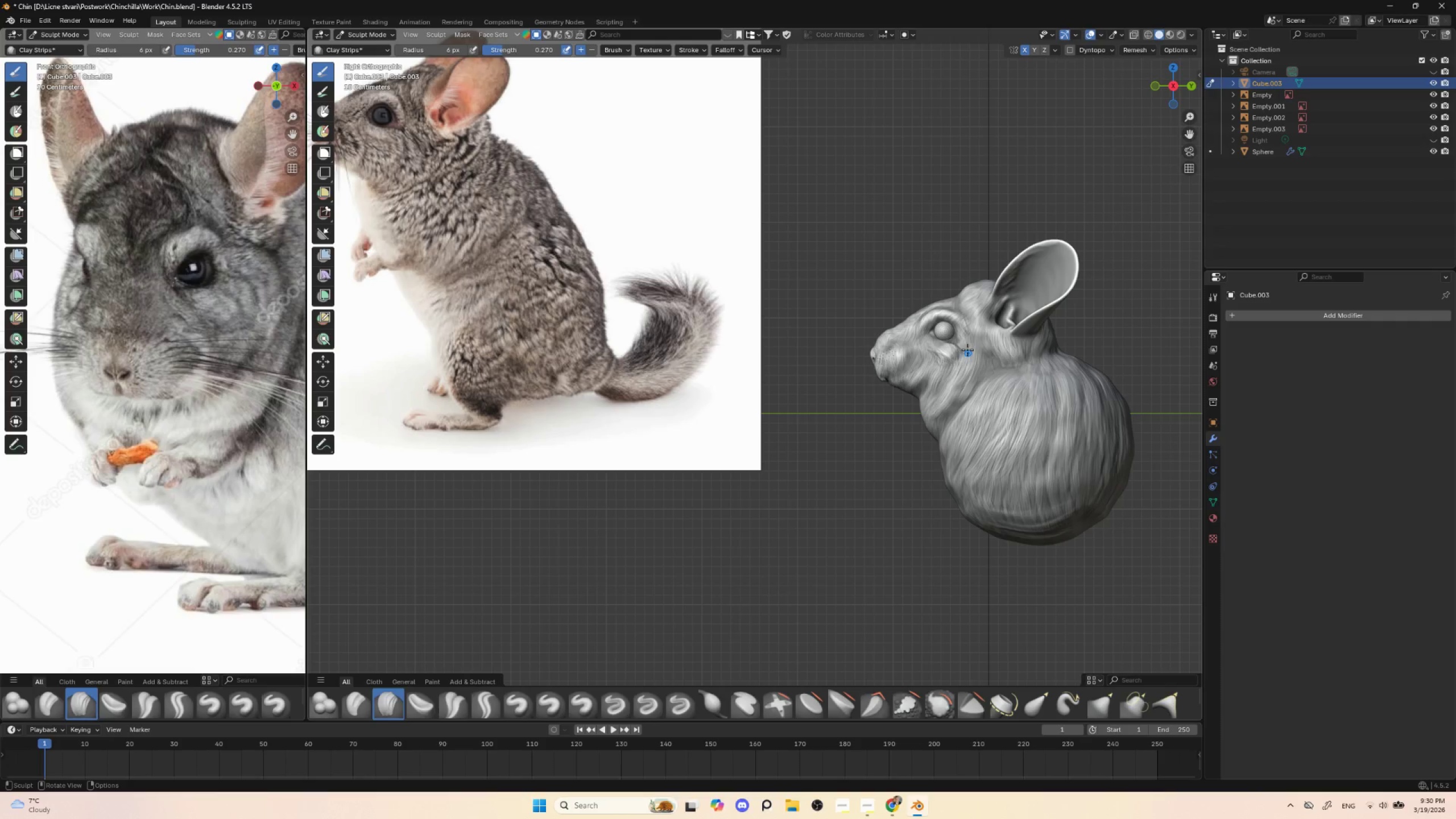 
left_click_drag(start_coordinate=[963, 332], to_coordinate=[963, 348])
 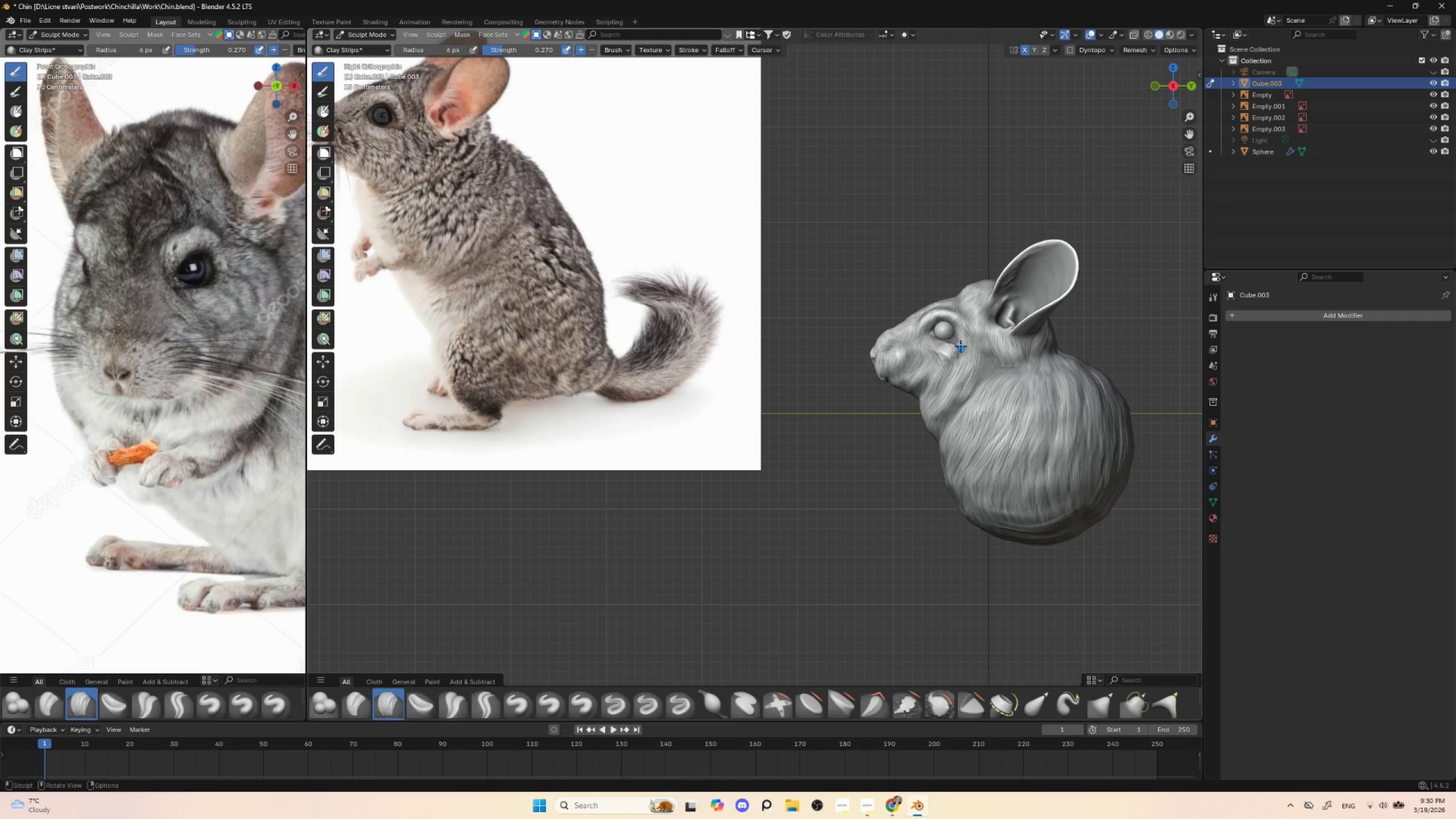 
left_click_drag(start_coordinate=[961, 340], to_coordinate=[961, 350])
 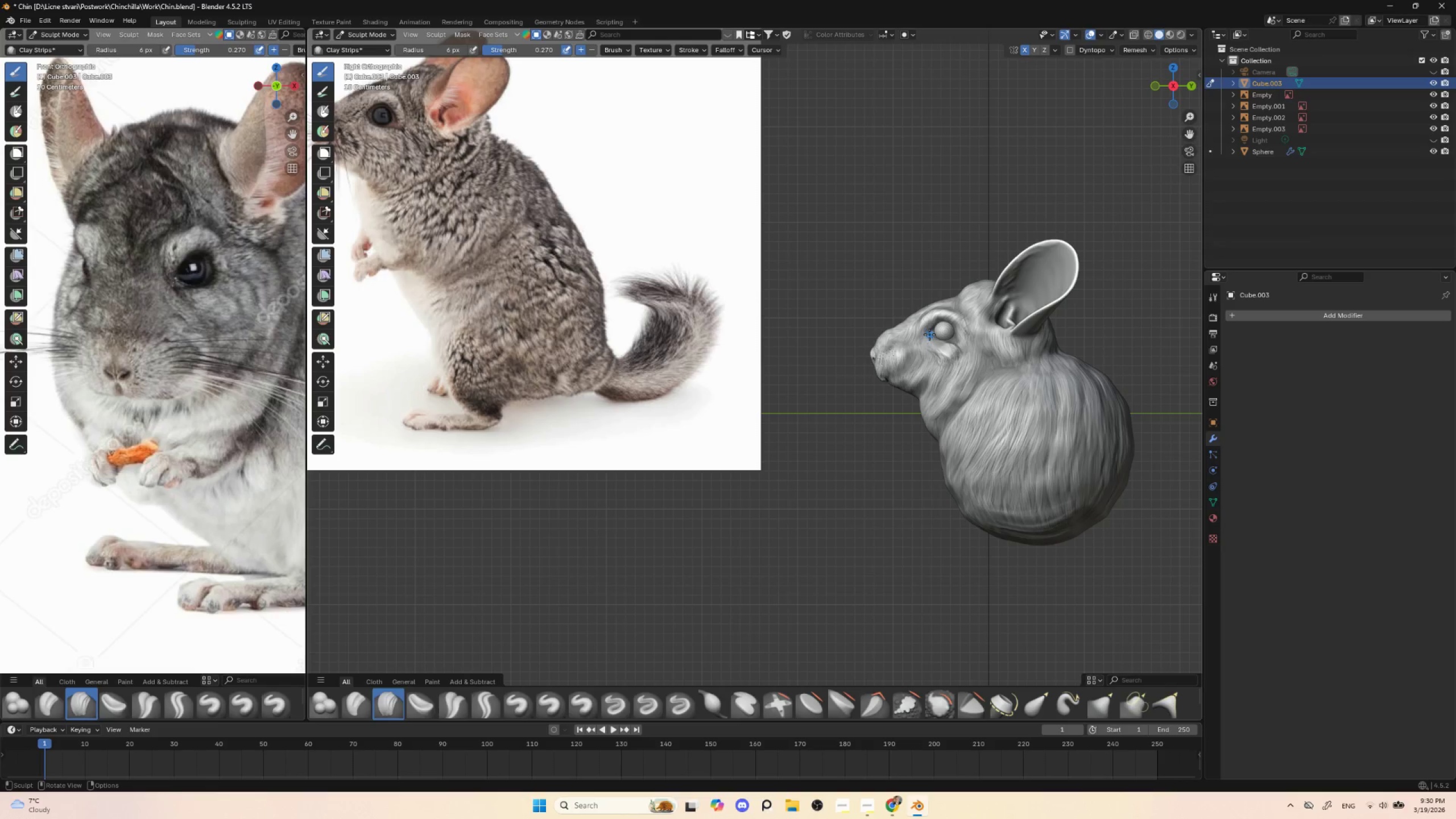 
left_click_drag(start_coordinate=[930, 336], to_coordinate=[938, 346])
 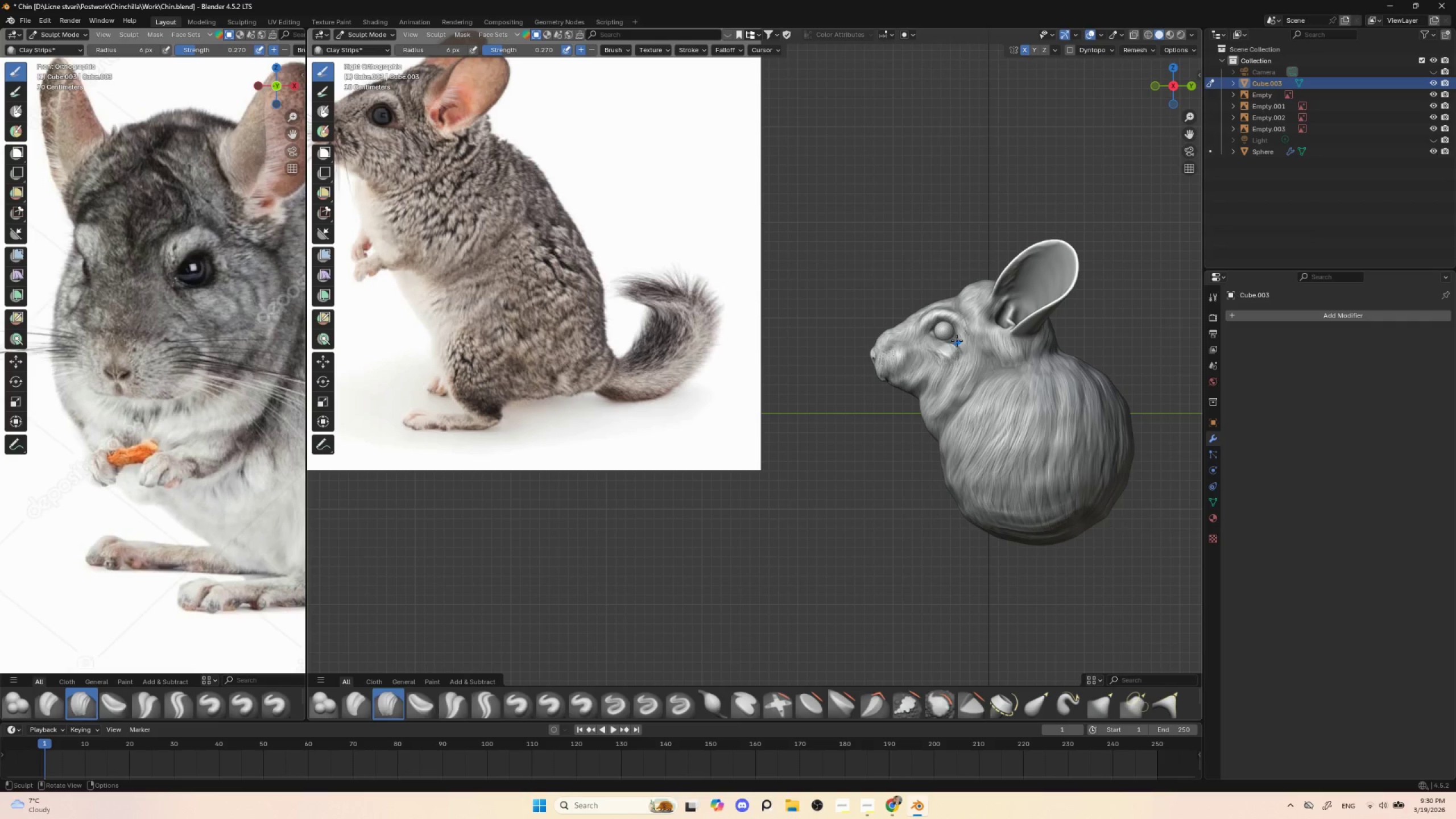 
left_click_drag(start_coordinate=[955, 334], to_coordinate=[966, 345])
 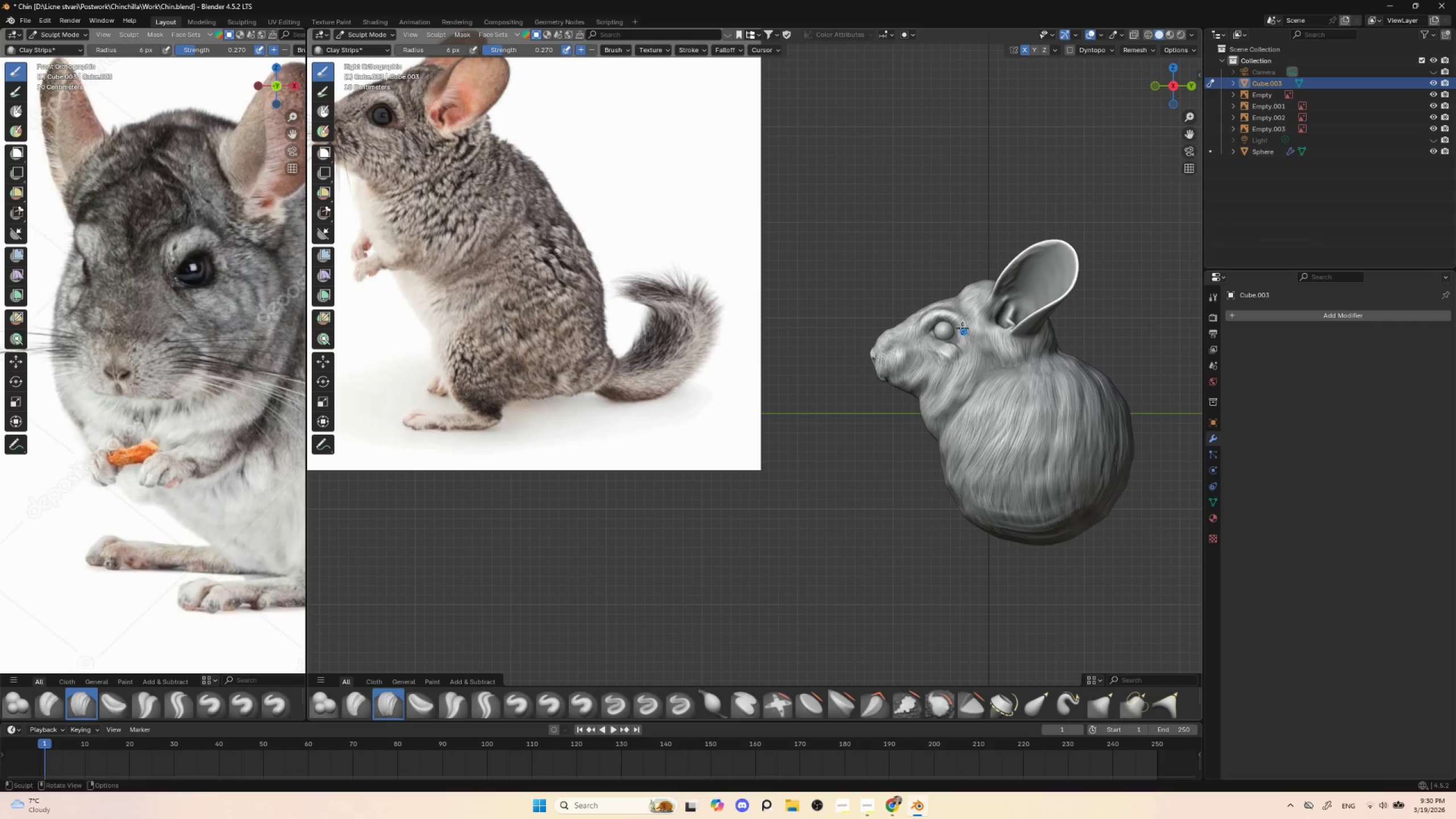 
left_click_drag(start_coordinate=[962, 329], to_coordinate=[971, 344])
 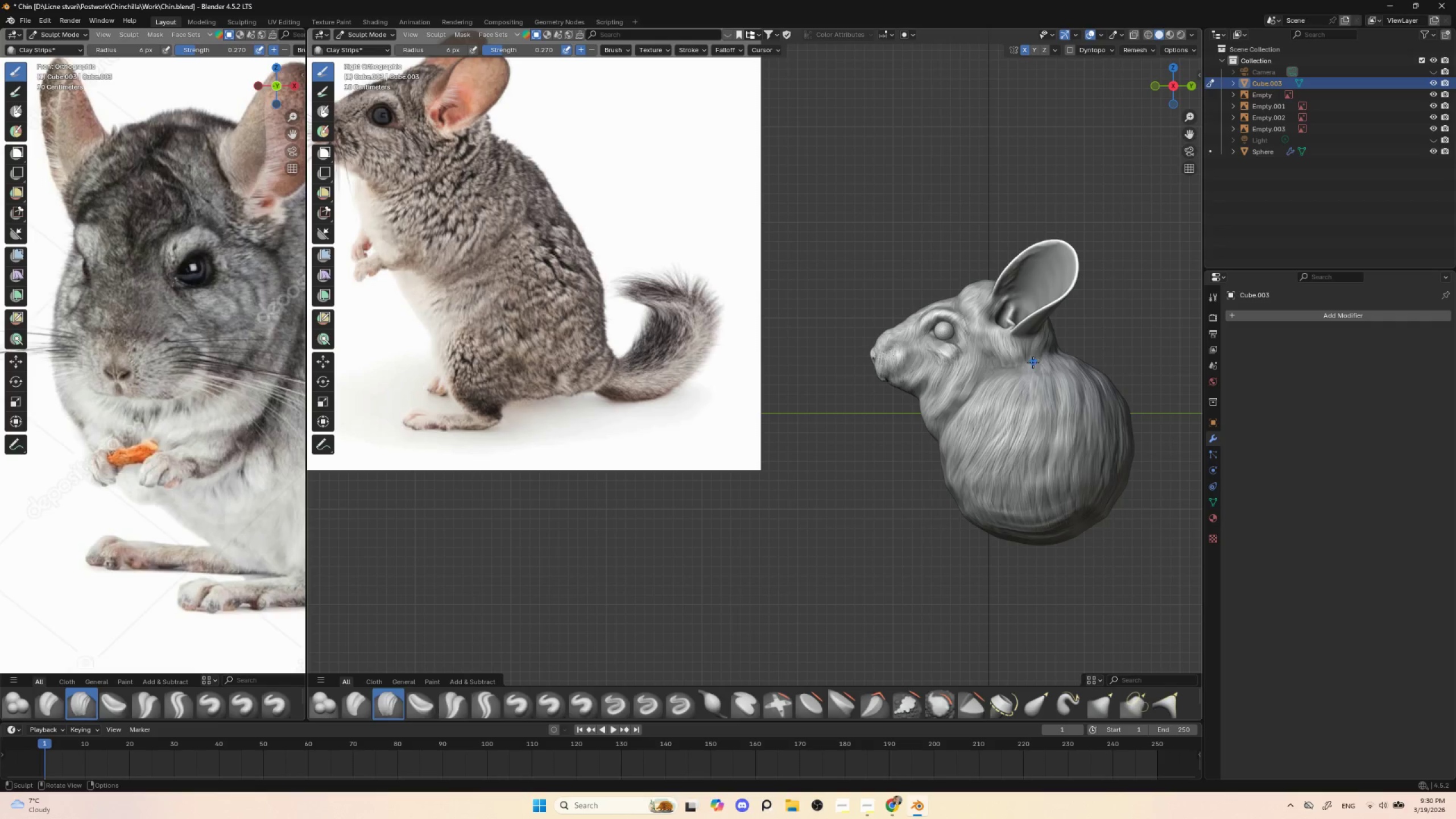 
key(BracketRight)
 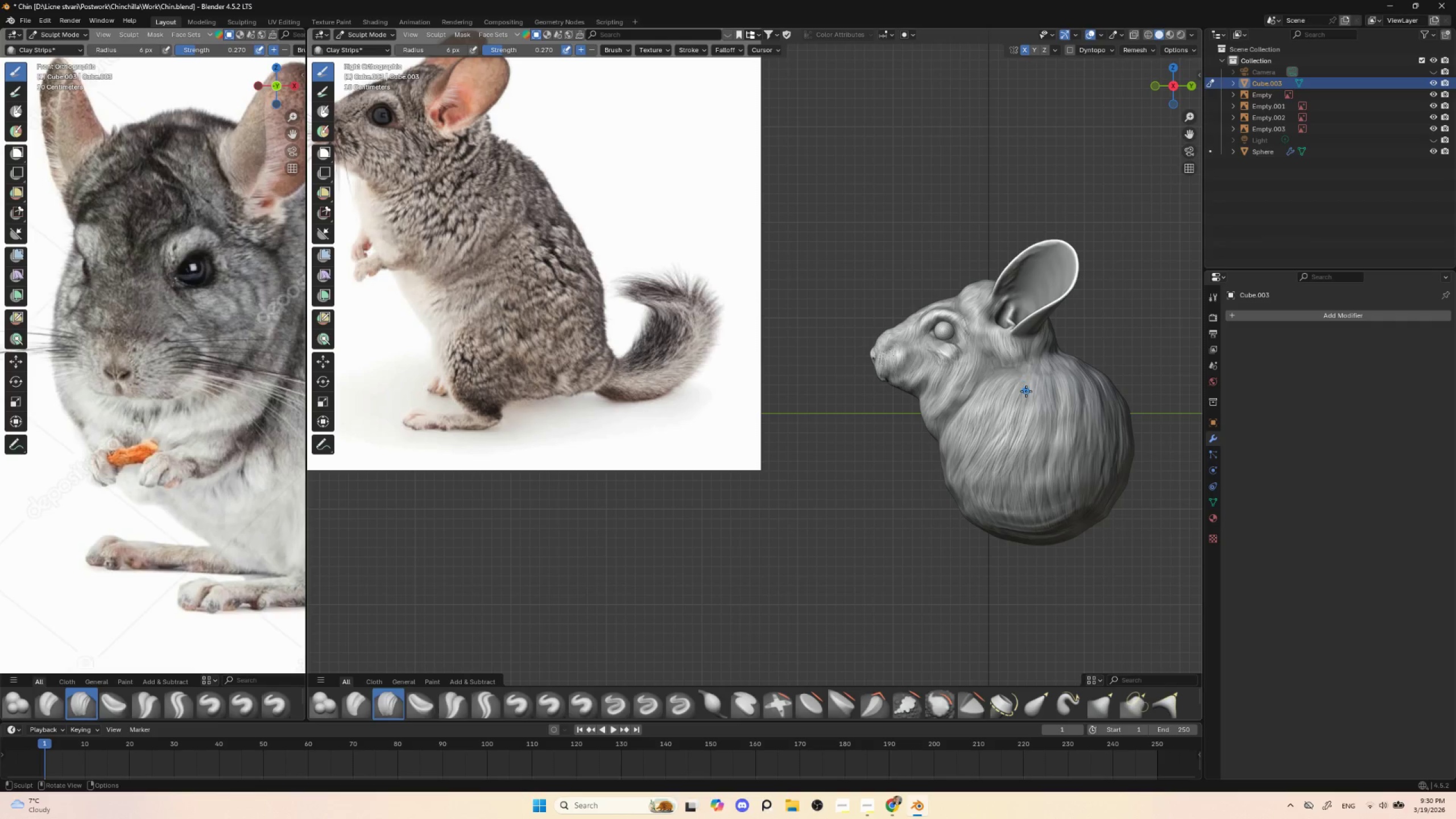 
key(BracketRight)
 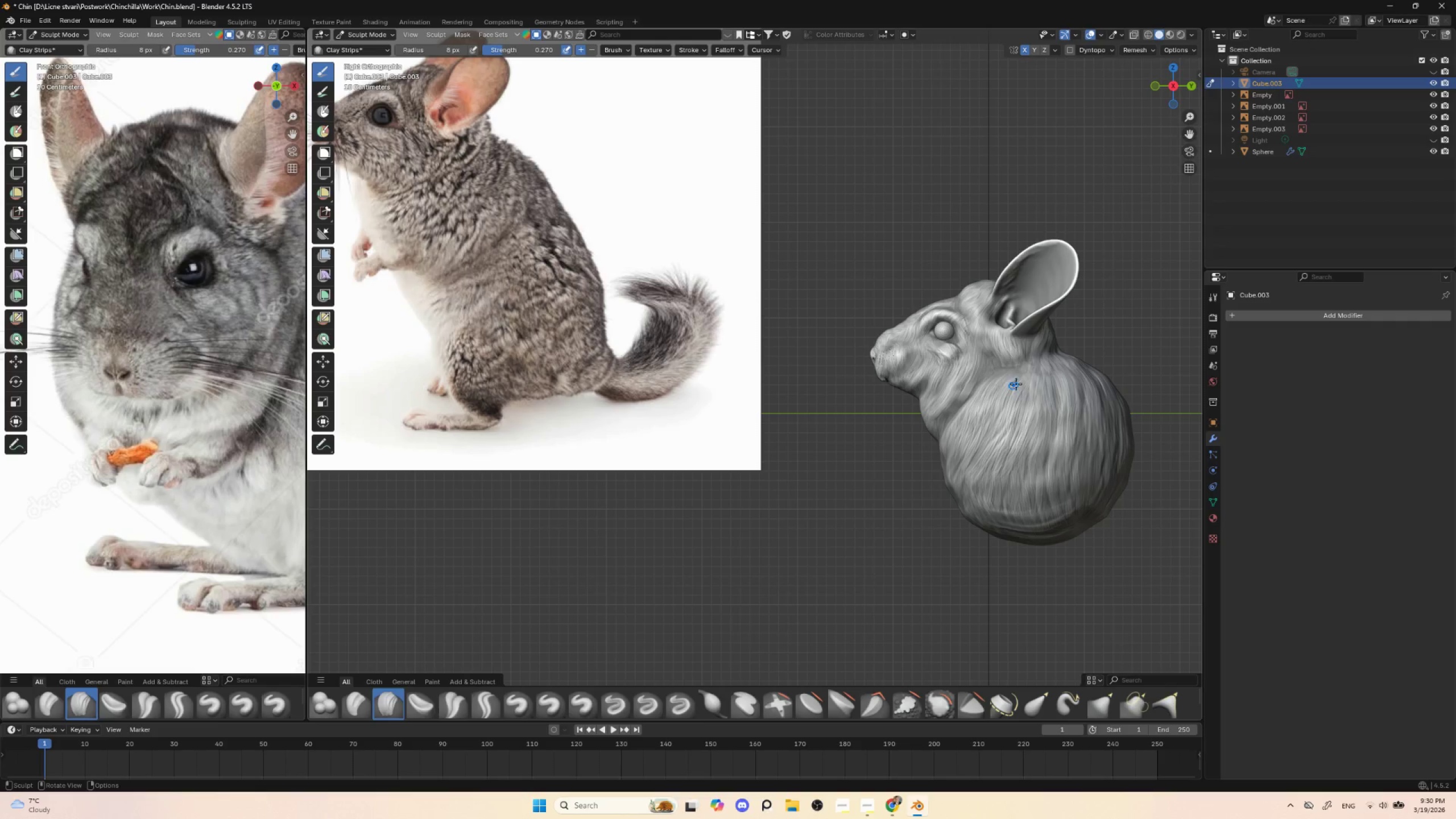 
key(BracketRight)
 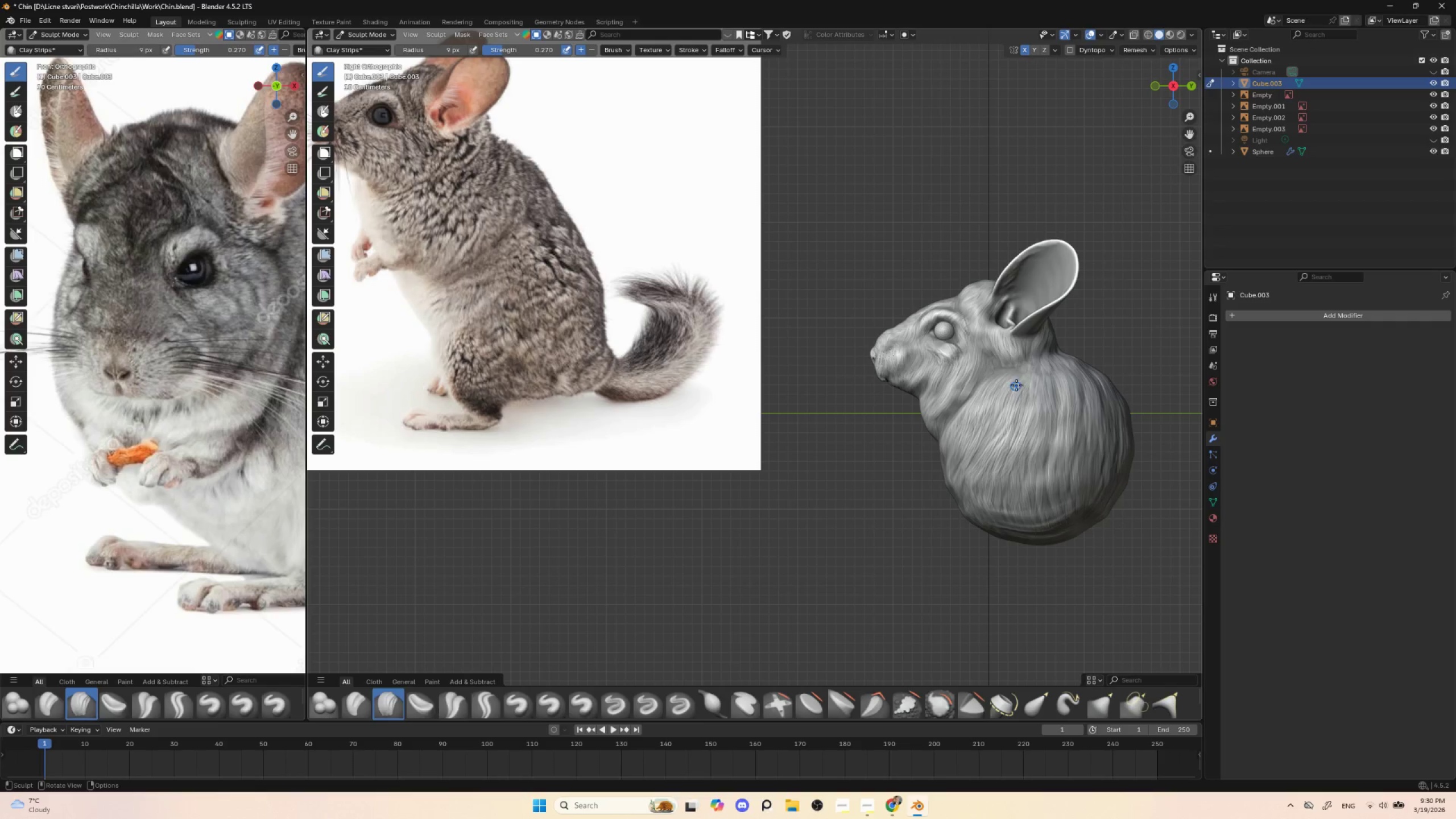 
key(BracketRight)
 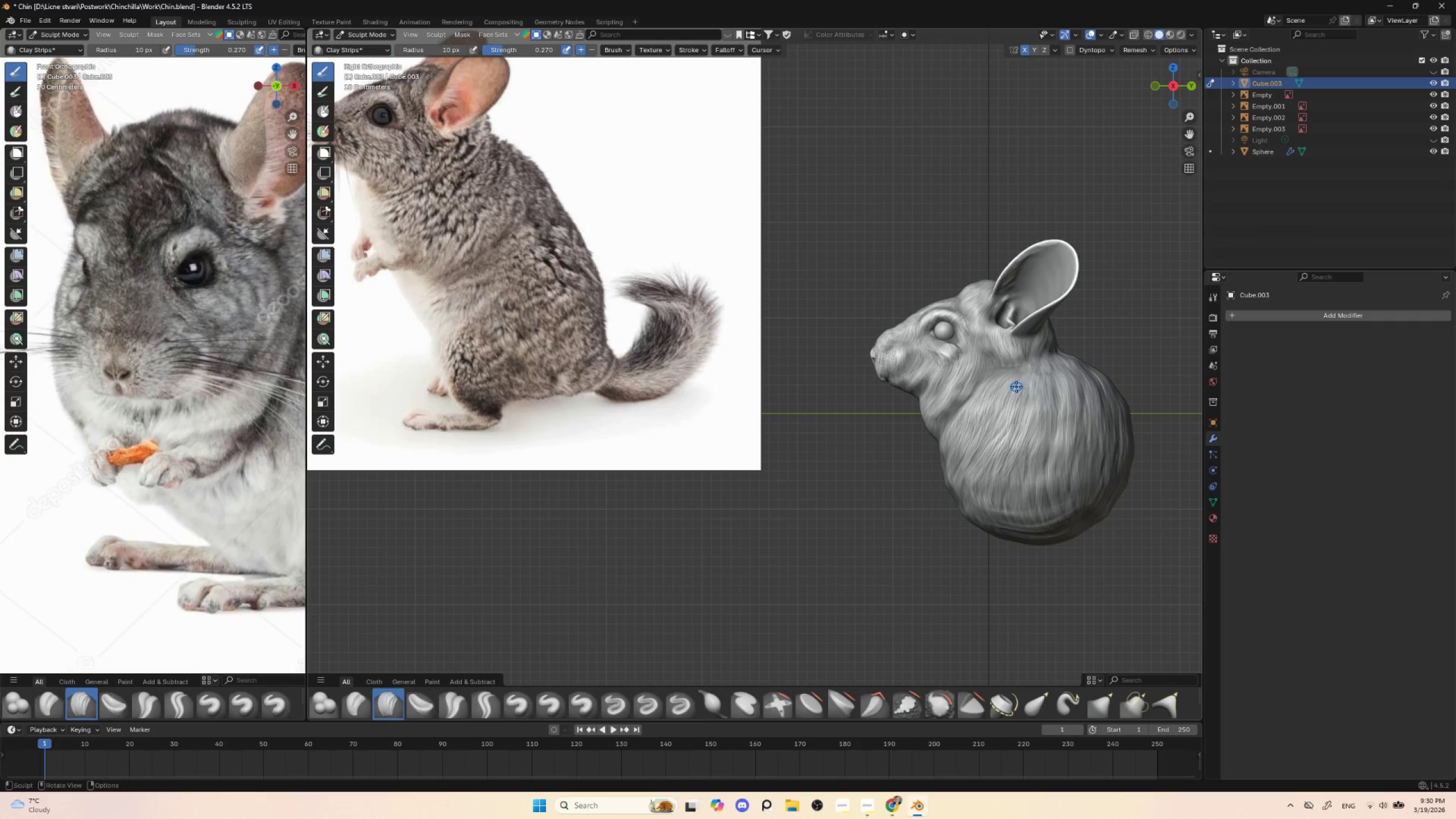 
key(BracketRight)
 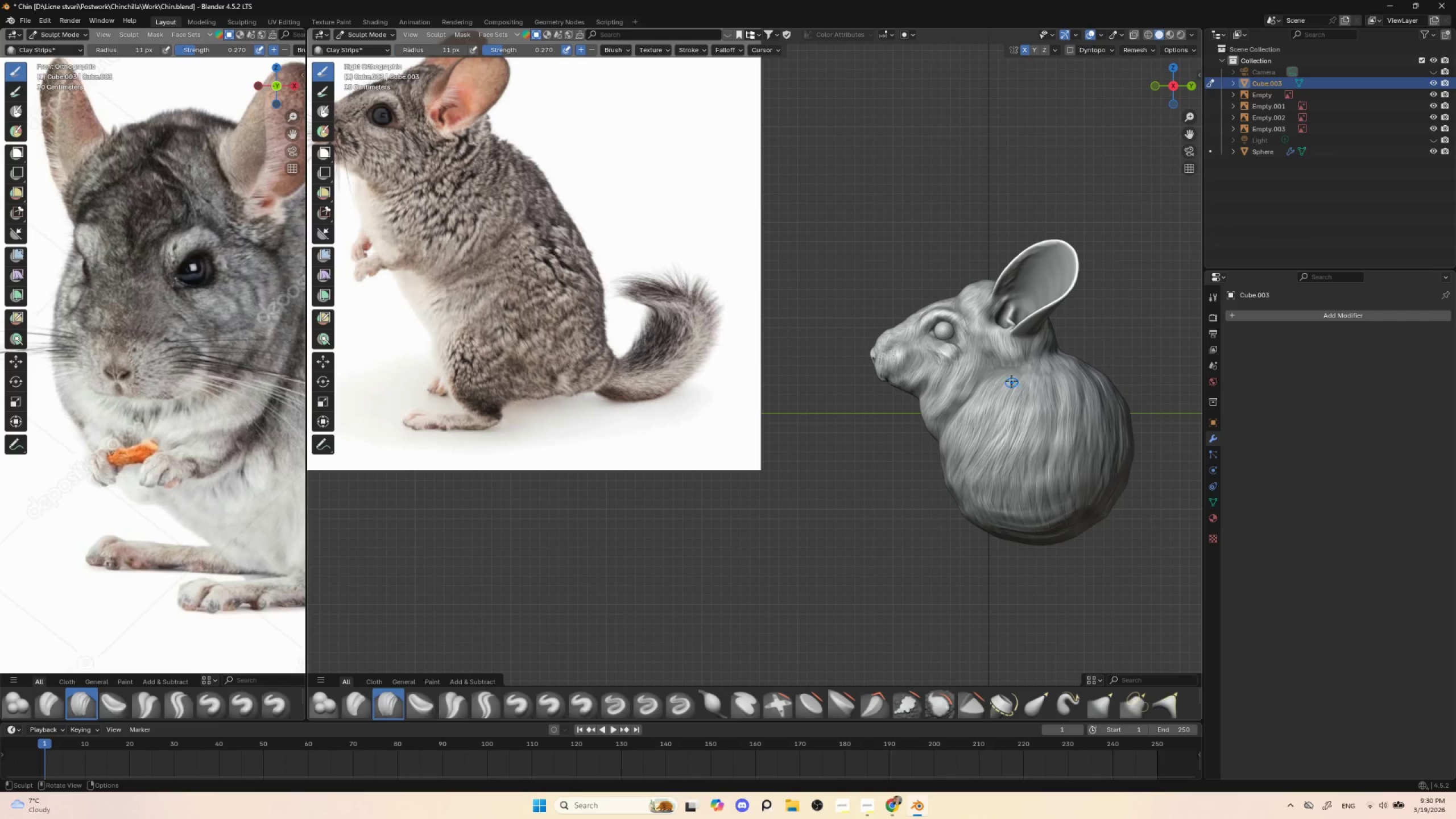 
left_click_drag(start_coordinate=[1006, 377], to_coordinate=[1020, 378])
 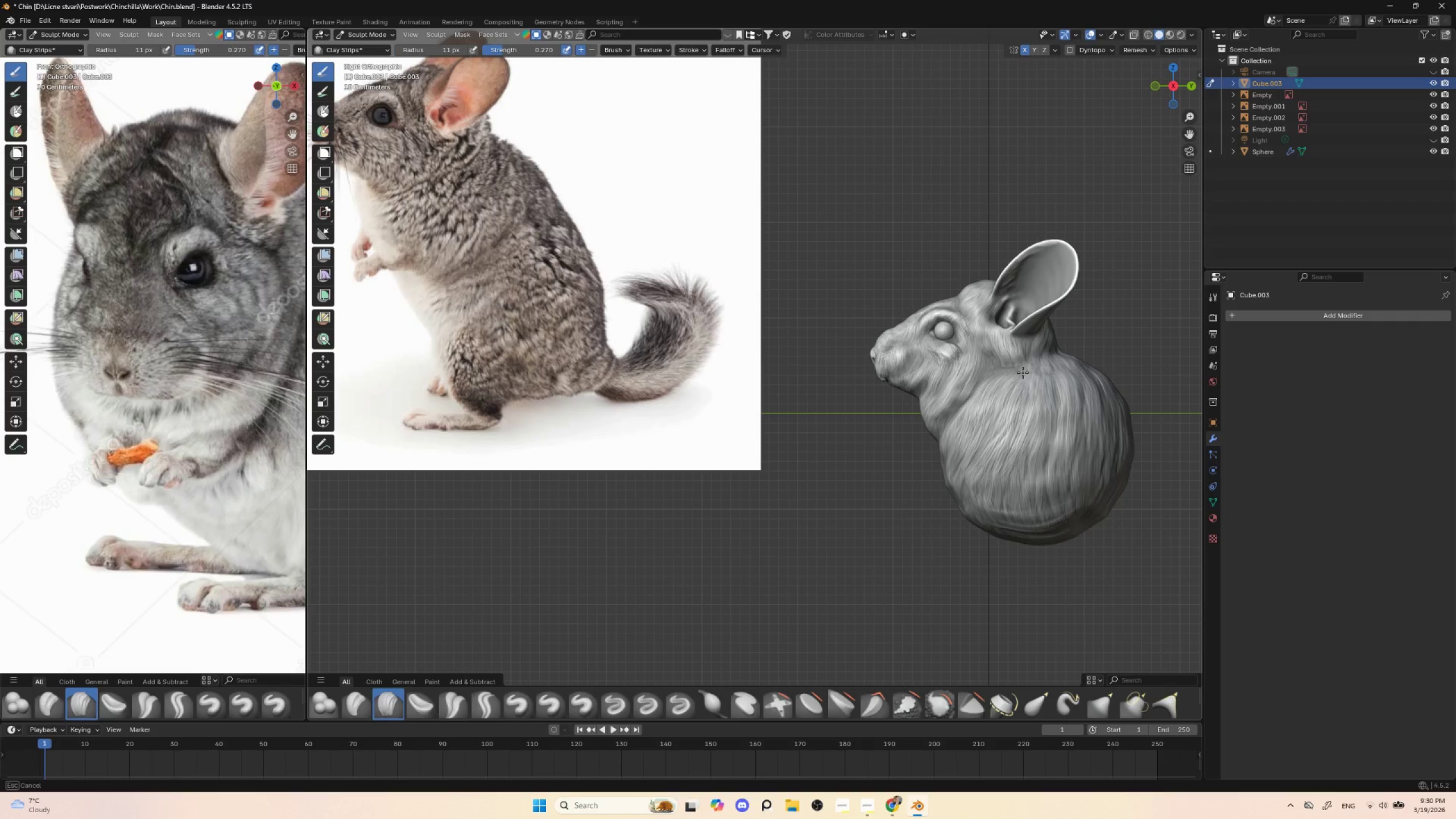 
left_click_drag(start_coordinate=[1023, 373], to_coordinate=[1032, 375])
 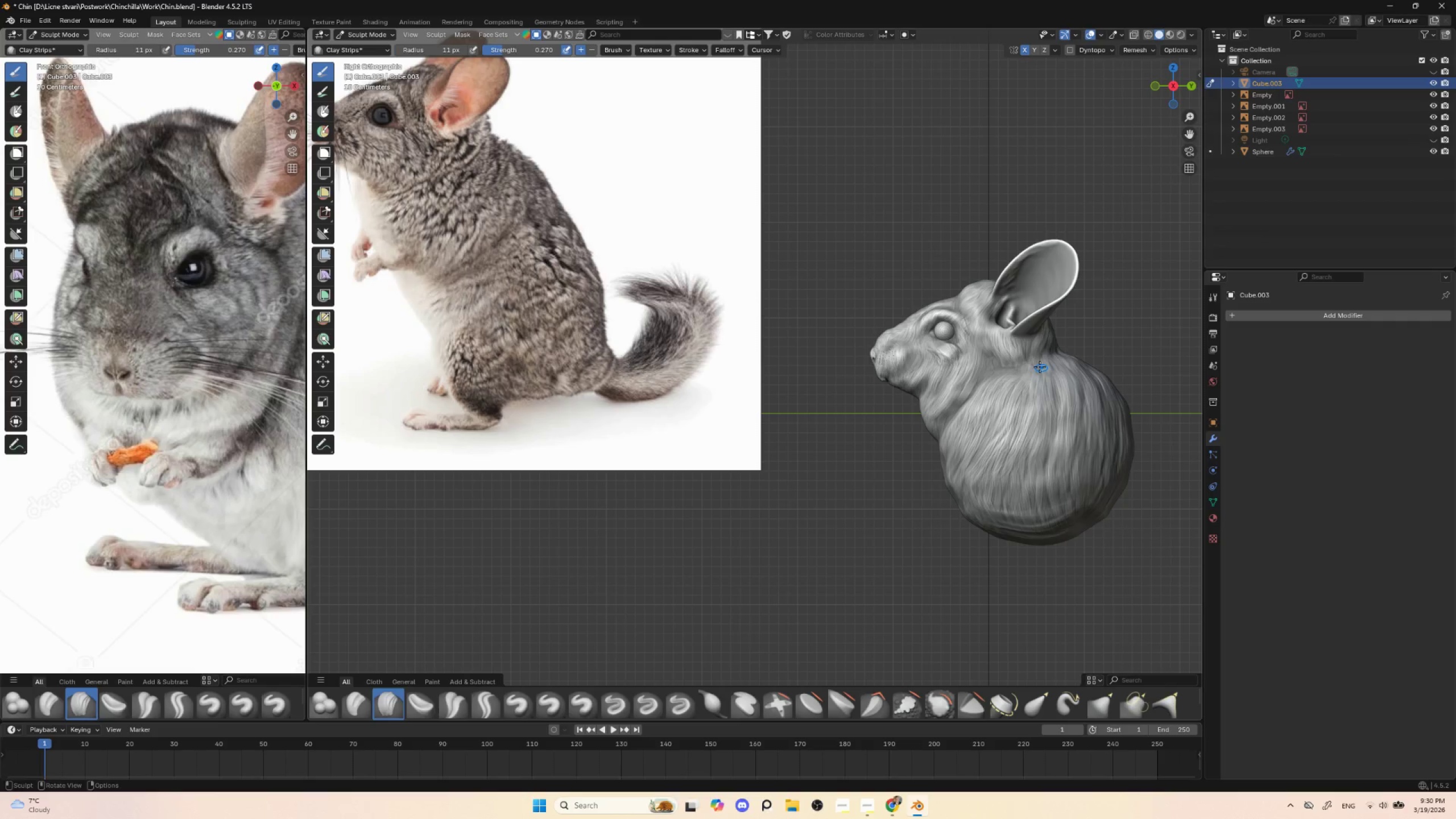 
left_click_drag(start_coordinate=[1040, 367], to_coordinate=[1053, 365])
 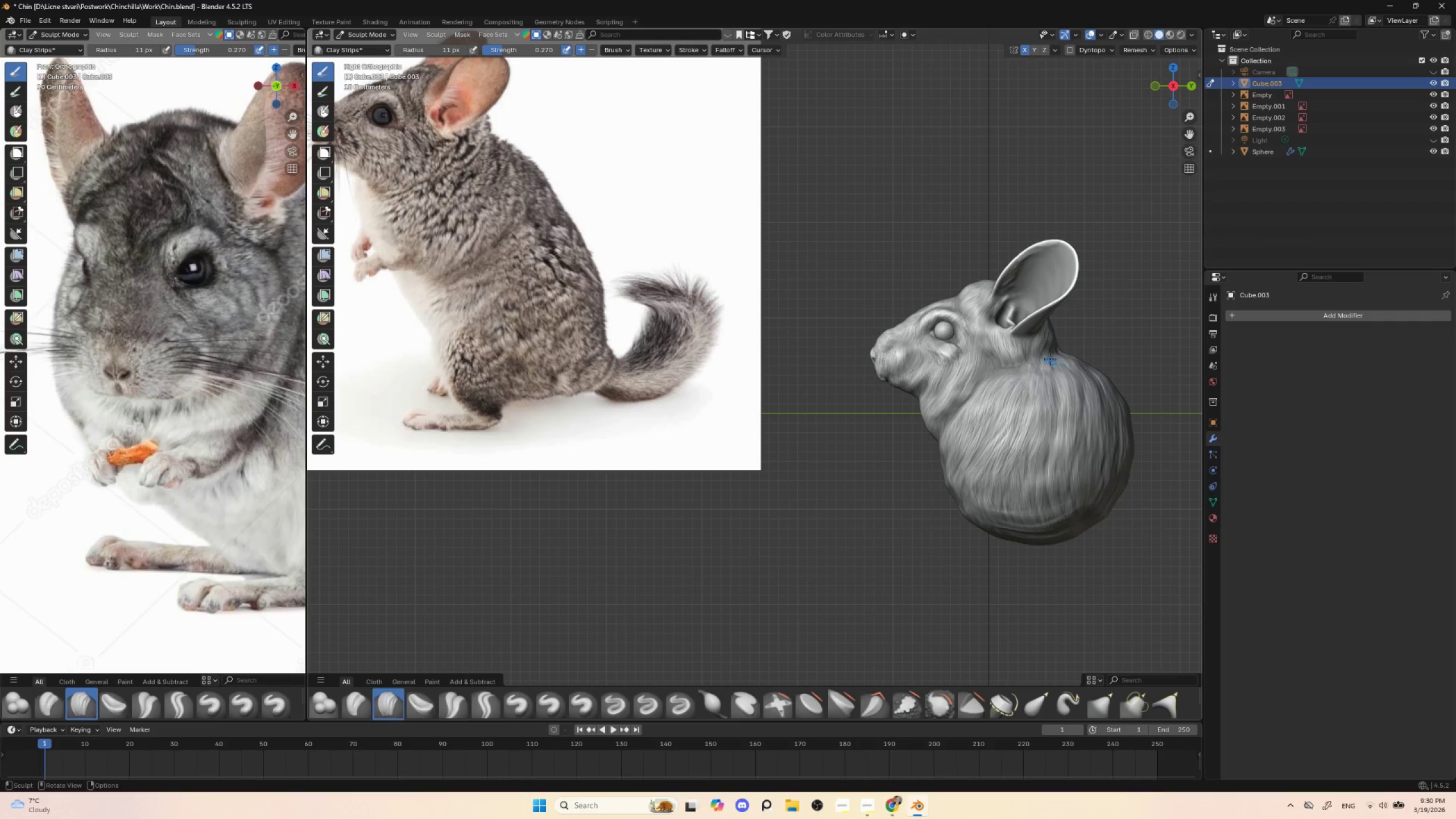 
left_click_drag(start_coordinate=[1050, 357], to_coordinate=[1059, 356])
 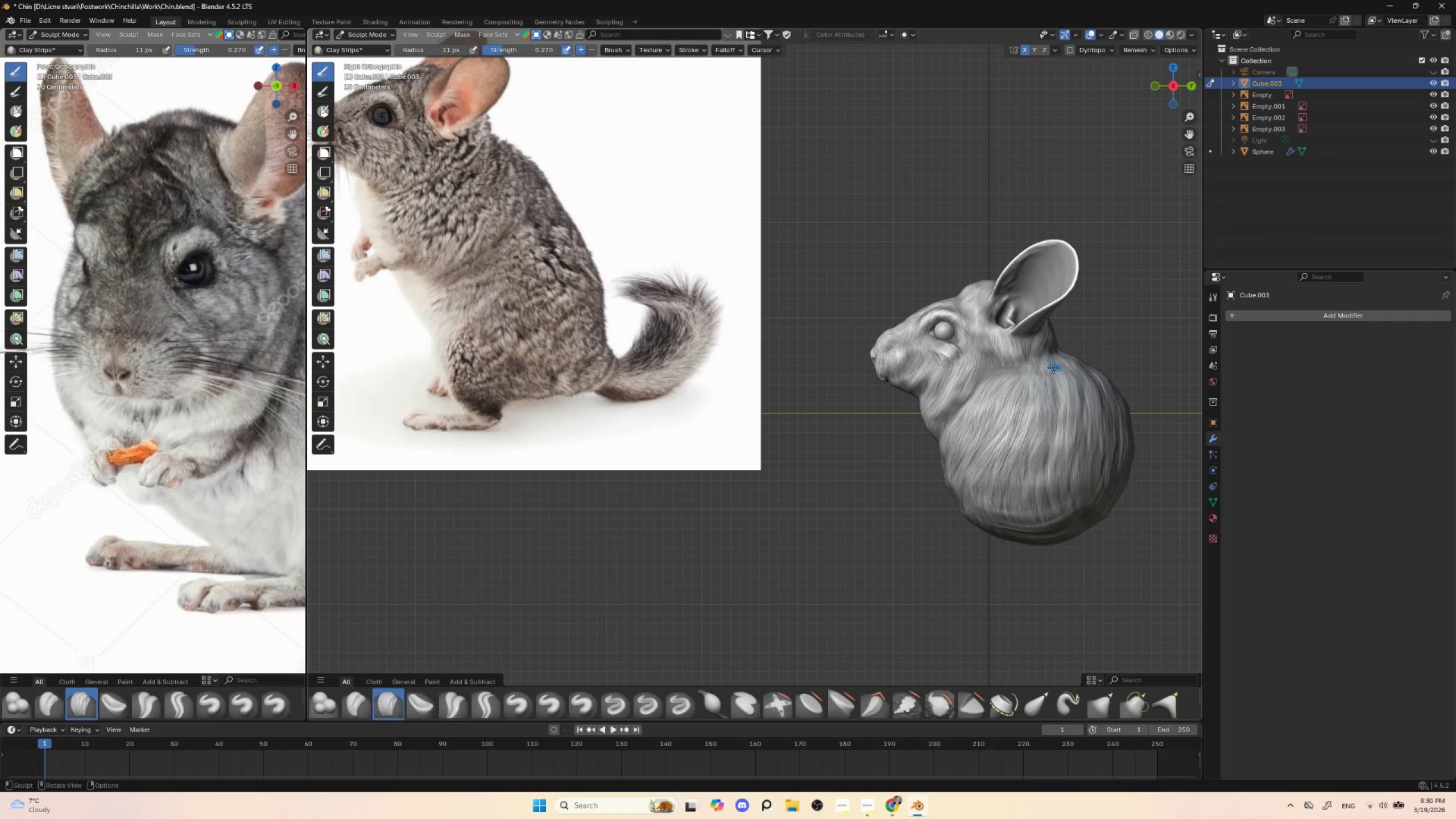 
left_click_drag(start_coordinate=[1051, 367], to_coordinate=[1064, 370])
 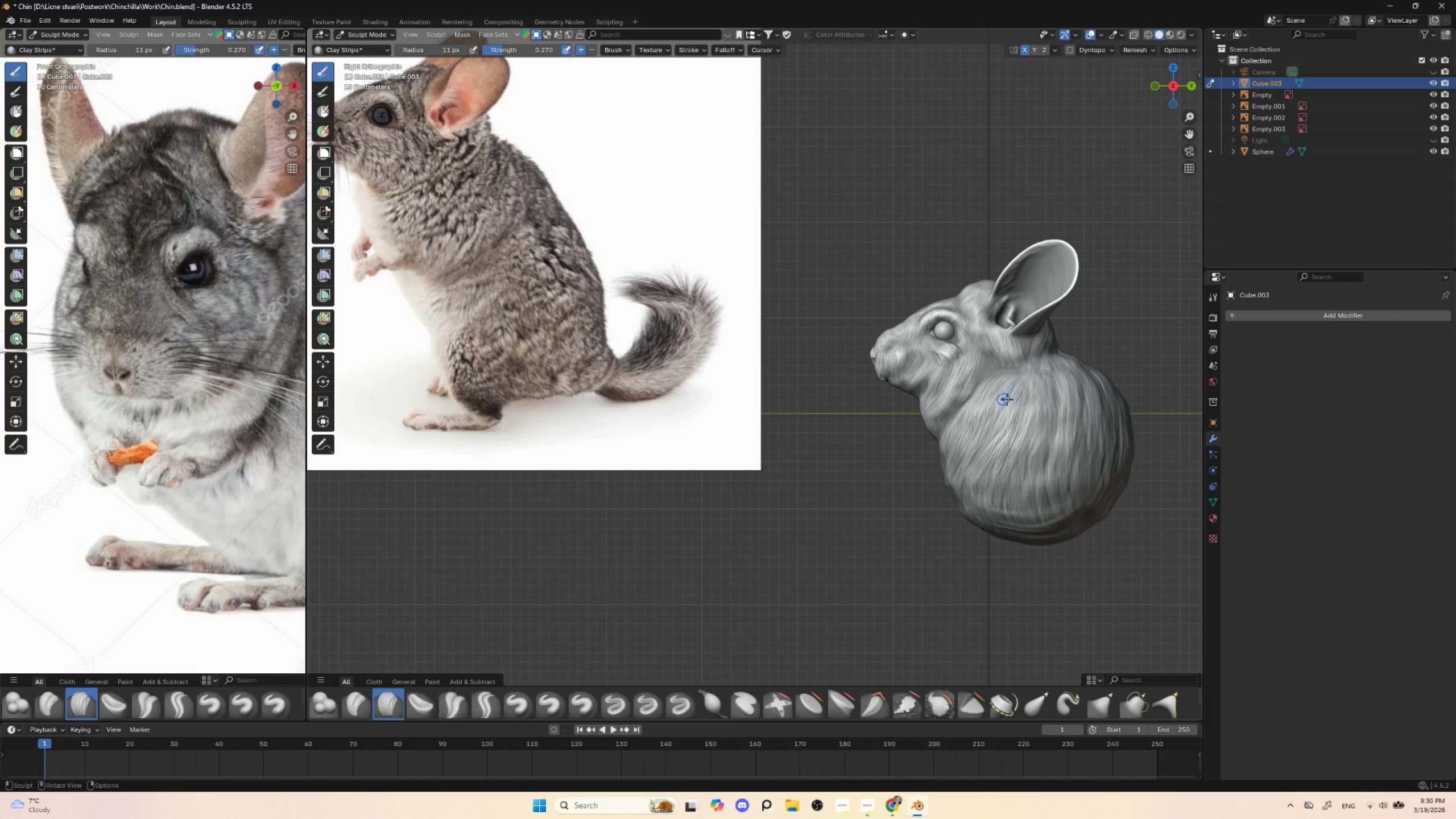 
left_click_drag(start_coordinate=[1001, 399], to_coordinate=[1004, 399])
 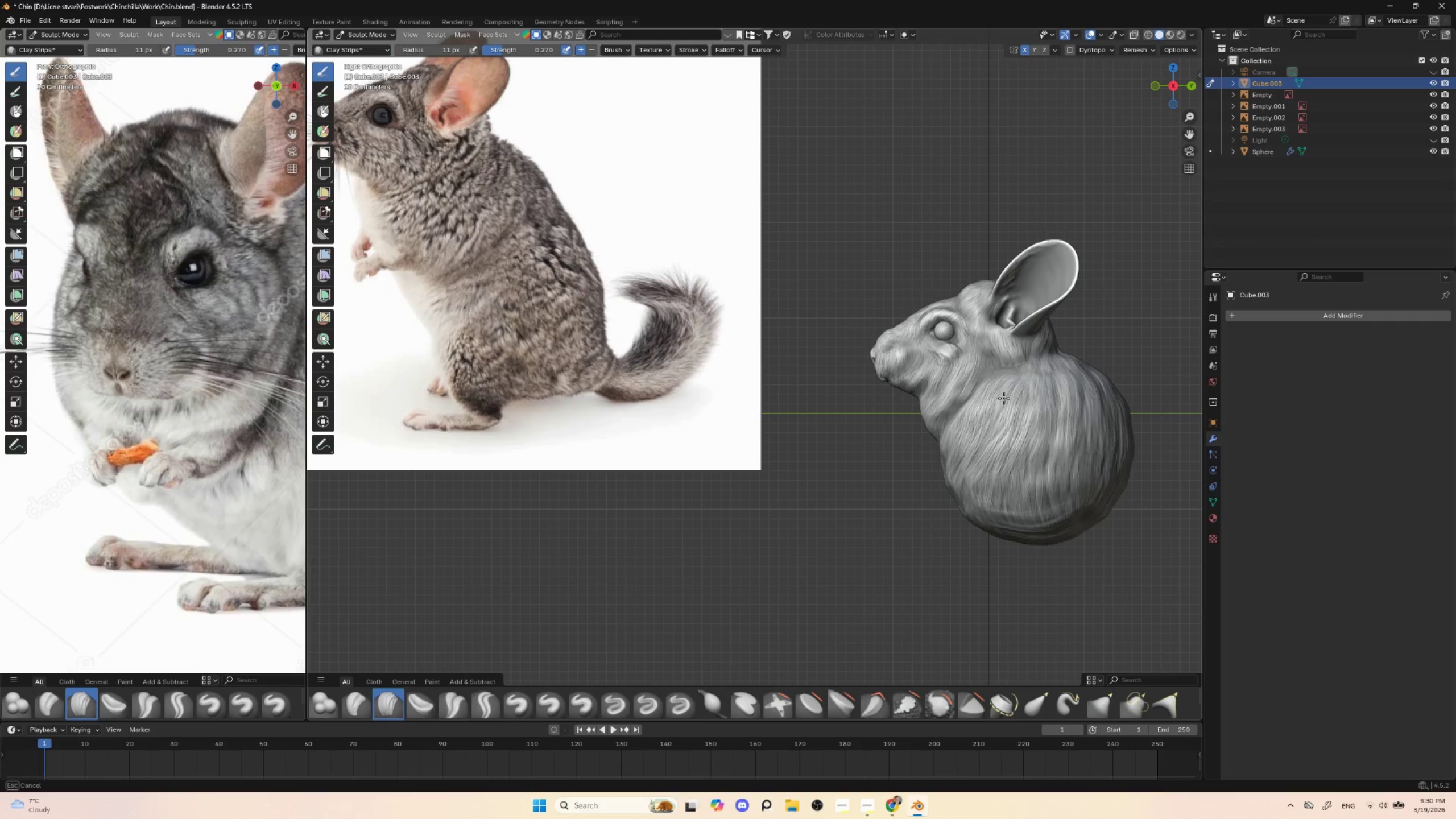 
left_click_drag(start_coordinate=[994, 393], to_coordinate=[1008, 398])
 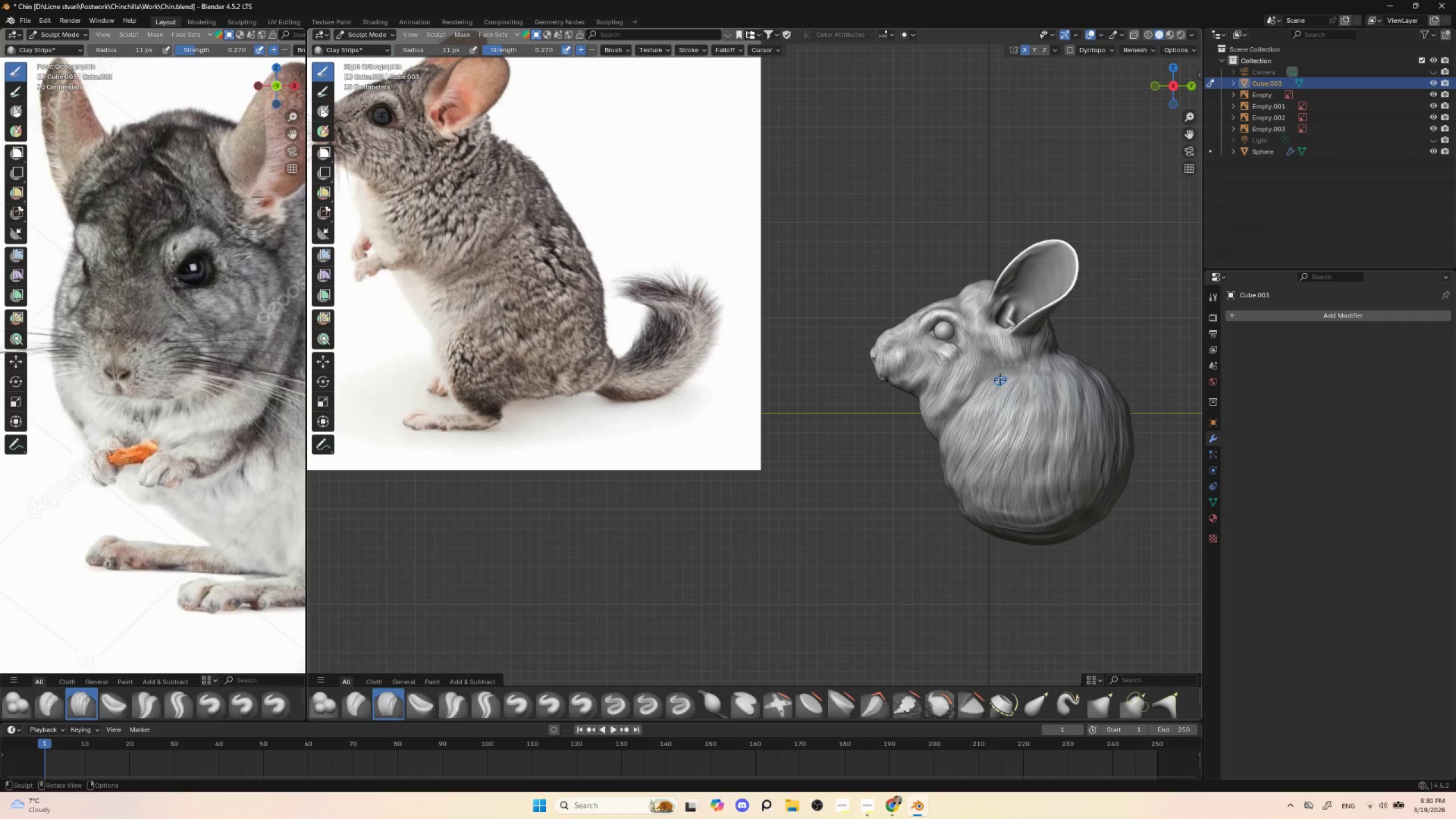 
left_click_drag(start_coordinate=[1000, 380], to_coordinate=[1009, 384])
 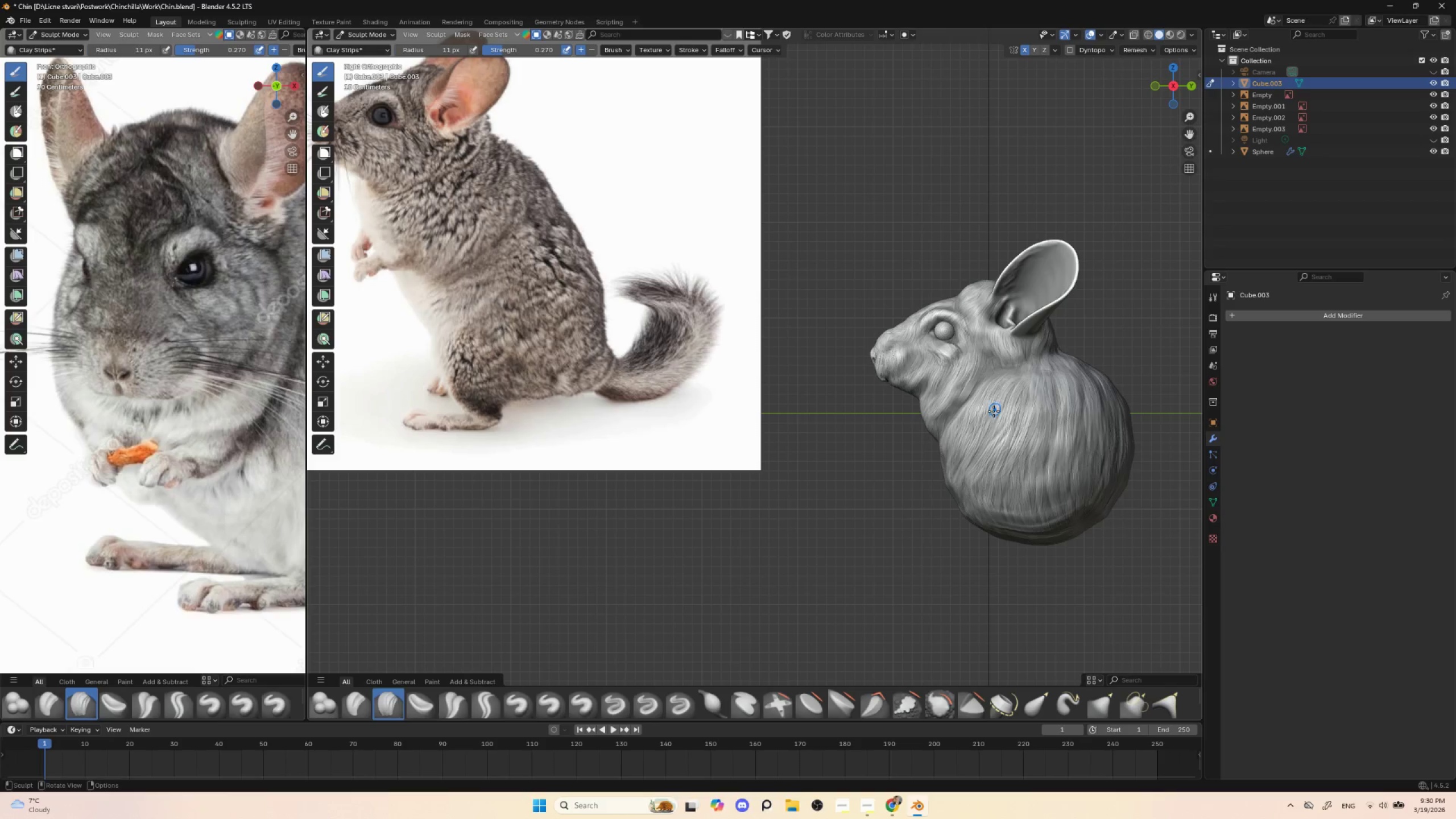 
left_click_drag(start_coordinate=[976, 424], to_coordinate=[978, 427])
 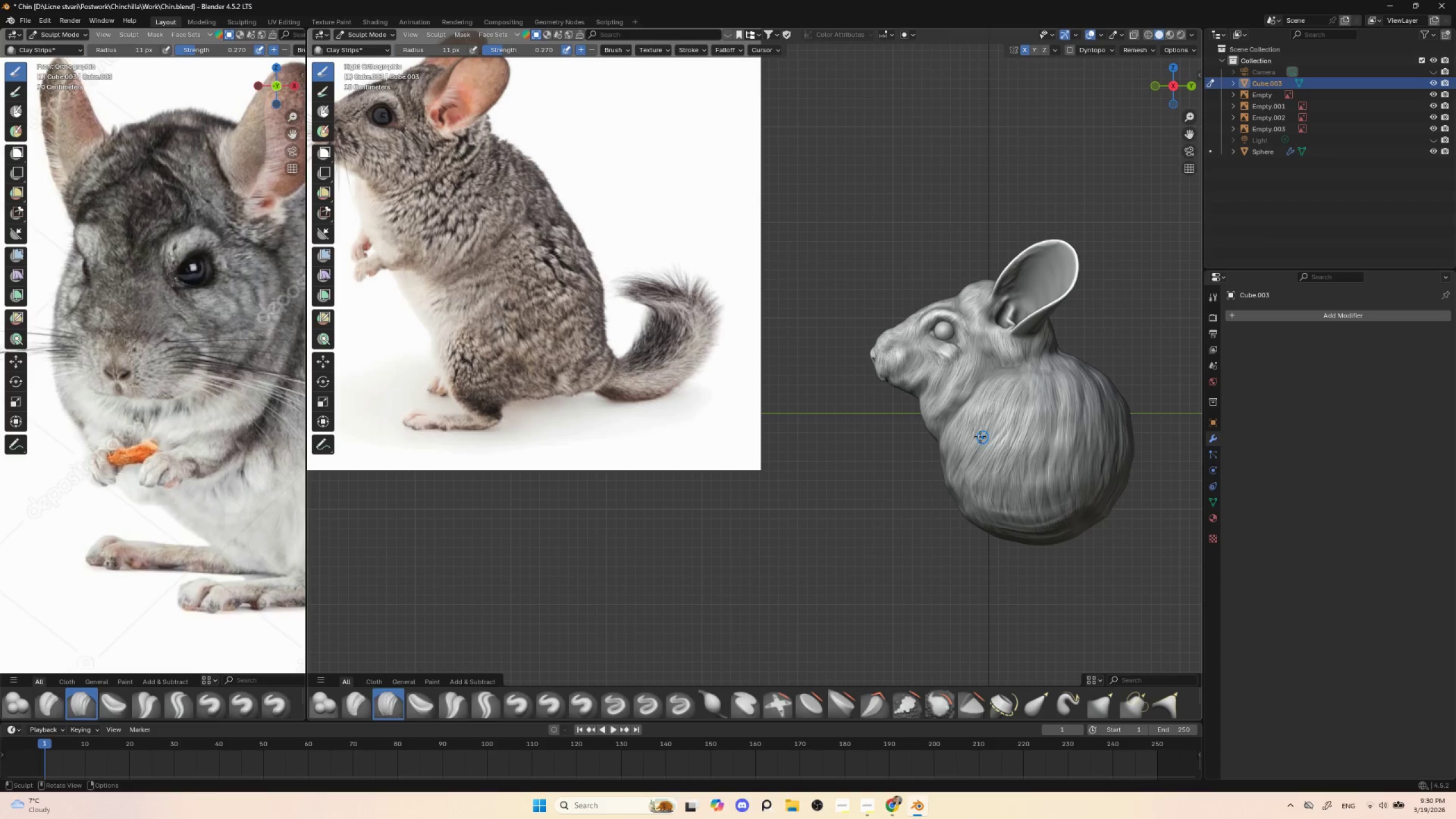 
left_click_drag(start_coordinate=[977, 433], to_coordinate=[981, 437])
 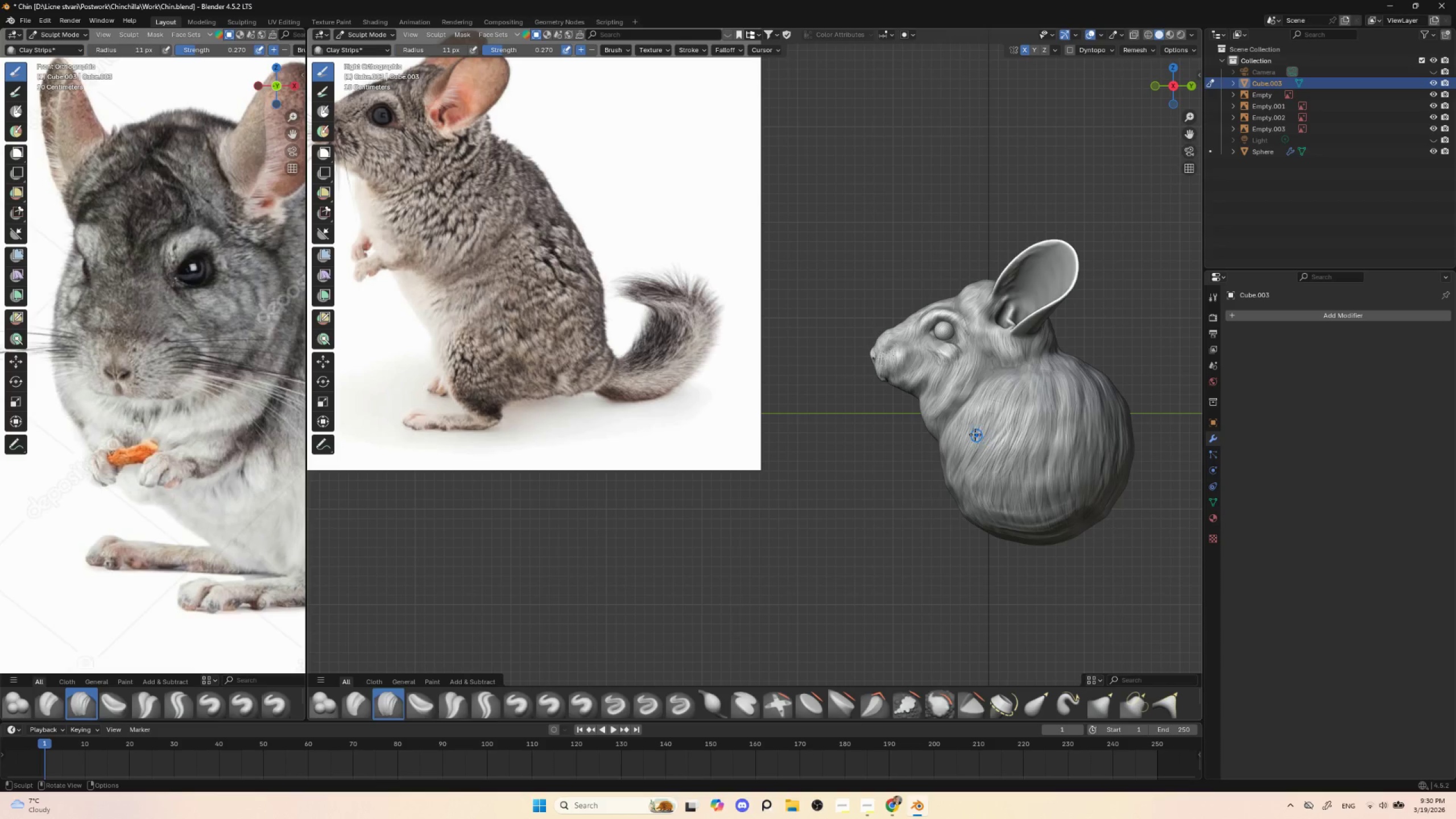 
left_click_drag(start_coordinate=[967, 437], to_coordinate=[971, 442])
 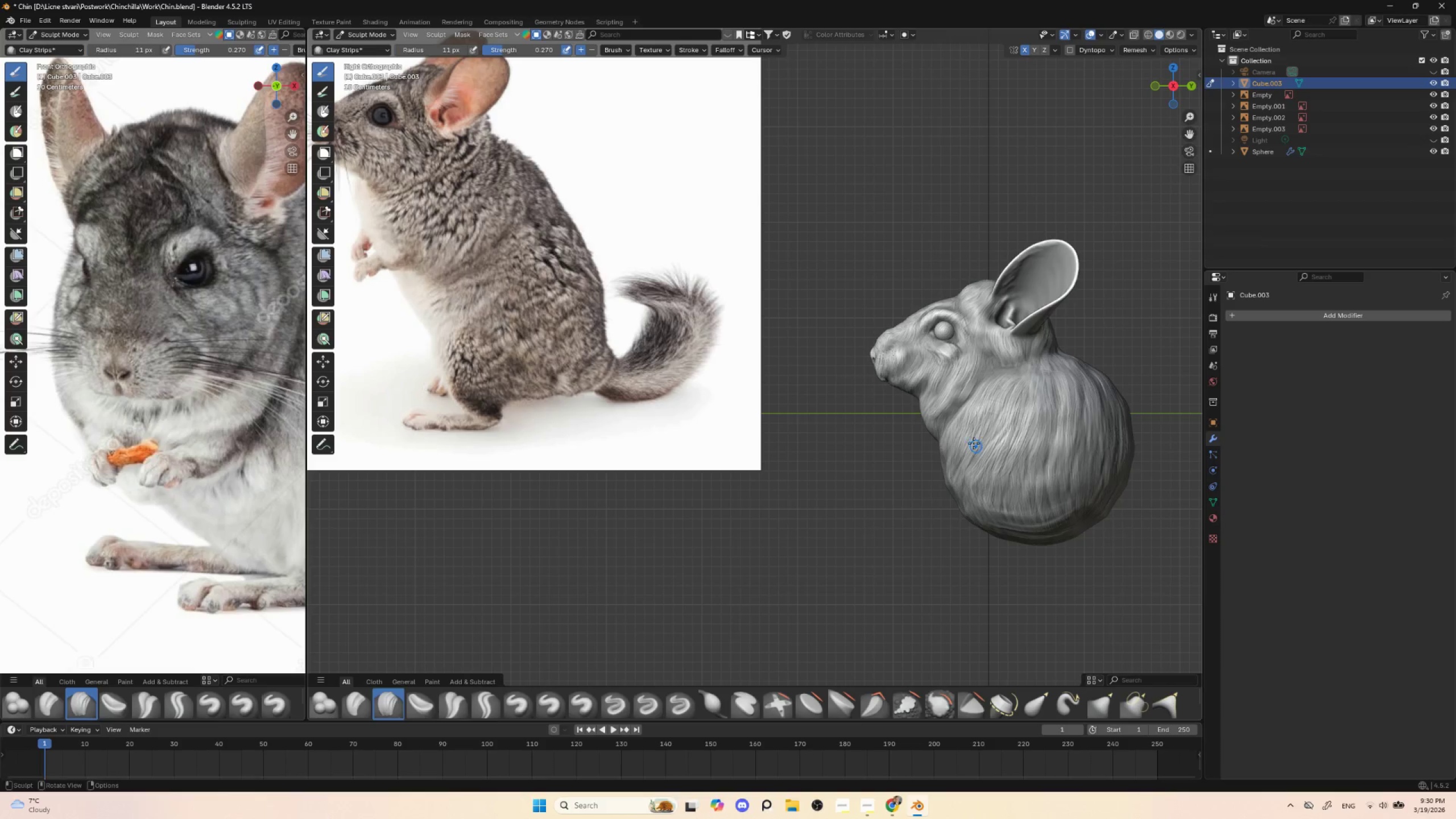 
left_click_drag(start_coordinate=[974, 443], to_coordinate=[982, 450])
 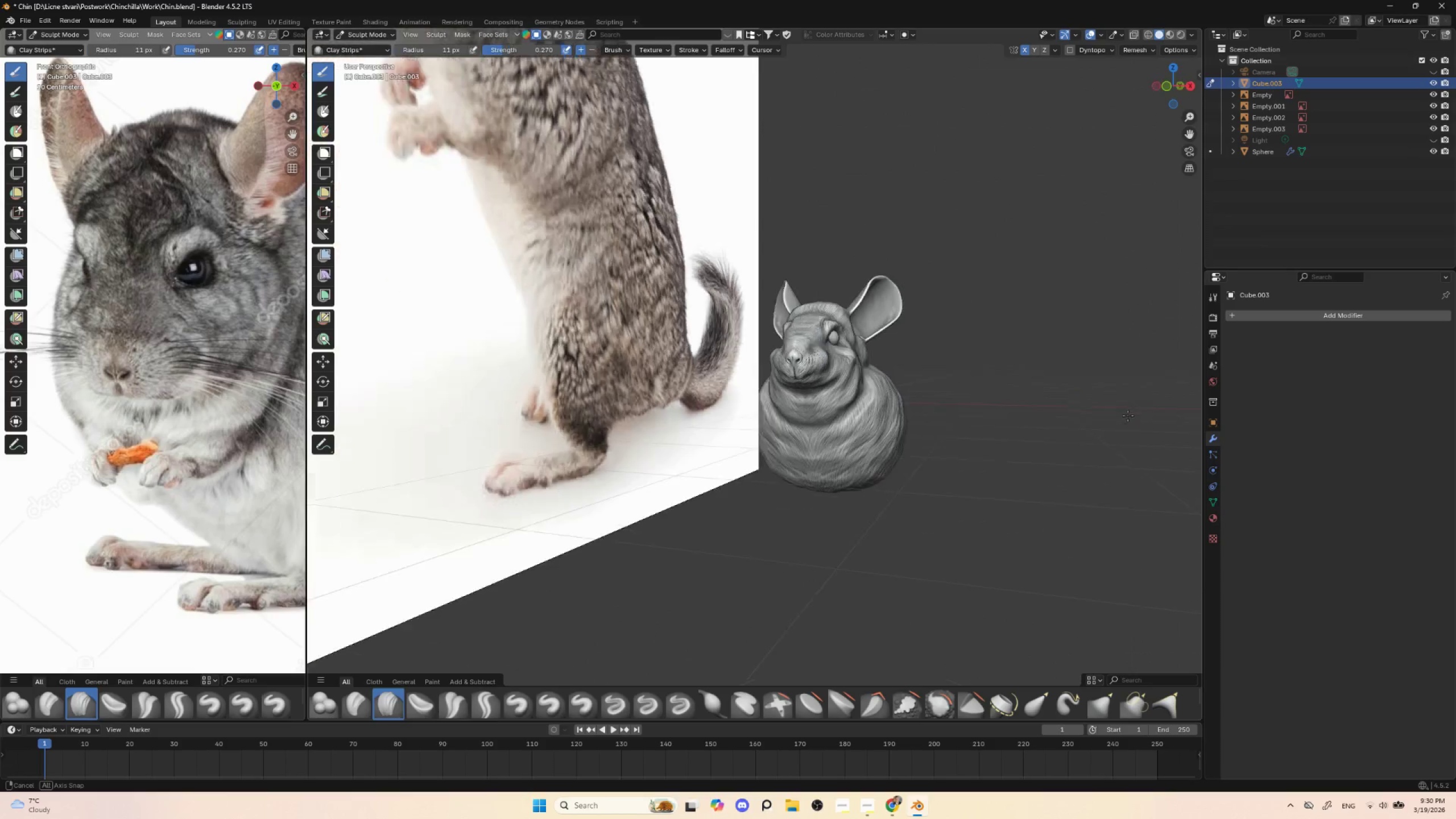 
hold_key(key=AltLeft, duration=0.47)
 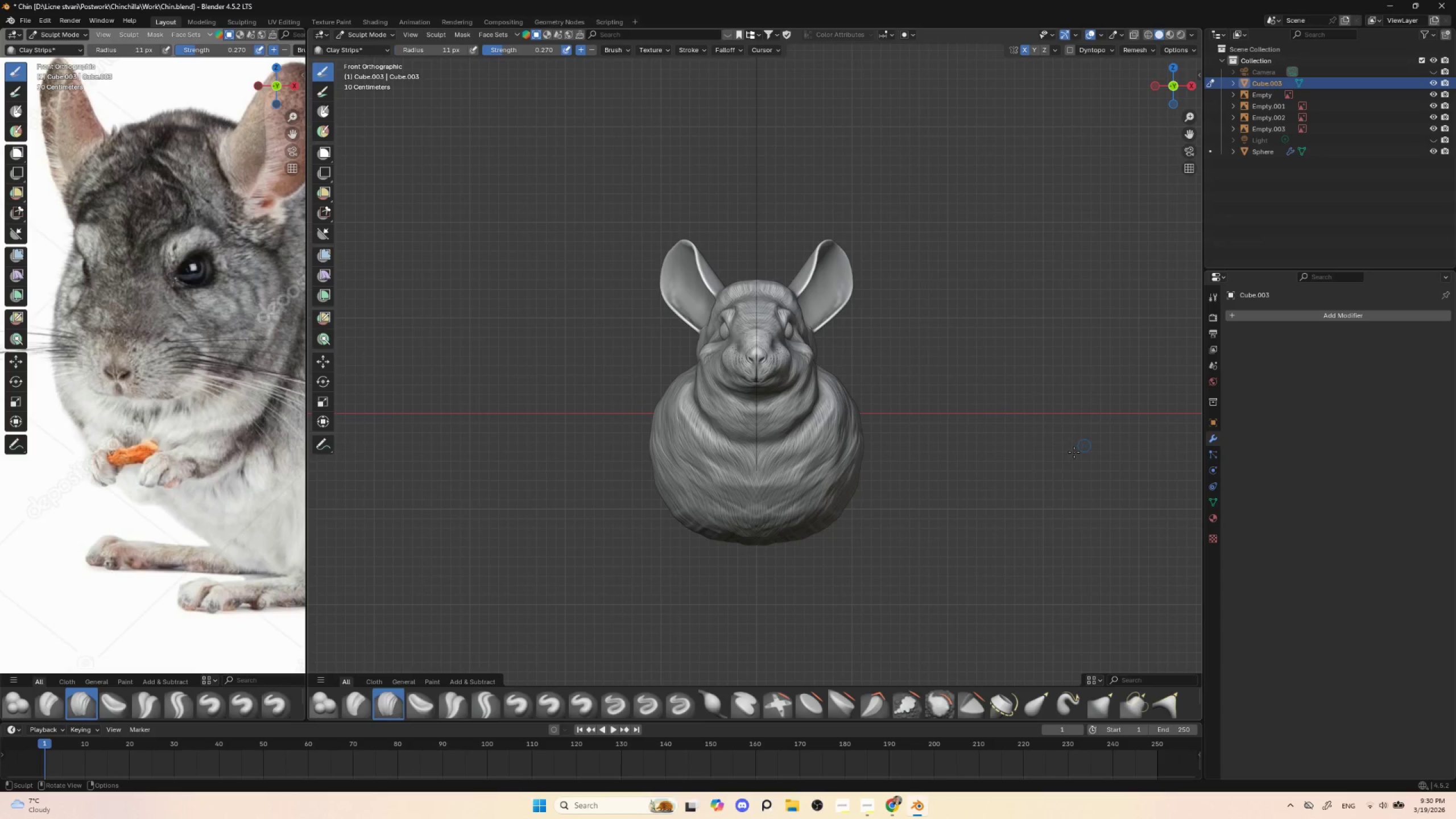 
hold_key(key=ControlLeft, duration=0.42)
 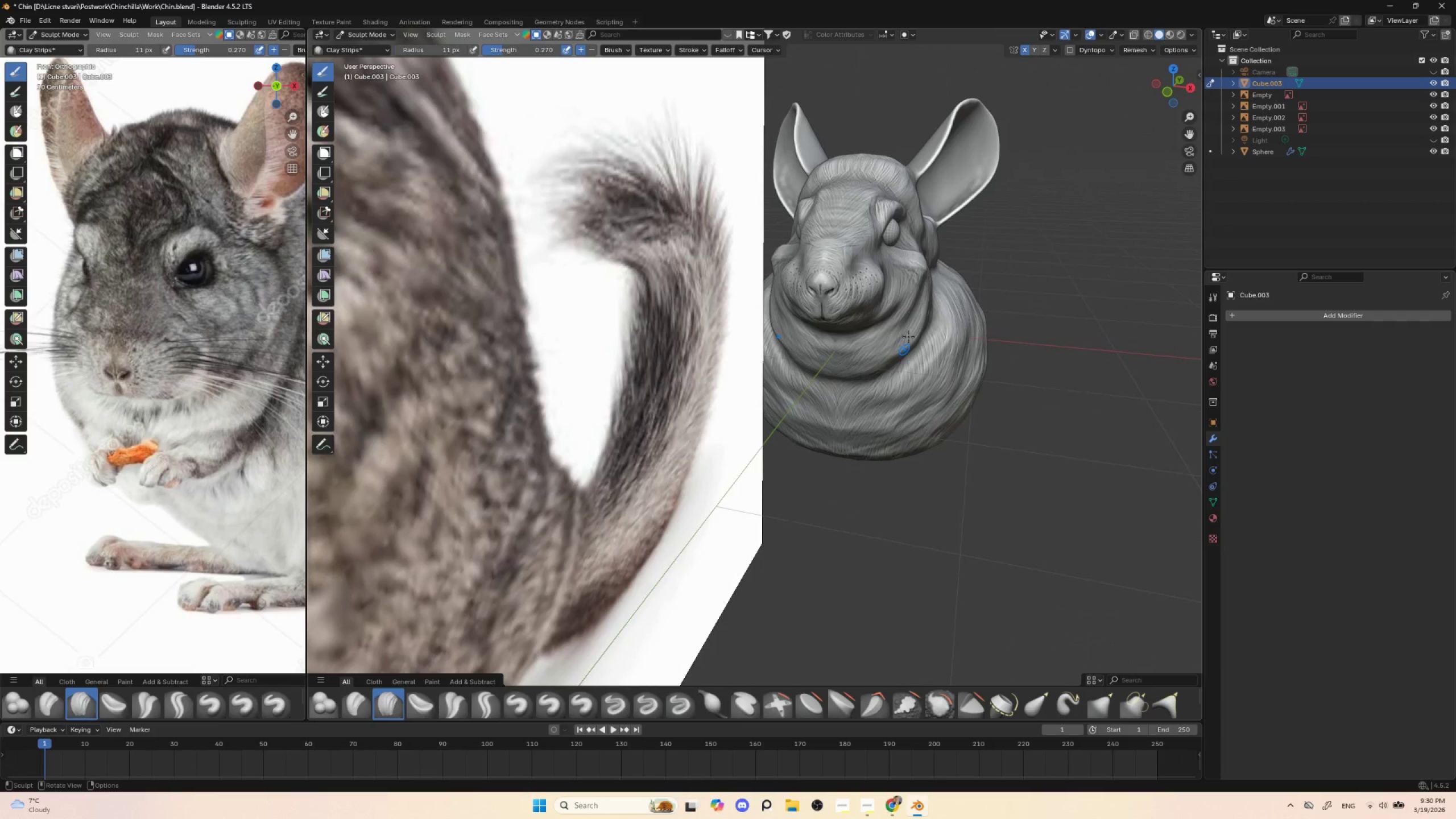 
key(BracketRight)
 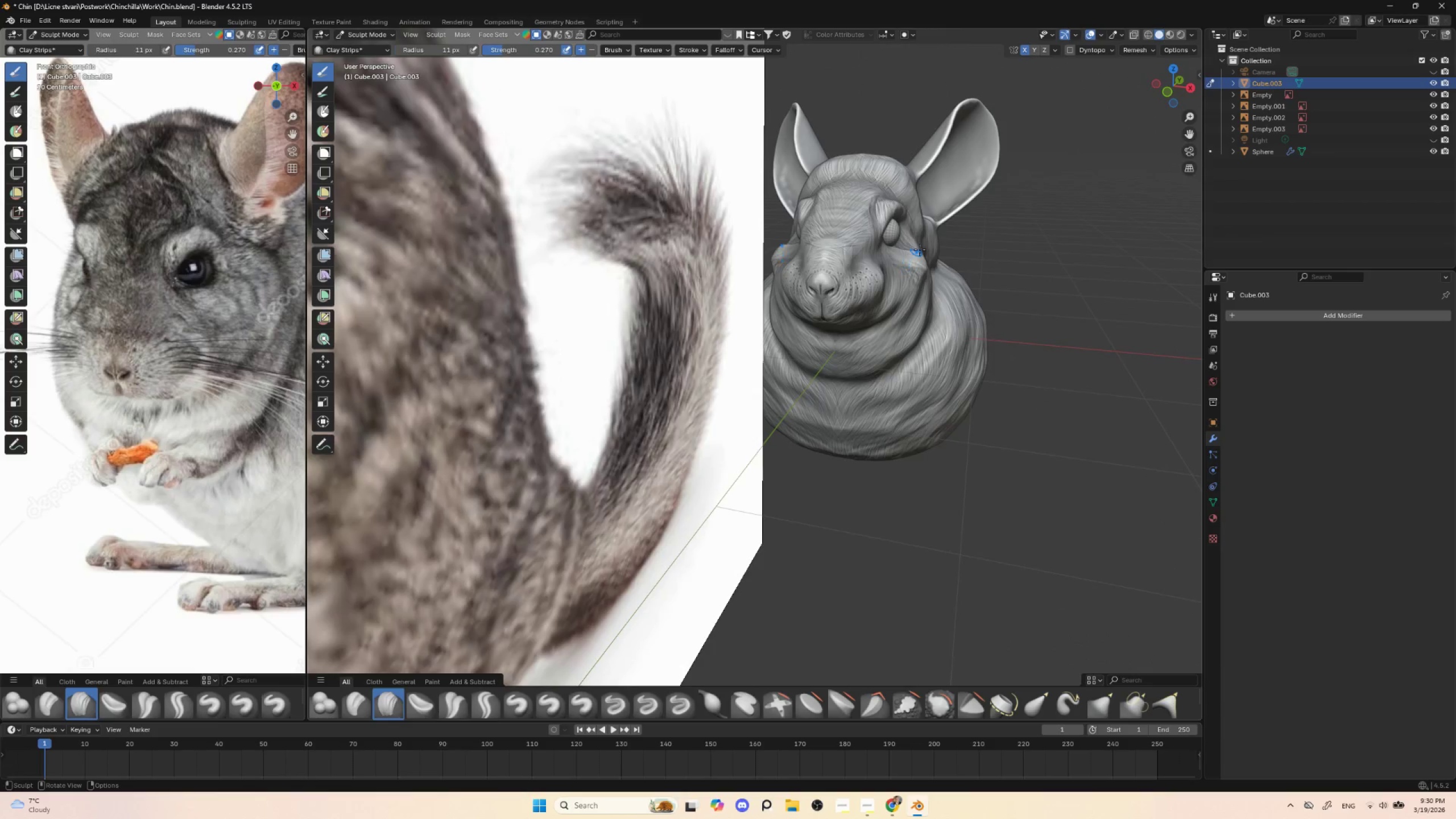 
key(BracketRight)
 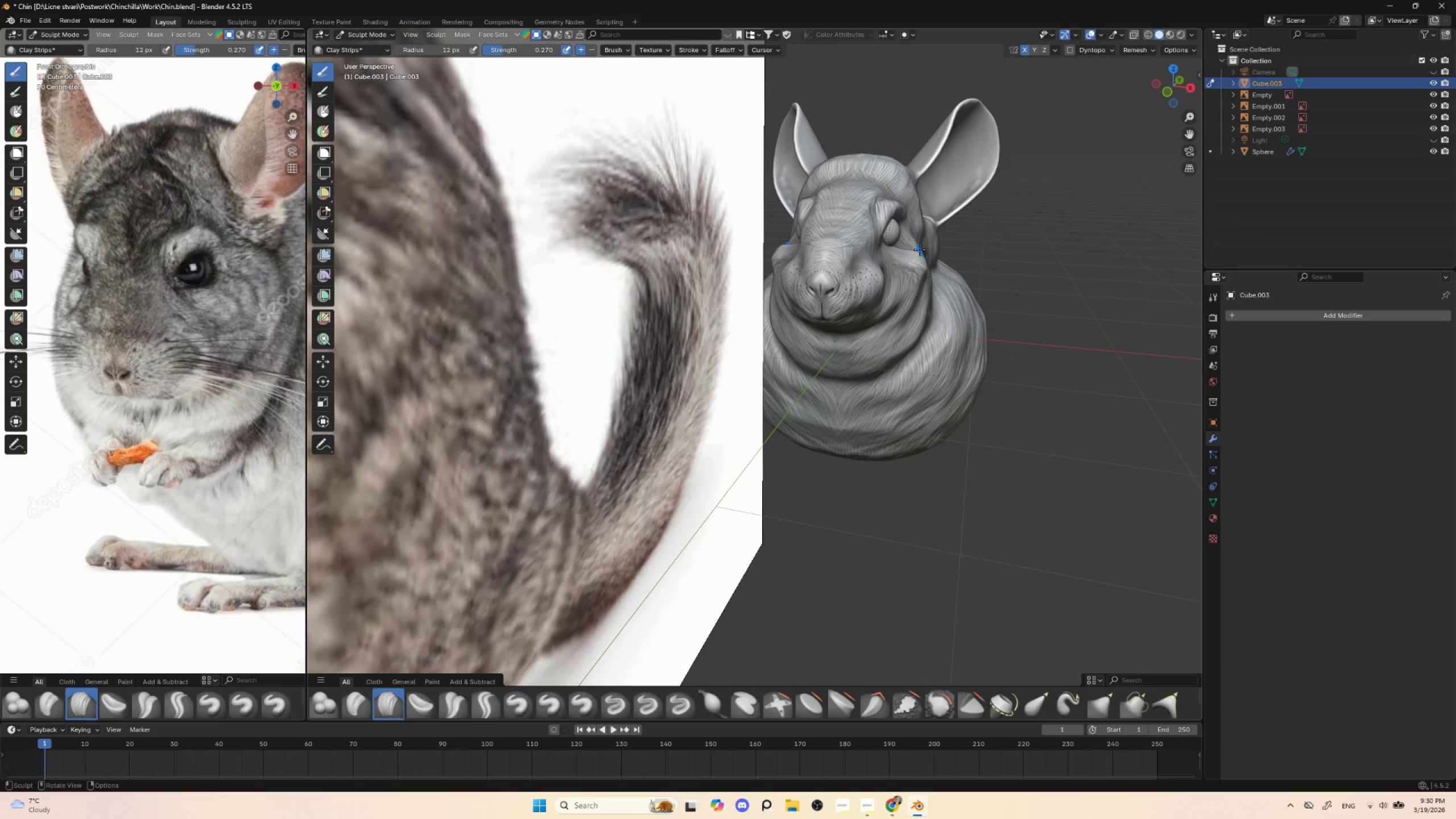 
key(BracketRight)
 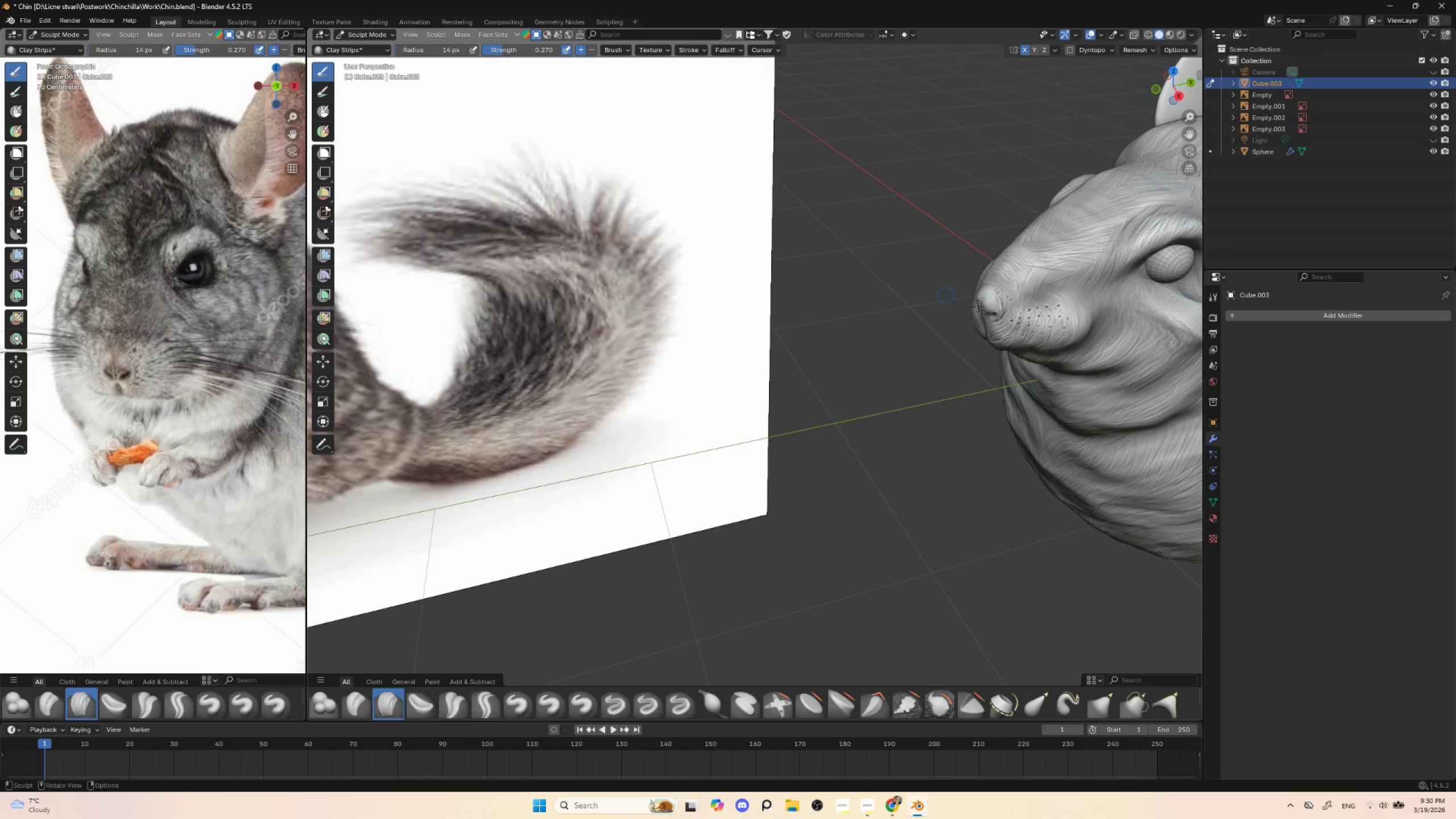 
key(BracketRight)
 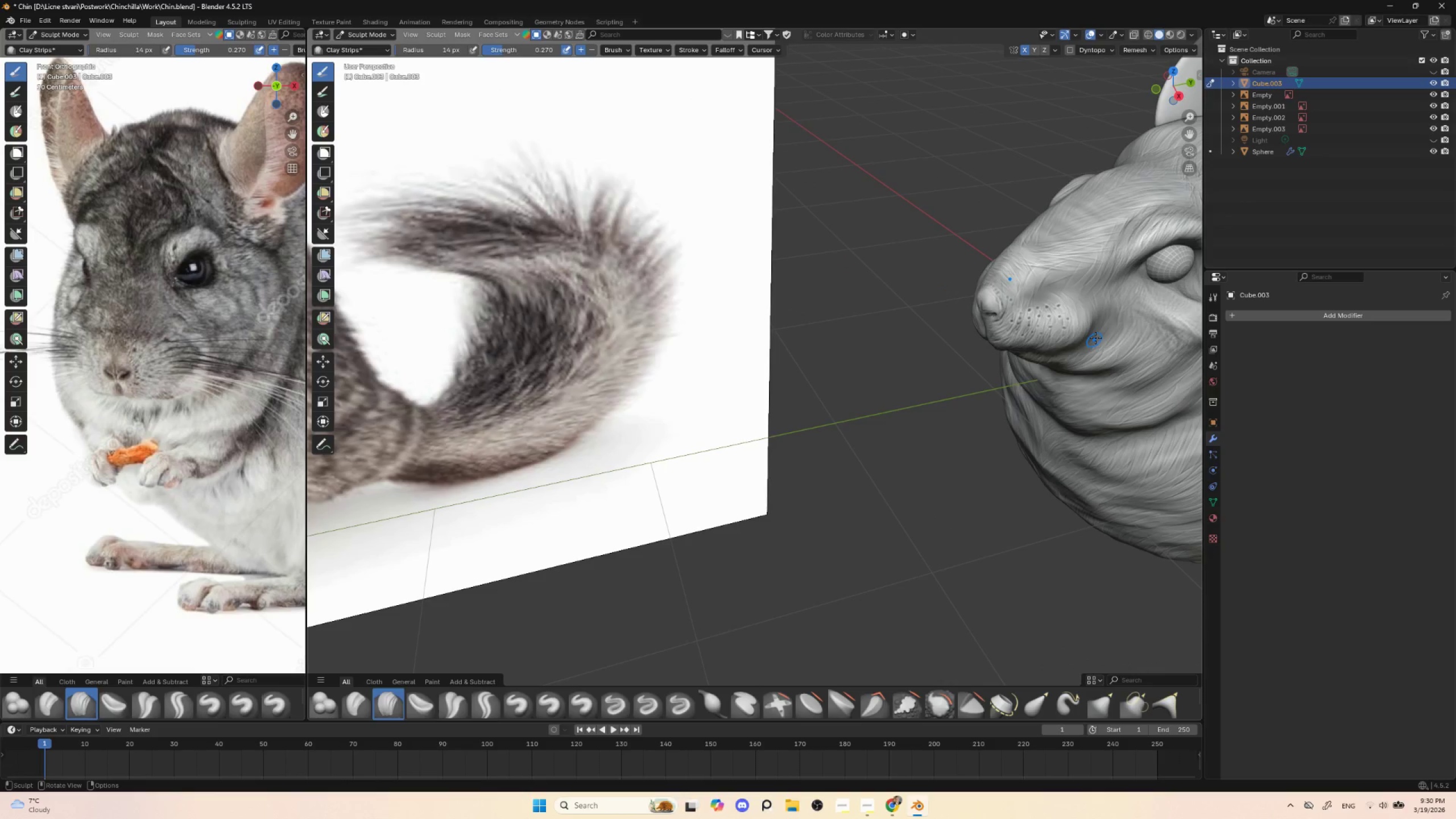 
key(BracketRight)
 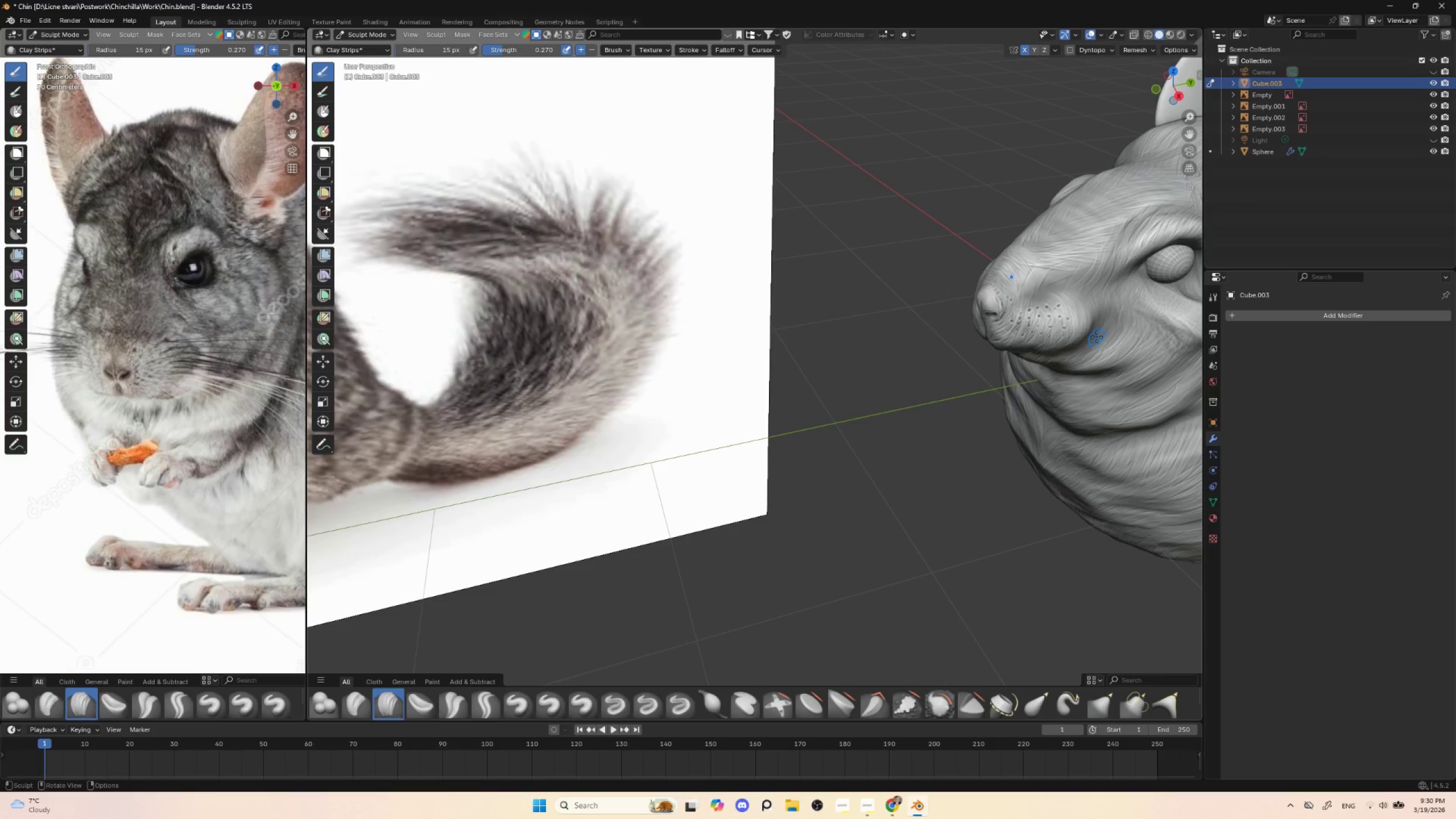 
key(BracketRight)
 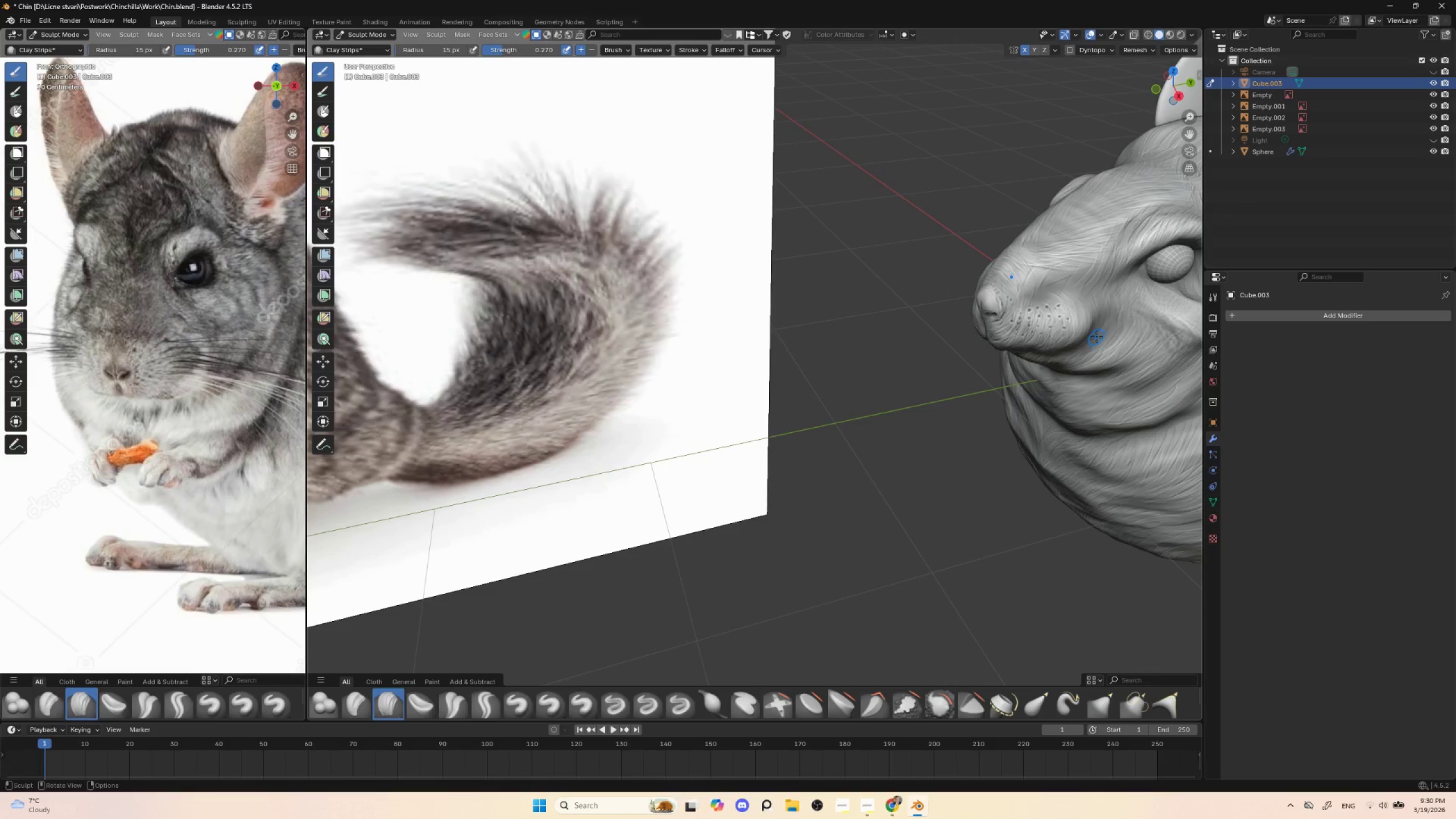 
key(BracketRight)
 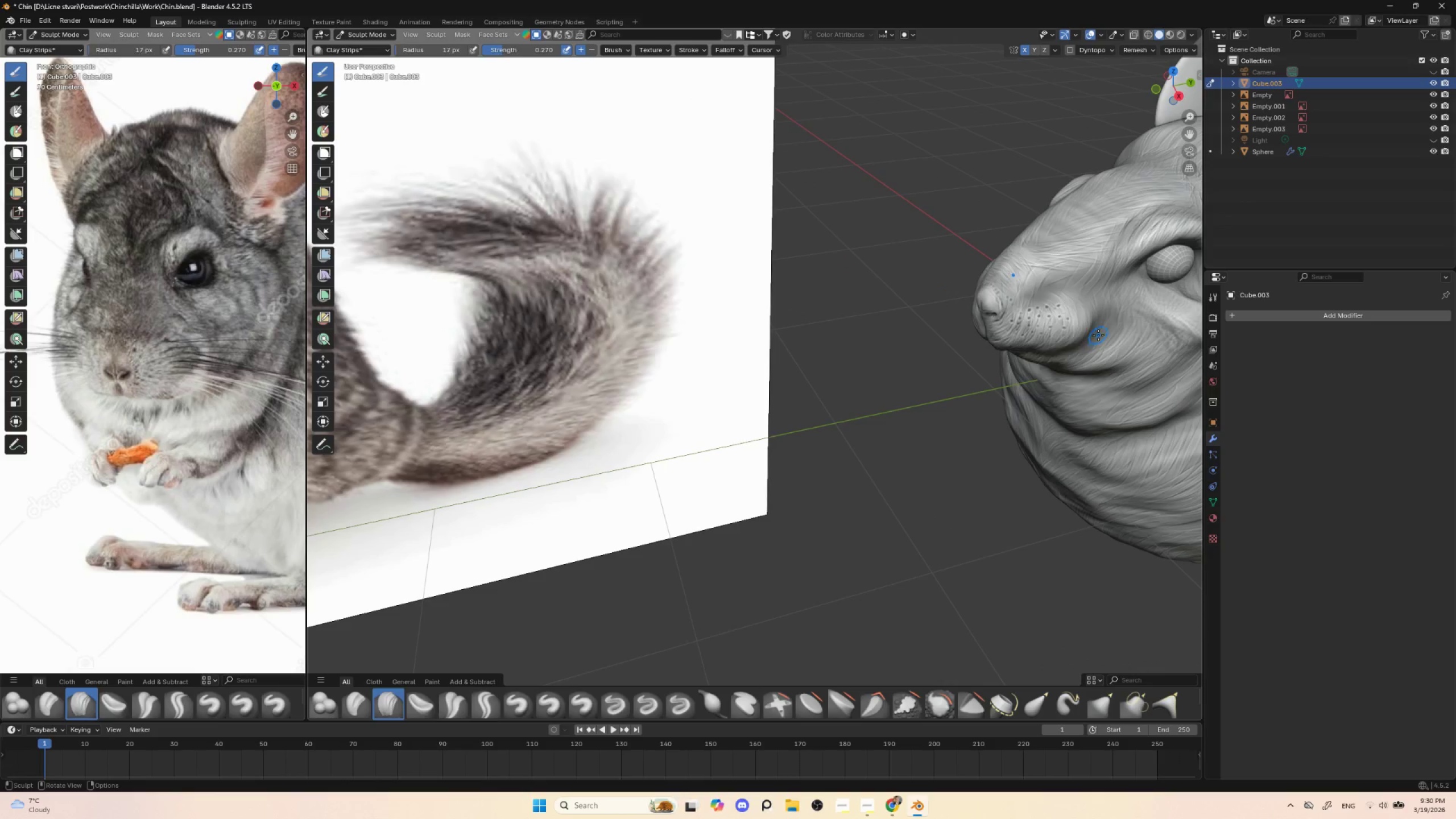 
key(BracketRight)
 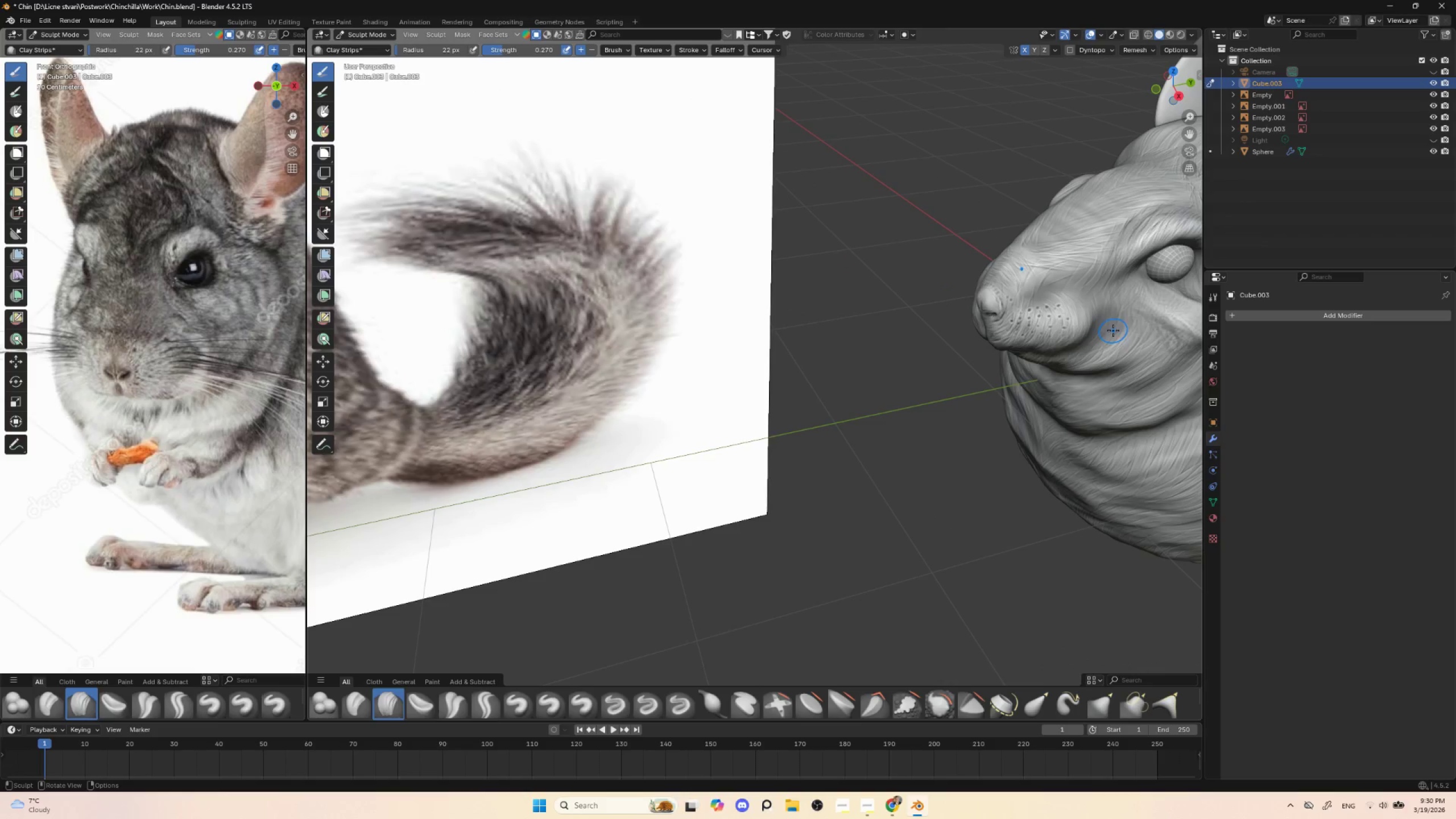 
key(BracketRight)
 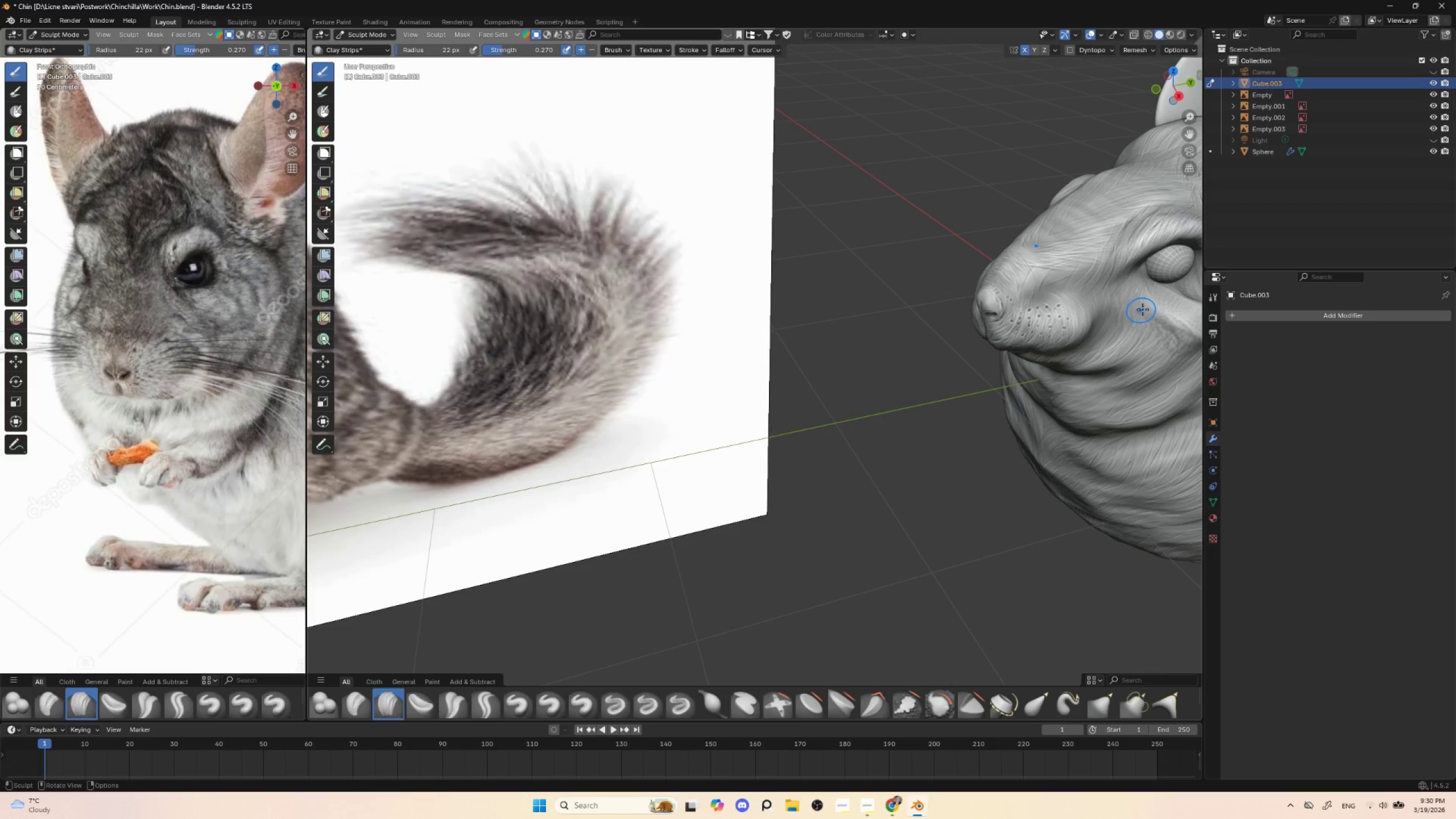 
hold_key(key=ShiftLeft, duration=0.53)
 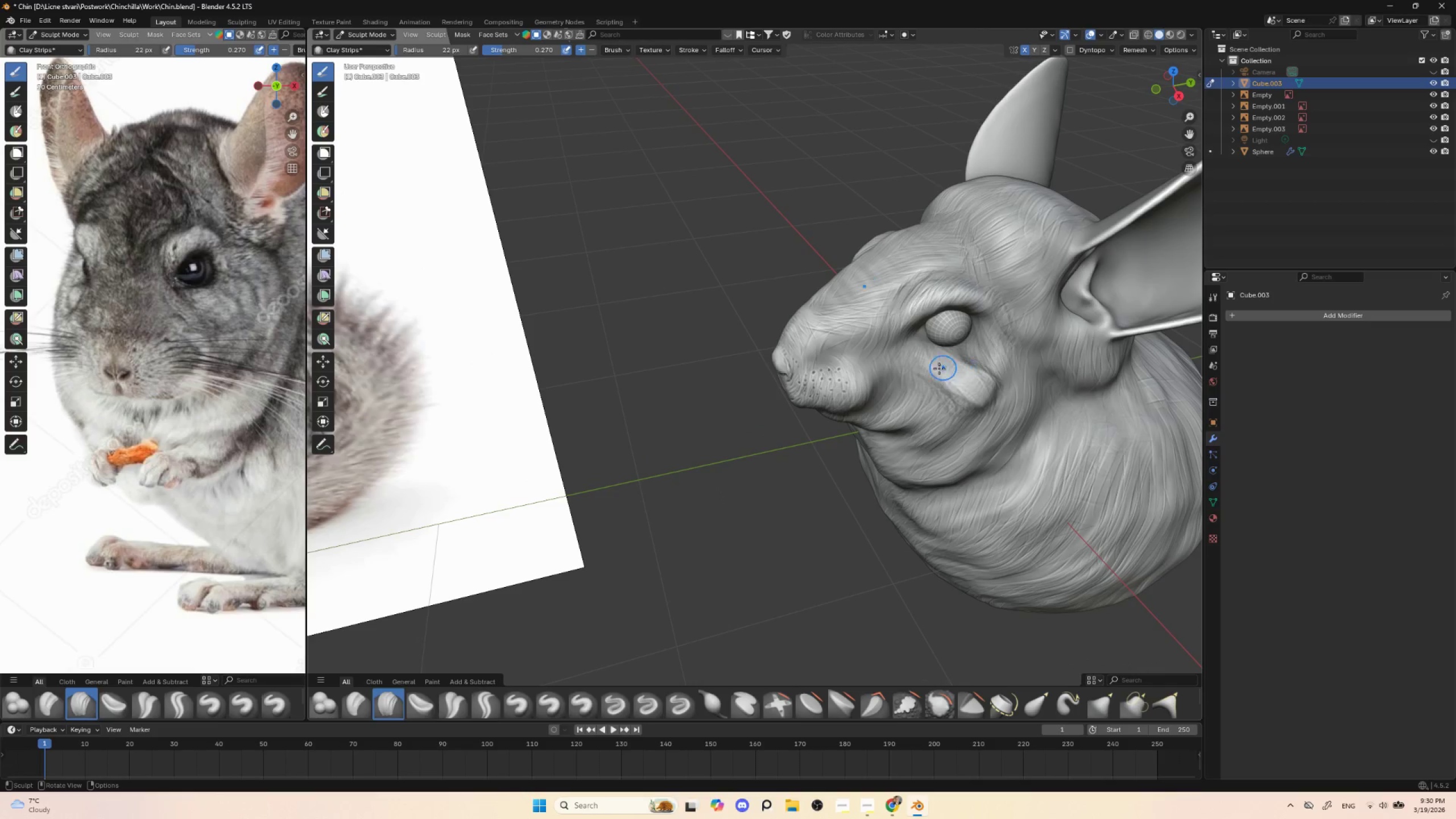 
left_click_drag(start_coordinate=[927, 365], to_coordinate=[954, 355])
 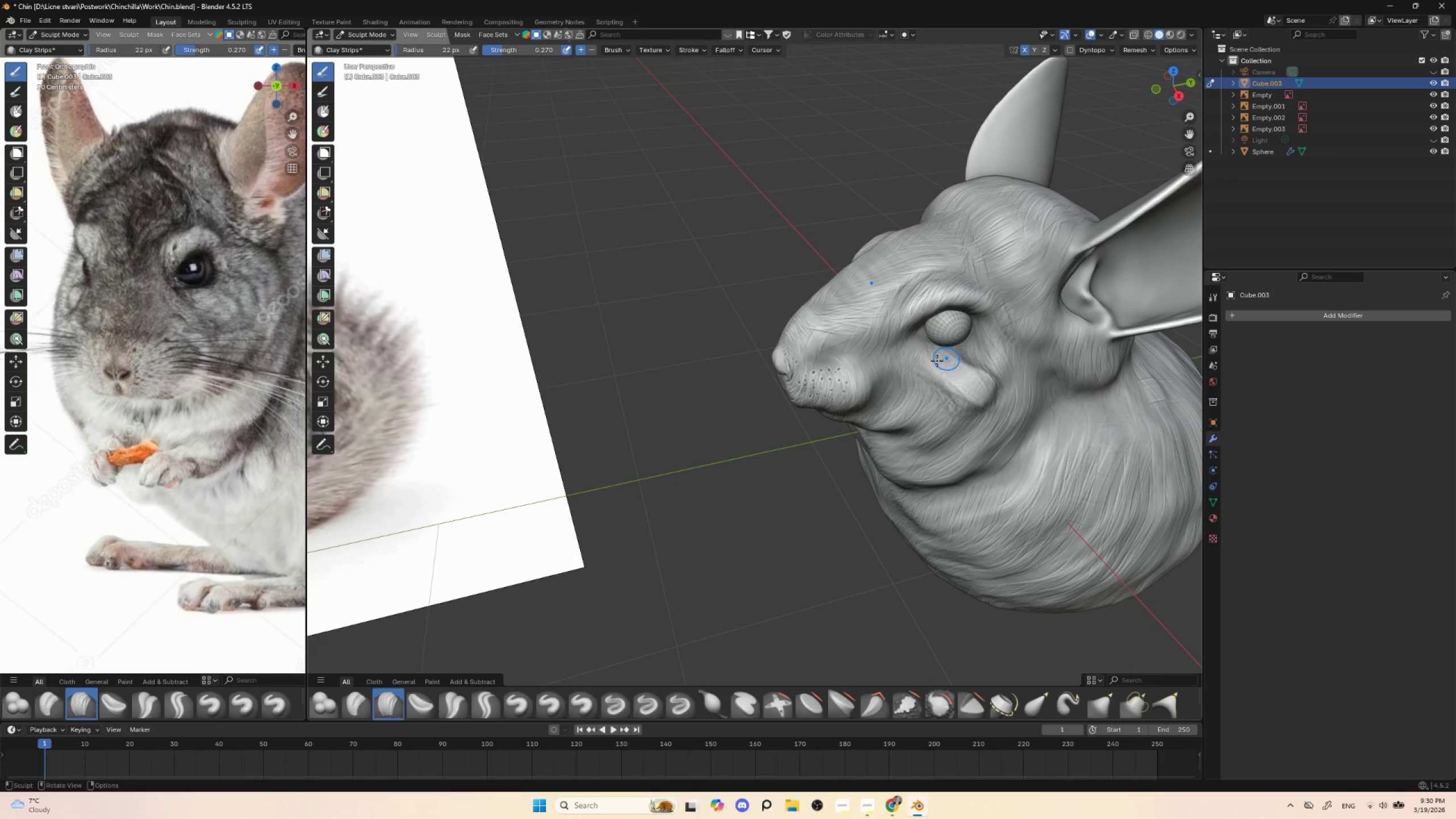 
left_click_drag(start_coordinate=[933, 361], to_coordinate=[957, 355])
 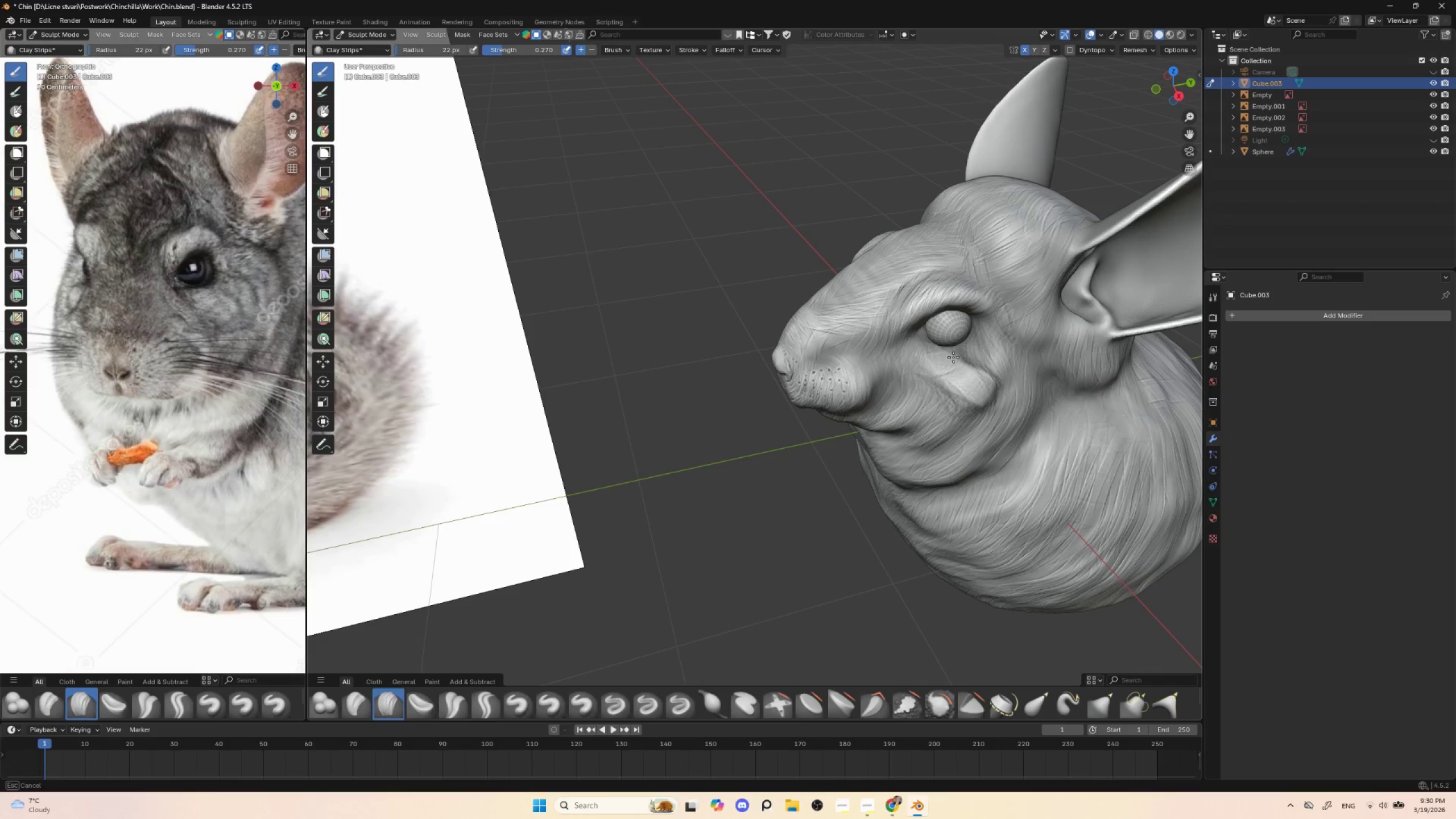 
left_click([943, 363])
 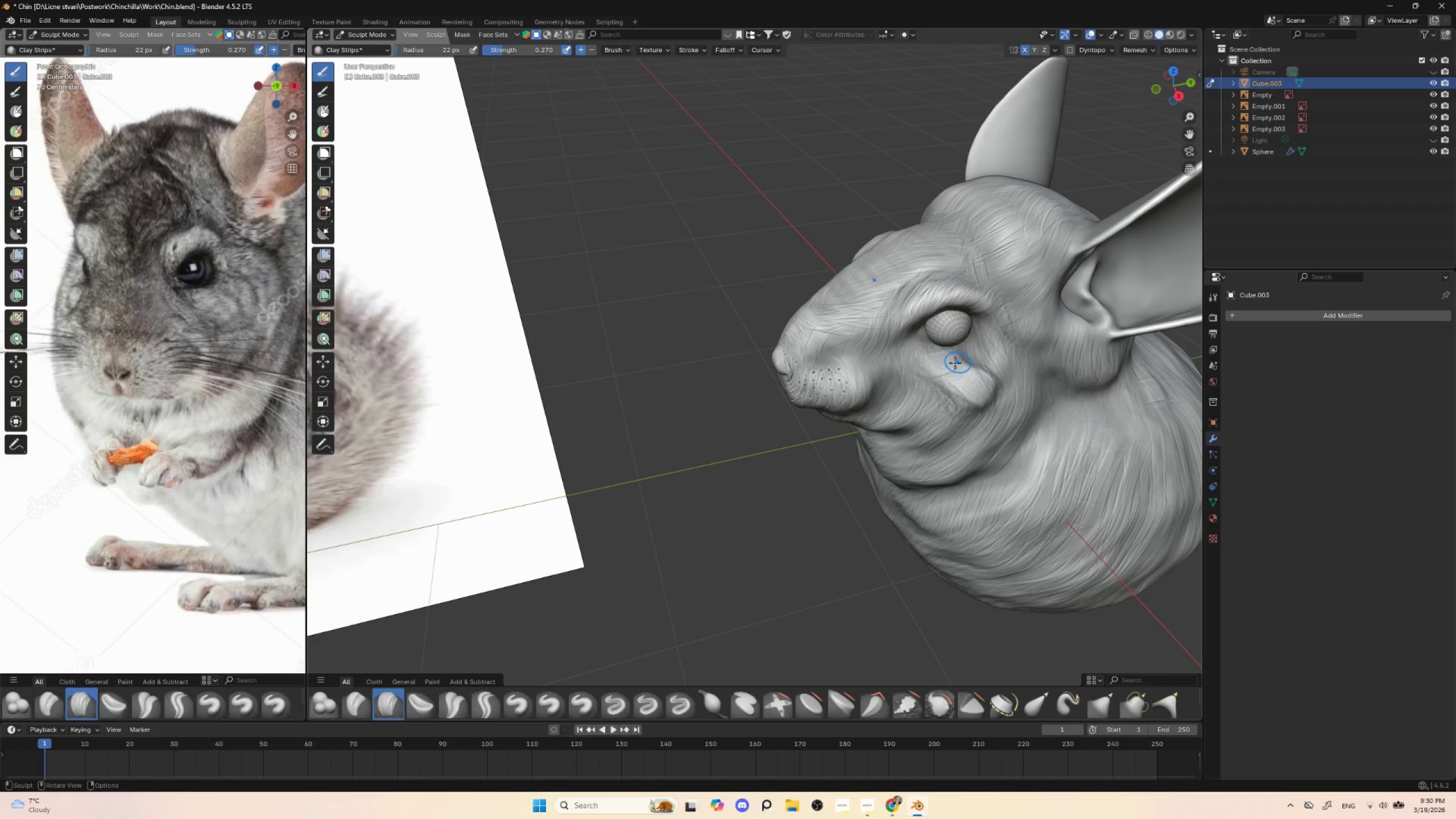 
key(BracketLeft)
 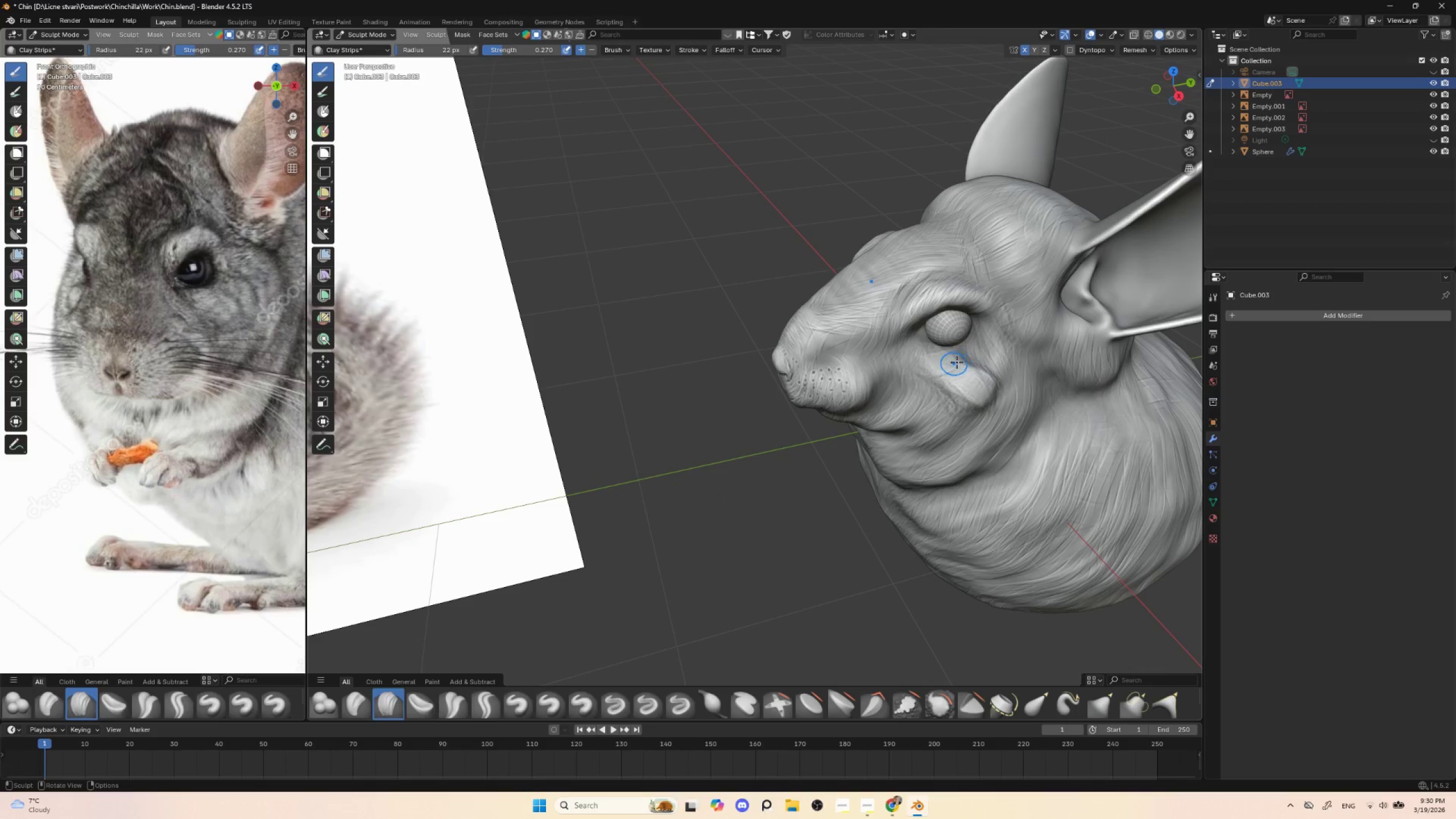 
key(BracketLeft)
 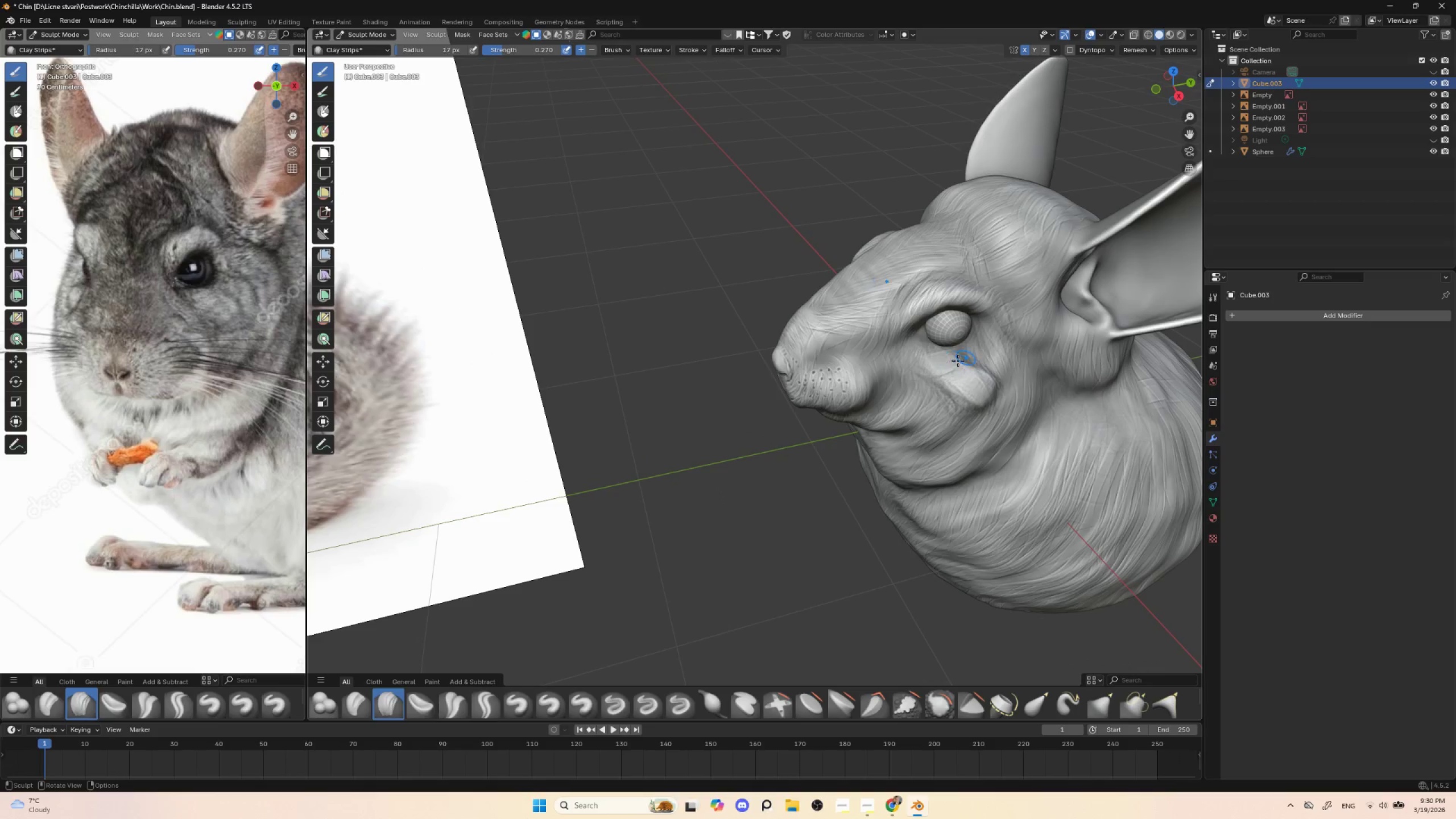 
left_click_drag(start_coordinate=[957, 361], to_coordinate=[974, 361])
 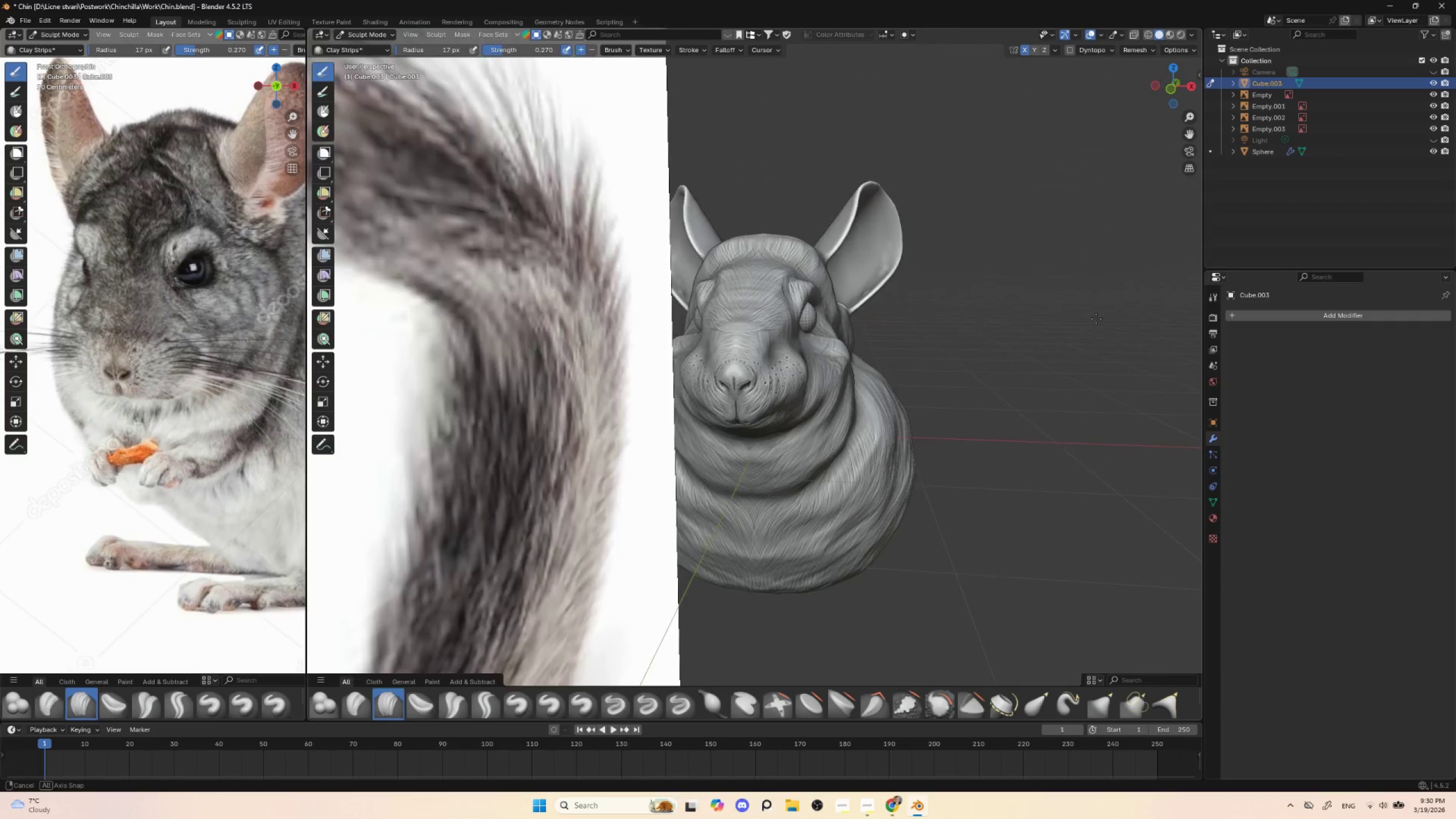 
hold_key(key=AltLeft, duration=0.47)
 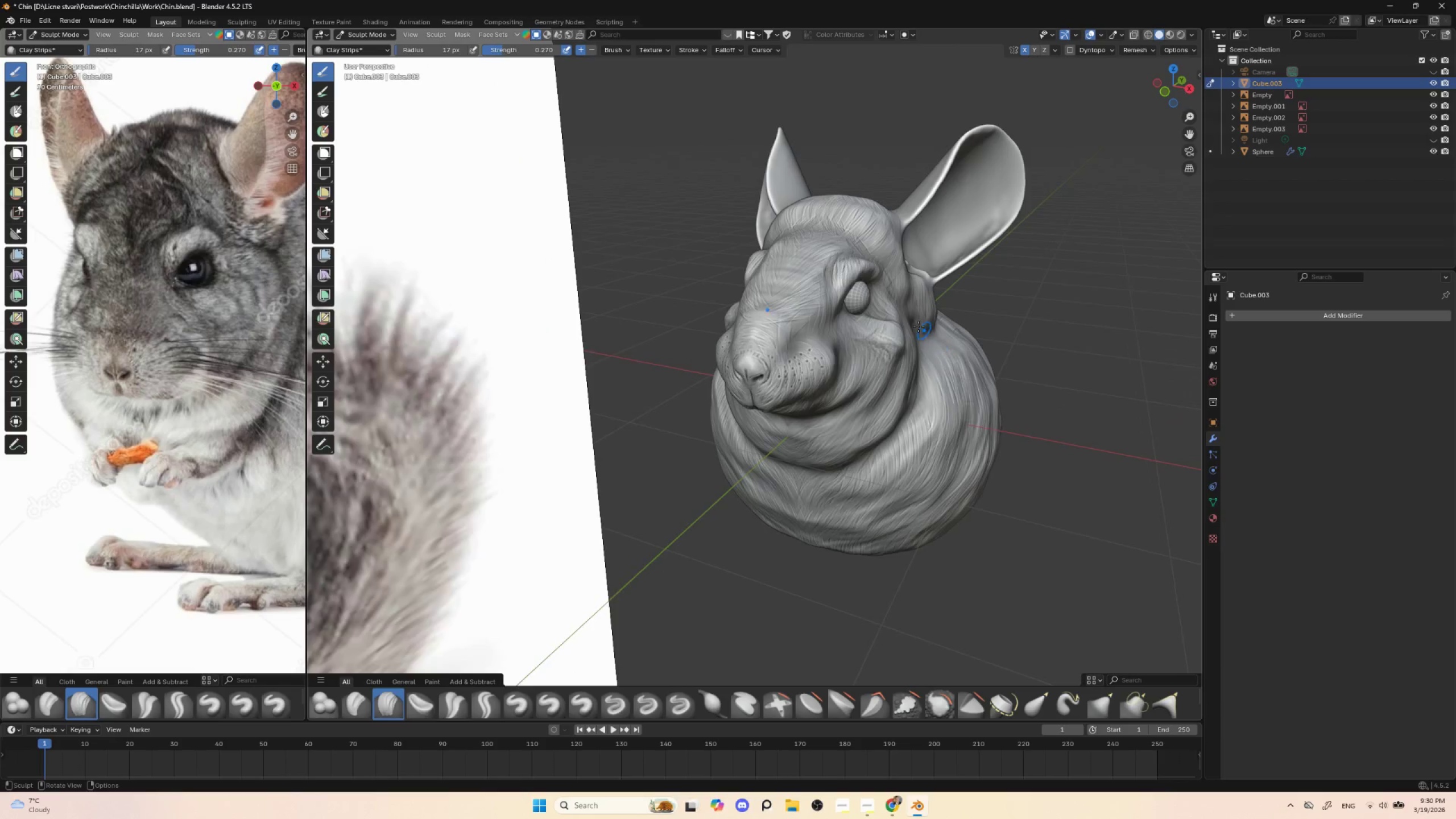 
key(BracketRight)
 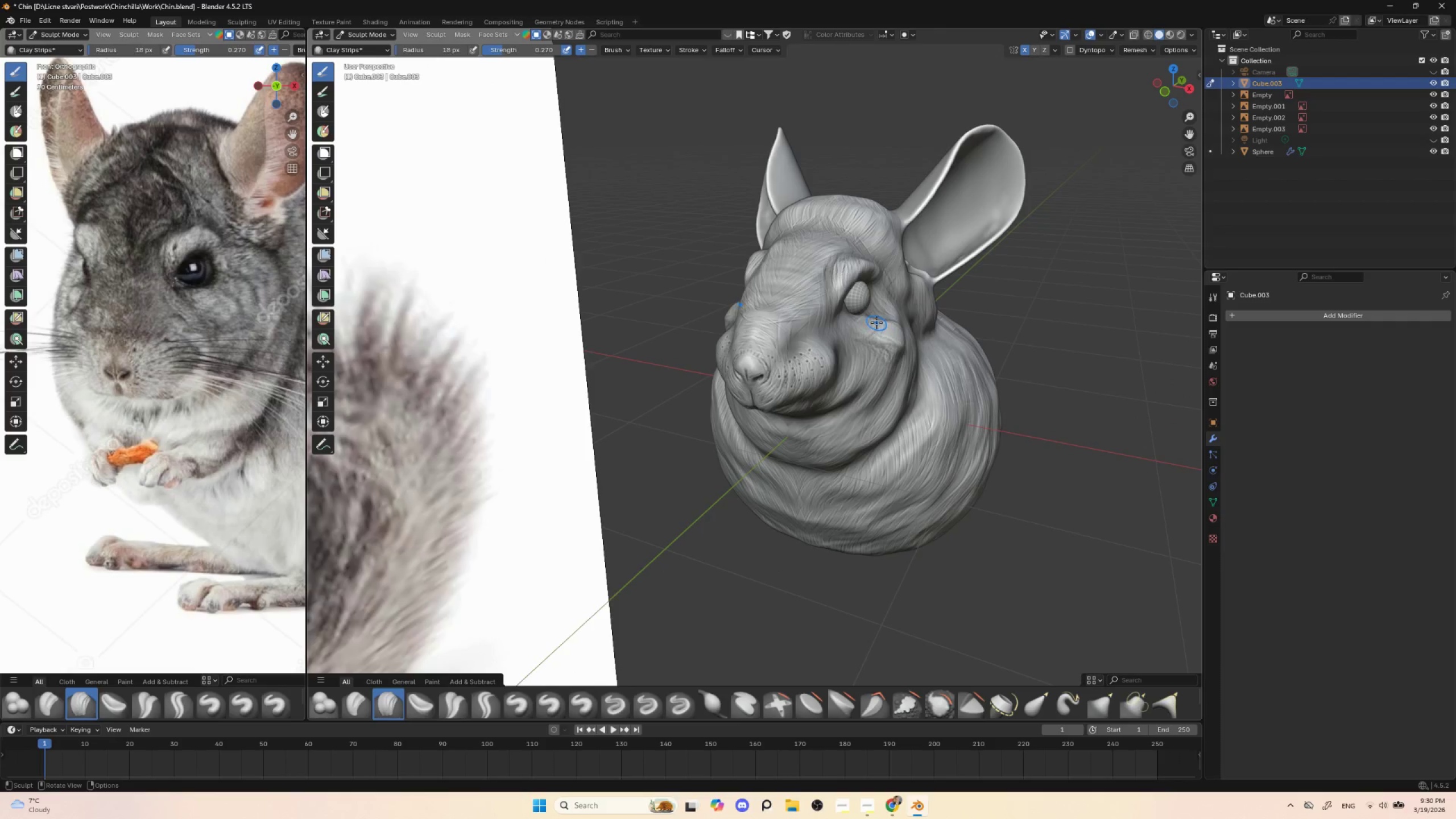 
key(BracketRight)
 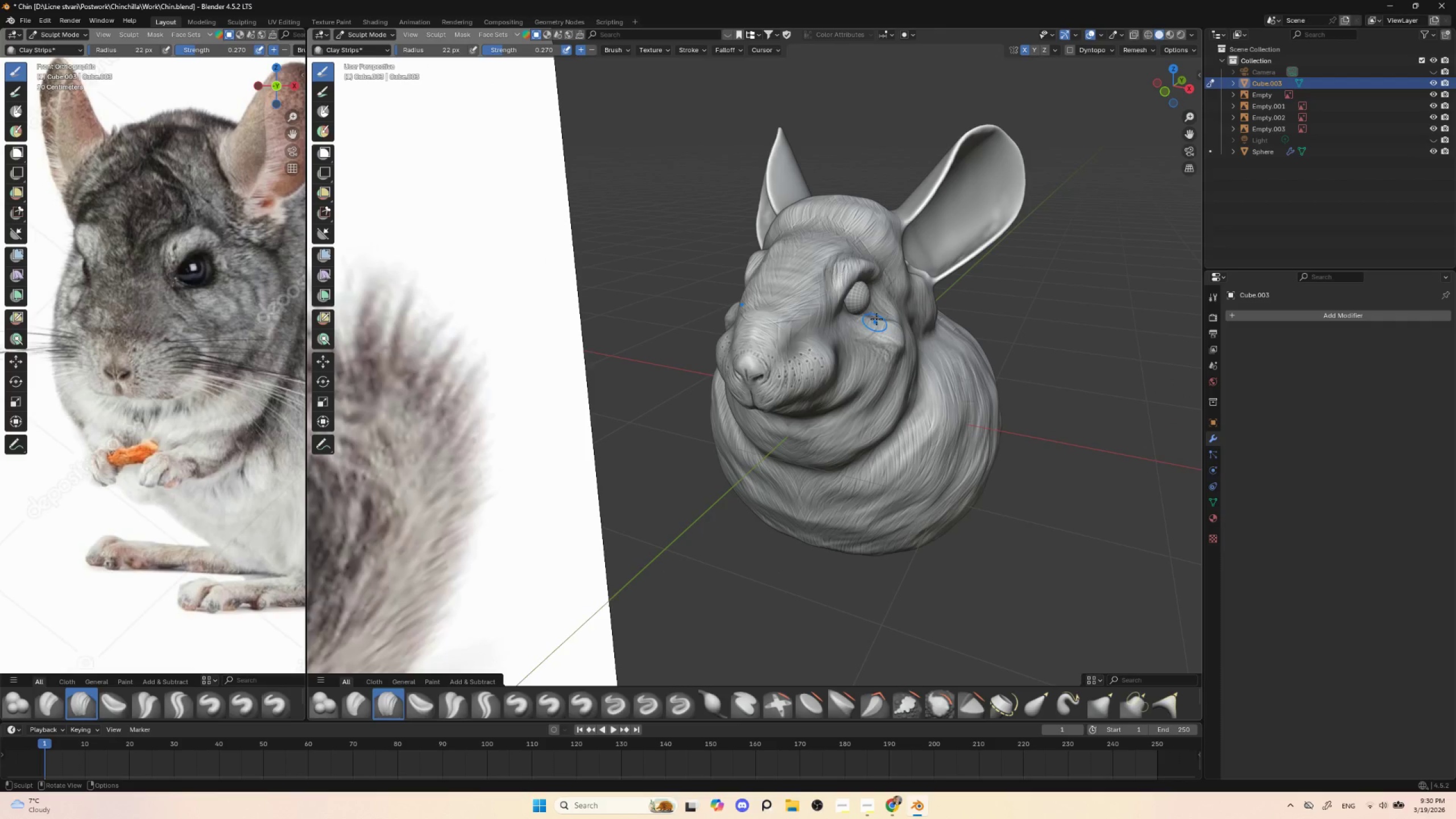 
key(BracketRight)
 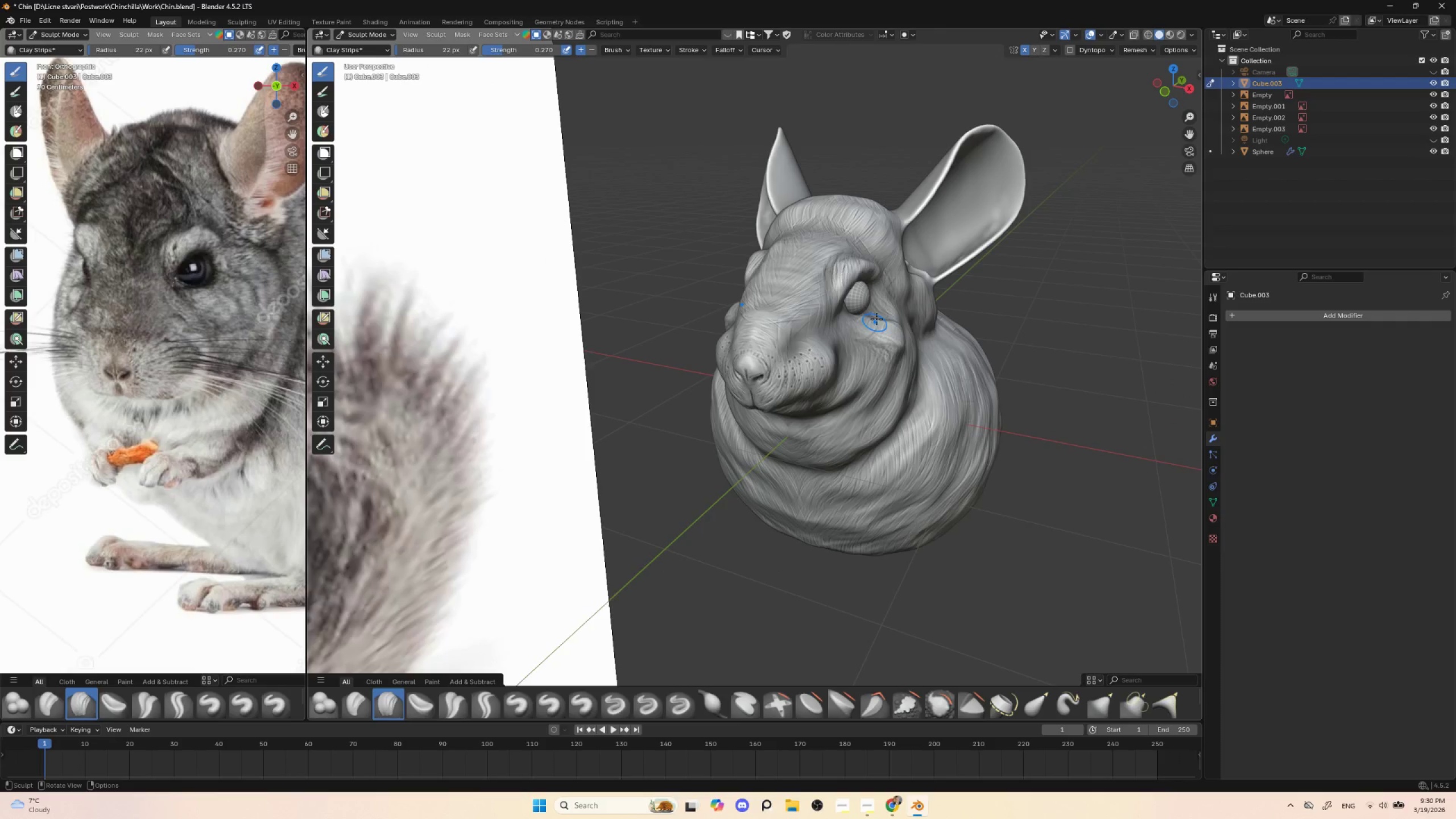 
key(BracketRight)
 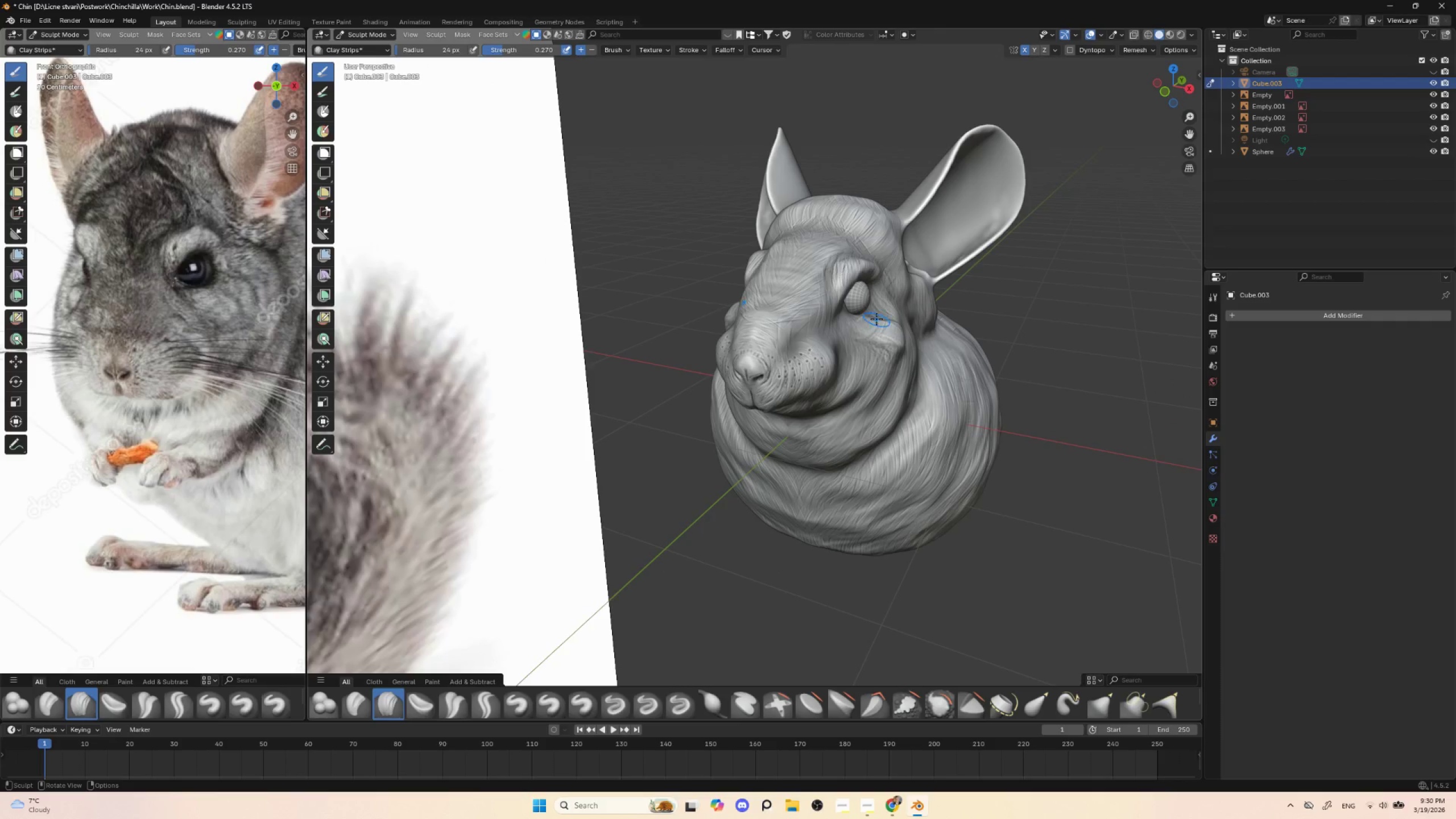 
key(BracketRight)
 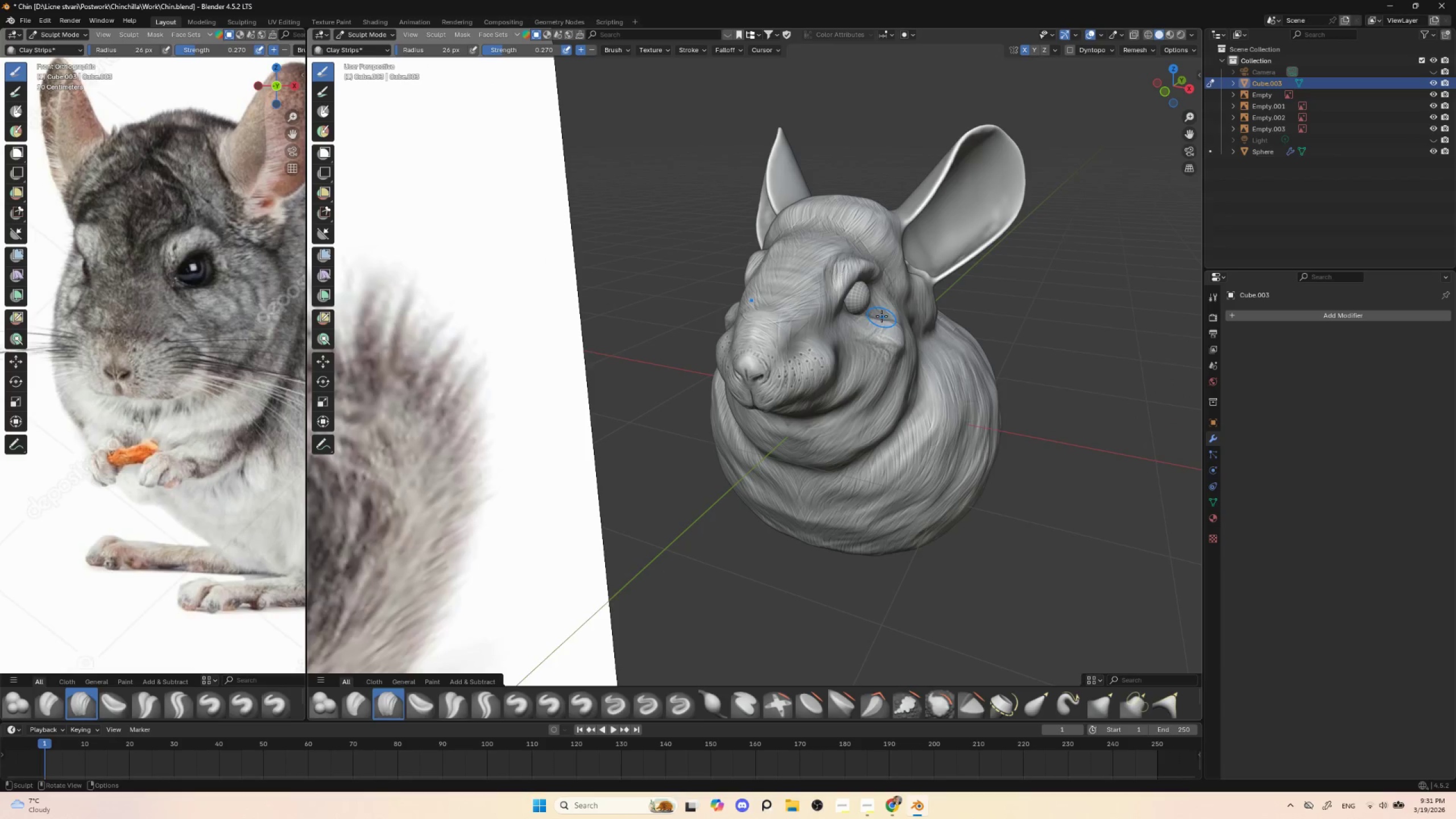 
left_click_drag(start_coordinate=[880, 316], to_coordinate=[877, 318])
 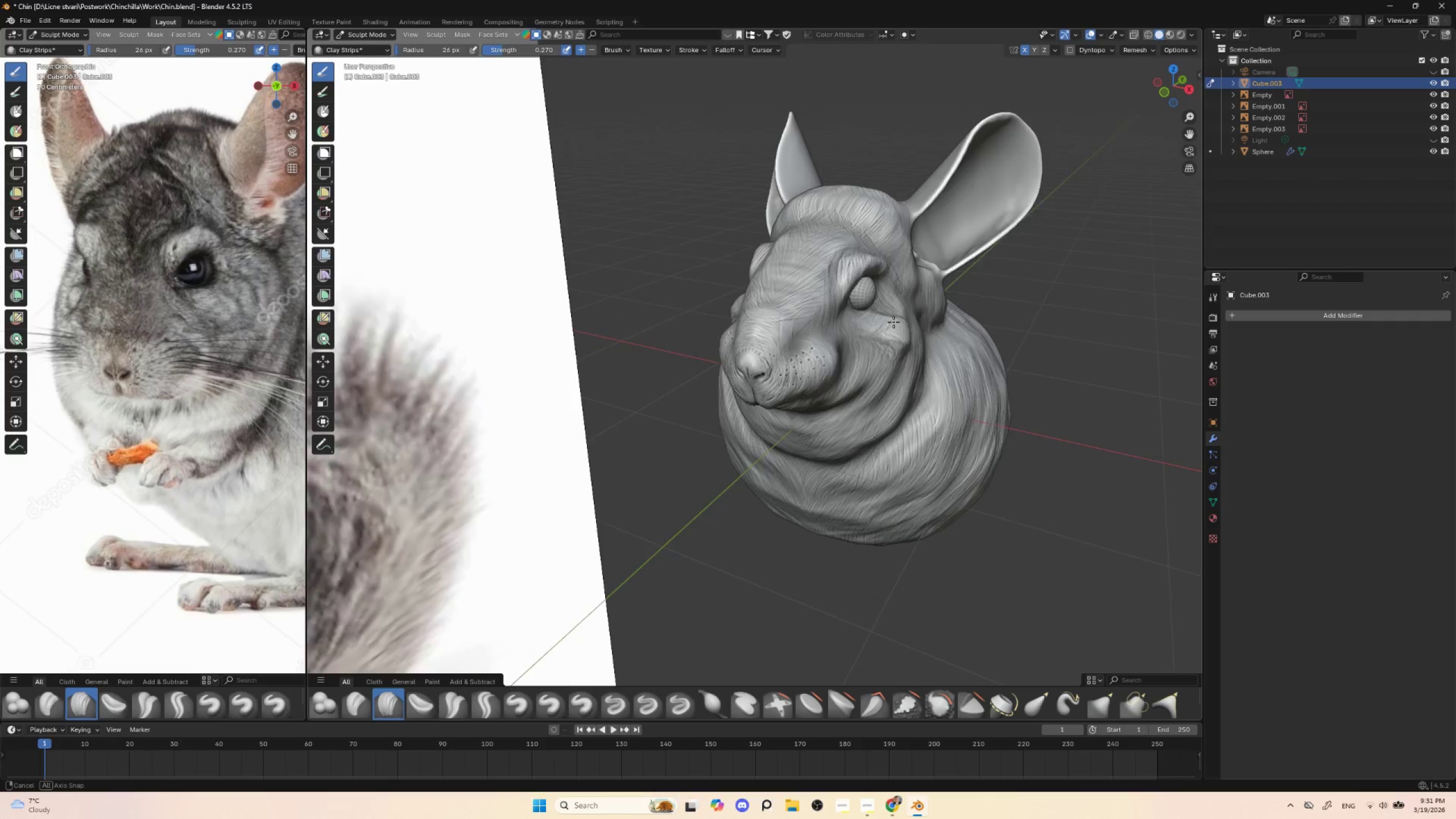 
left_click_drag(start_coordinate=[873, 324], to_coordinate=[865, 318])
 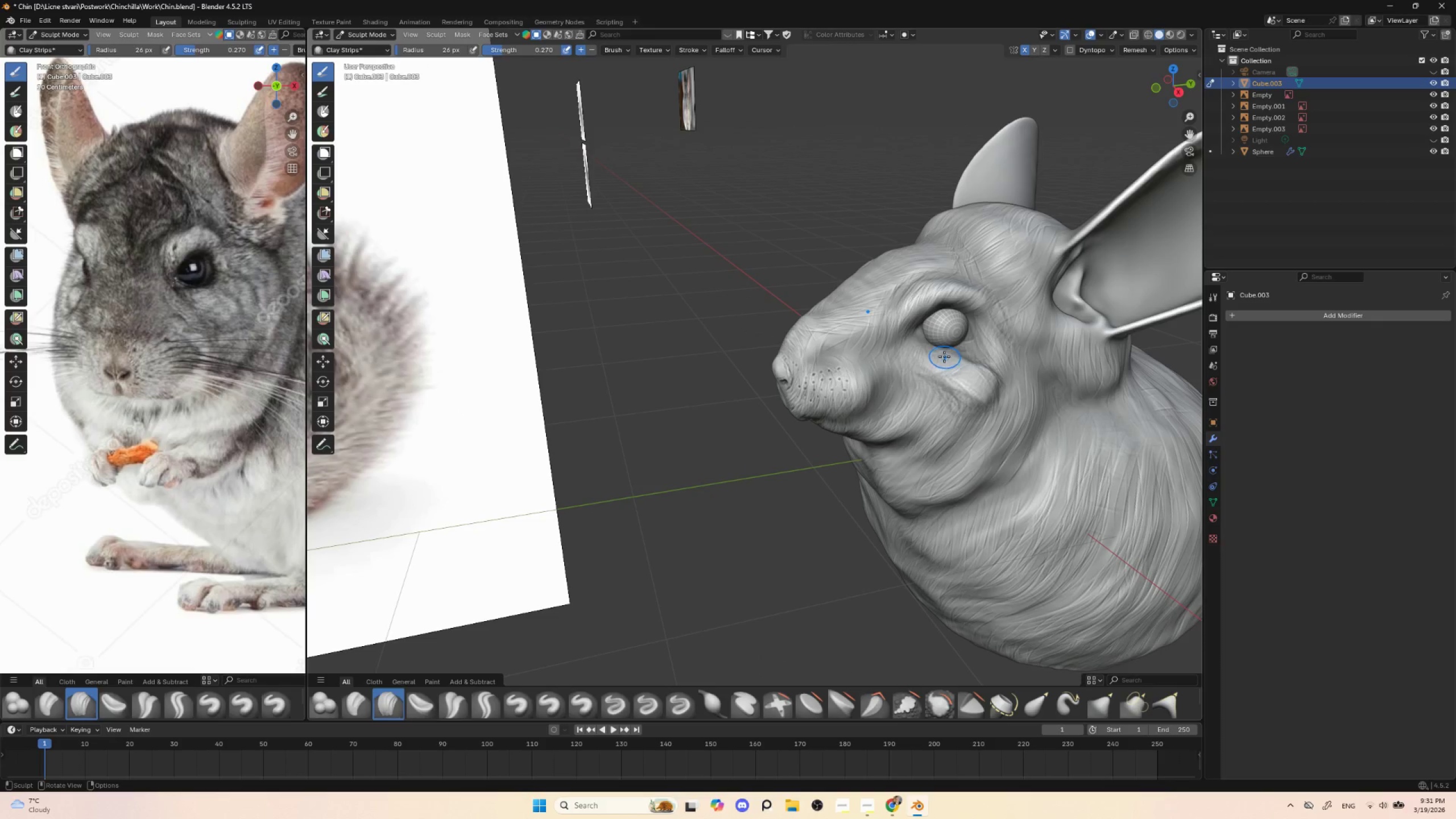 
left_click_drag(start_coordinate=[958, 358], to_coordinate=[1001, 367])
 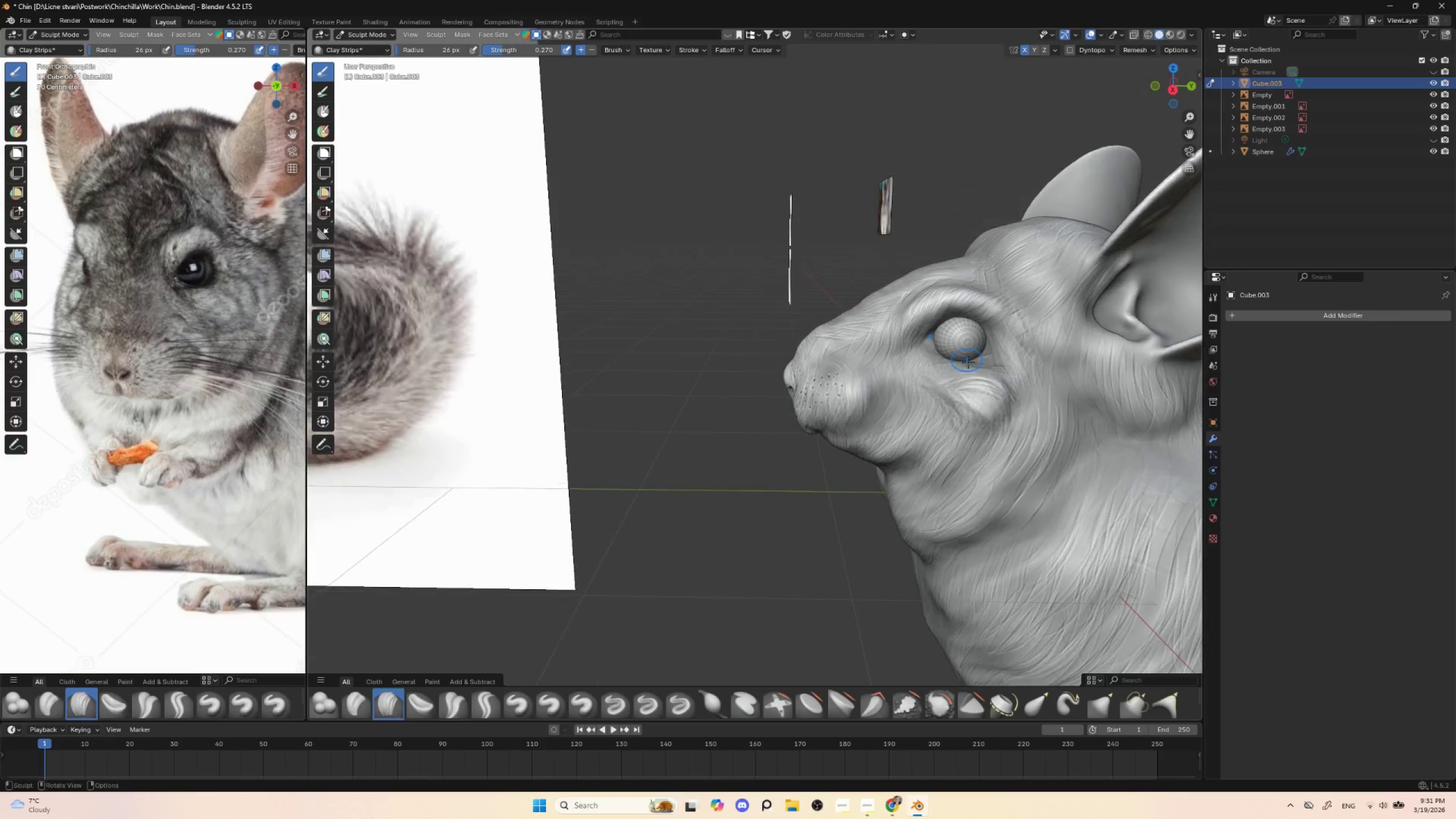 
left_click_drag(start_coordinate=[991, 379], to_coordinate=[1019, 415])
 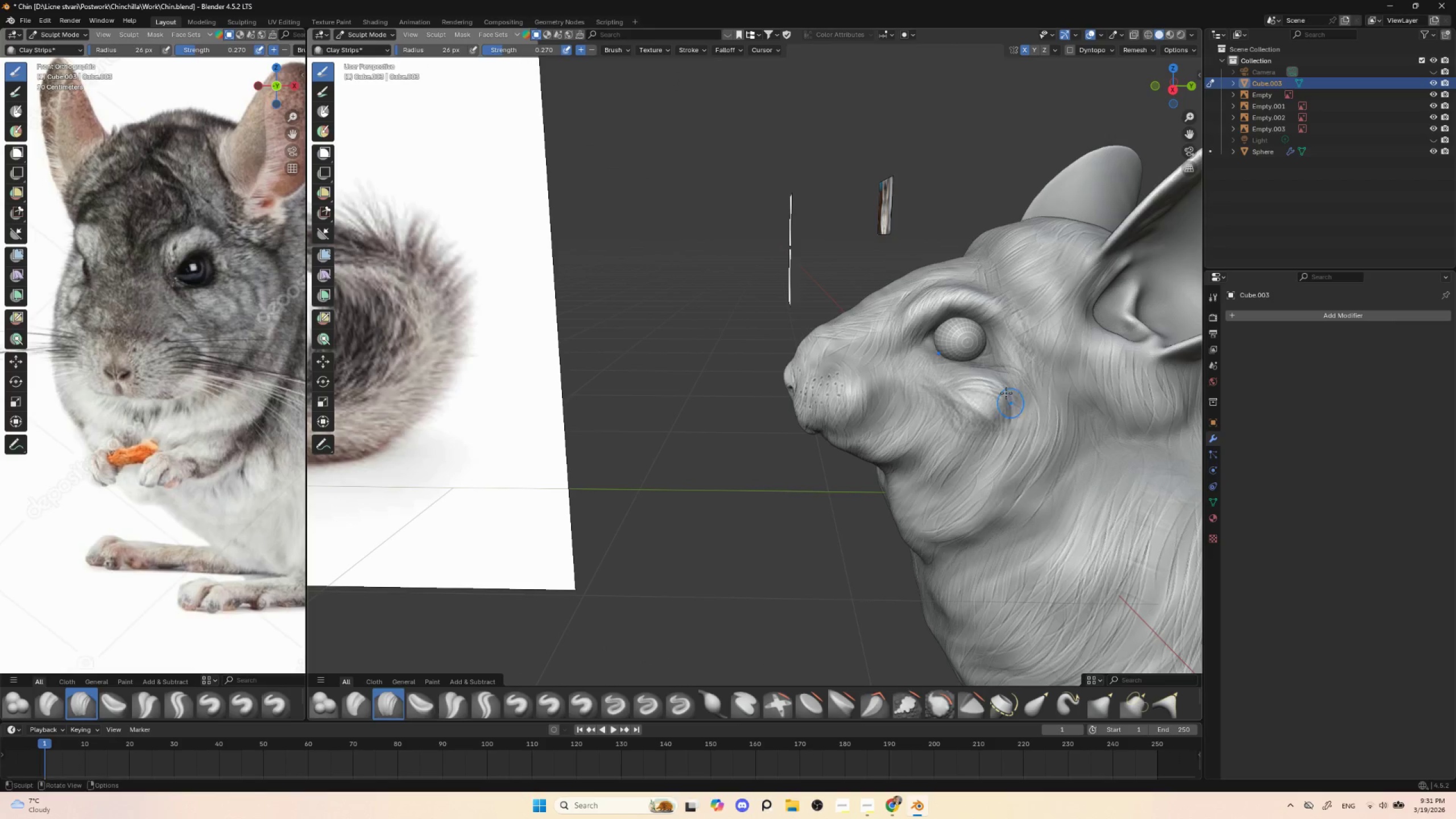 
left_click_drag(start_coordinate=[1006, 393], to_coordinate=[1015, 411])
 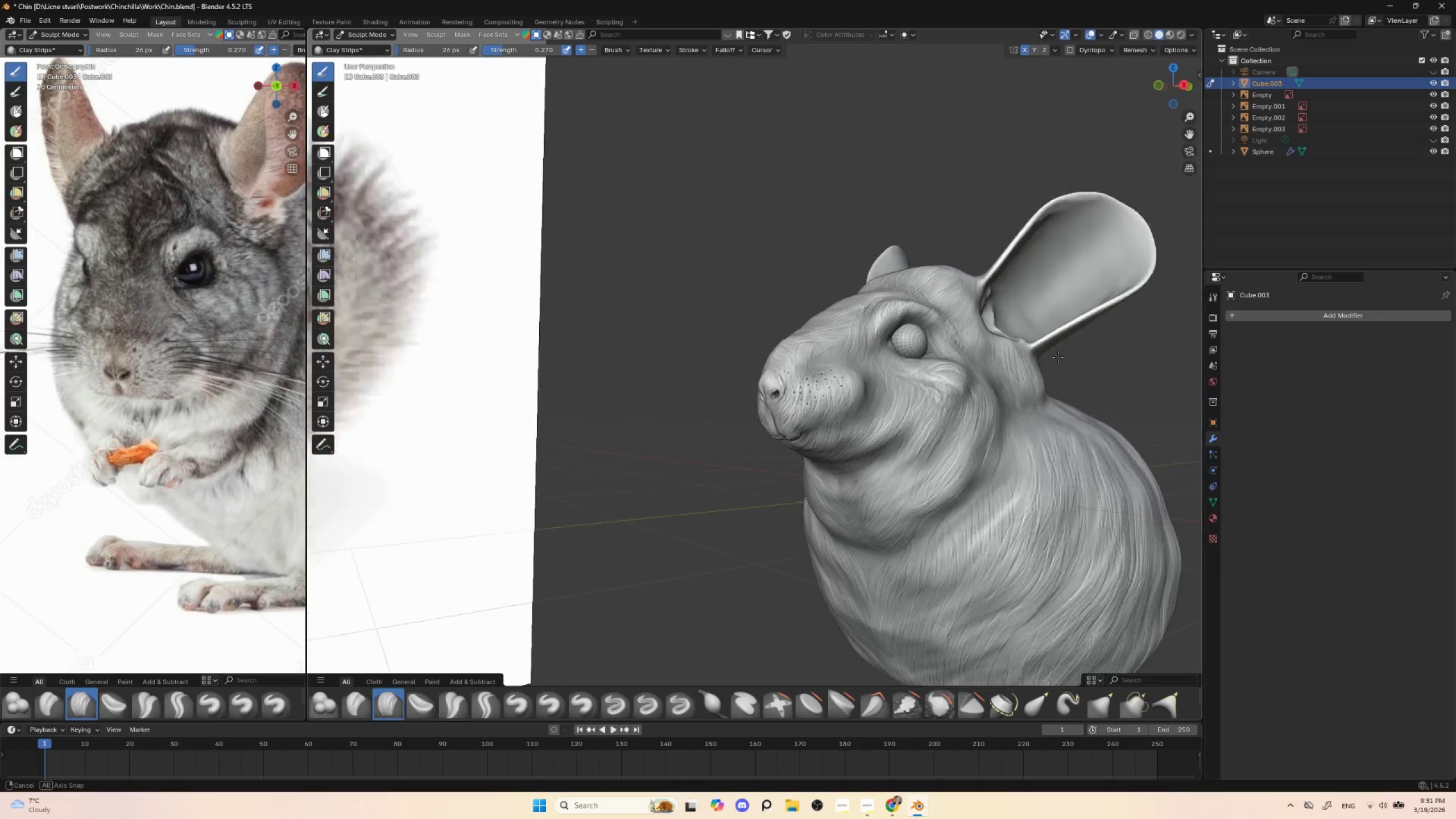 
hold_key(key=AltLeft, duration=0.59)
 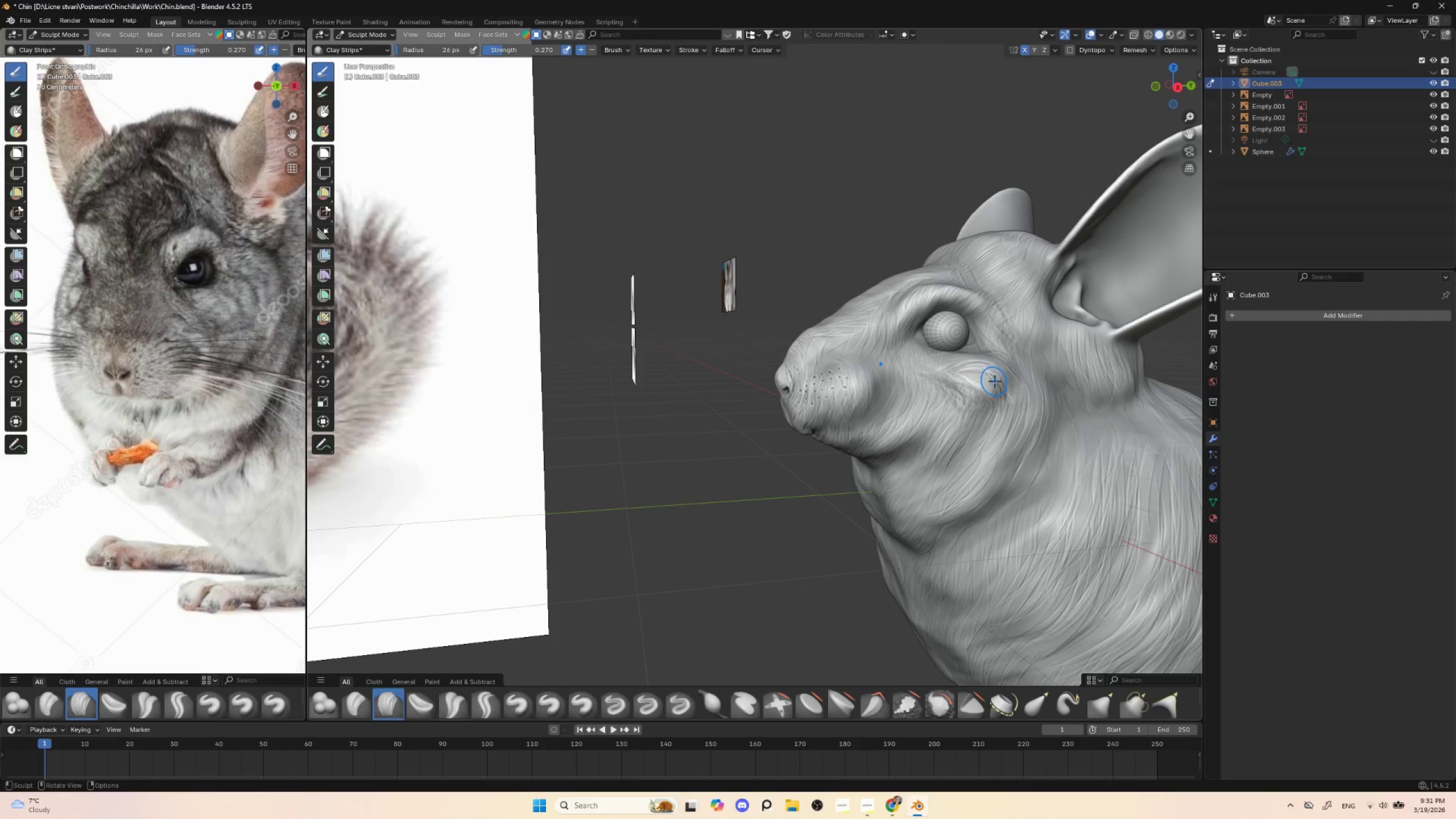 
hold_key(key=ControlLeft, duration=1.5)
left_click_drag(start_coordinate=[975, 377], to_coordinate=[975, 381])
 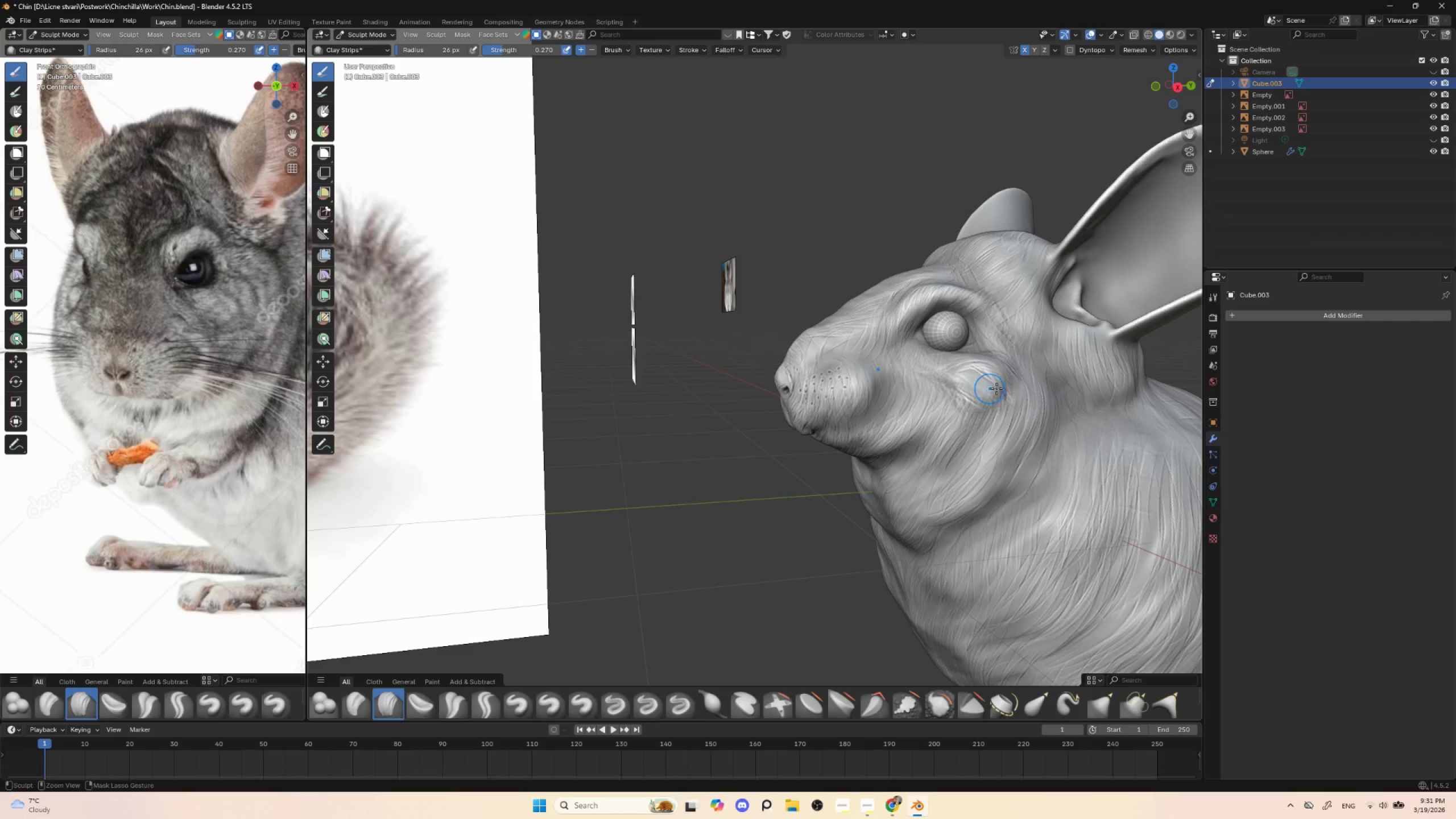 
key(Control+ControlLeft)
 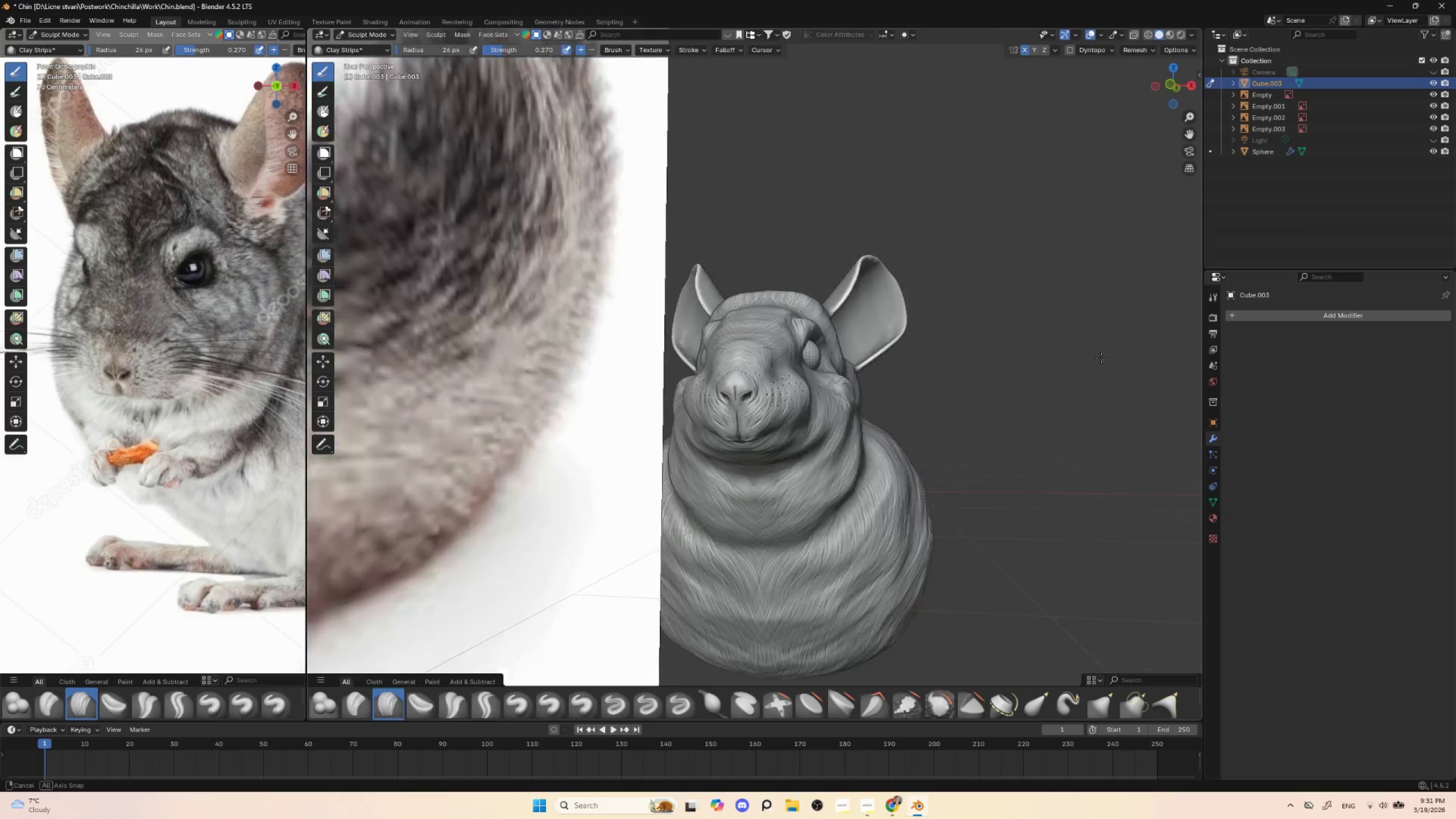 
hold_key(key=AltLeft, duration=0.45)
 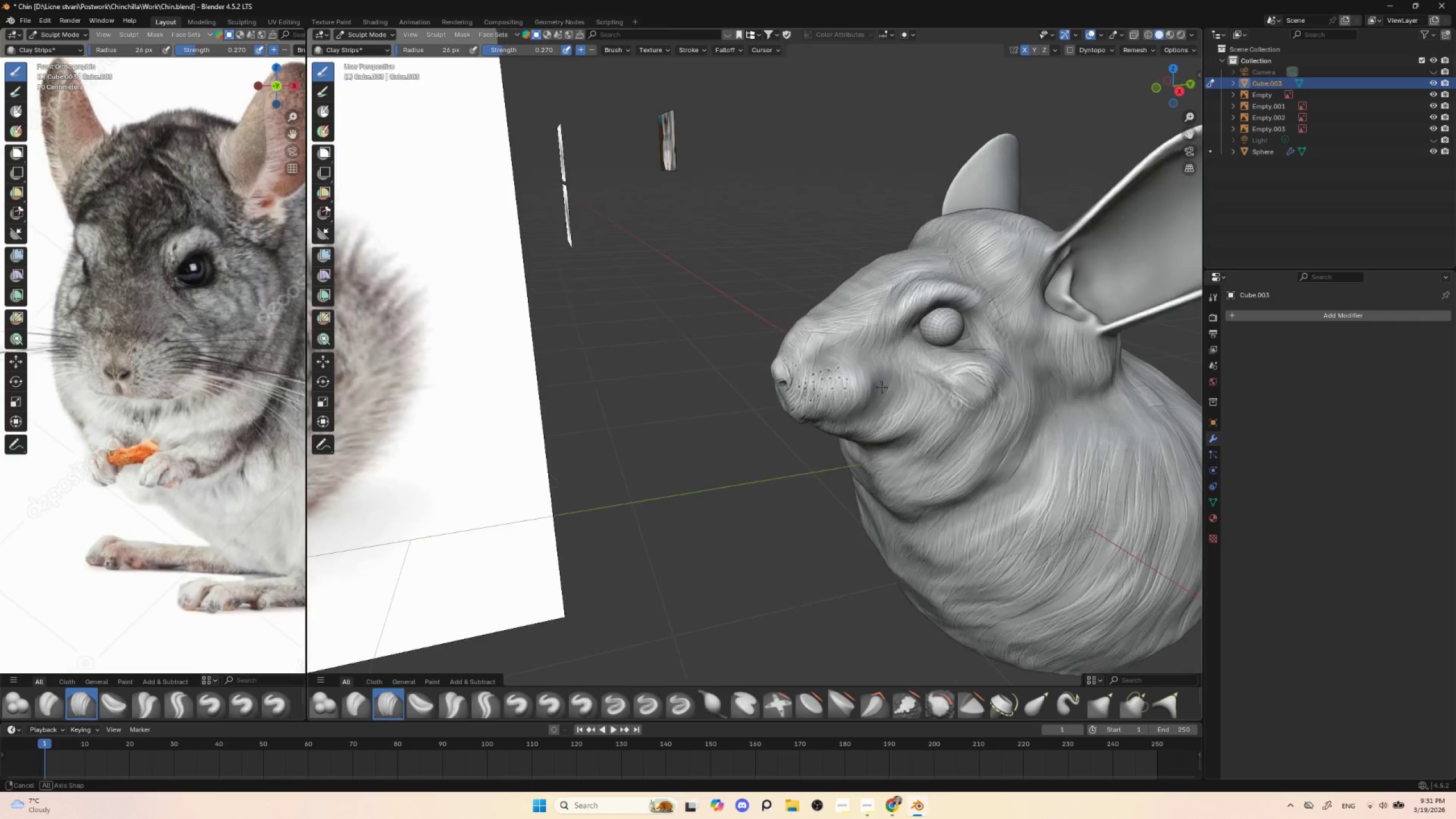 
hold_key(key=ControlLeft, duration=1.5)
left_click_drag(start_coordinate=[967, 371], to_coordinate=[967, 410])
 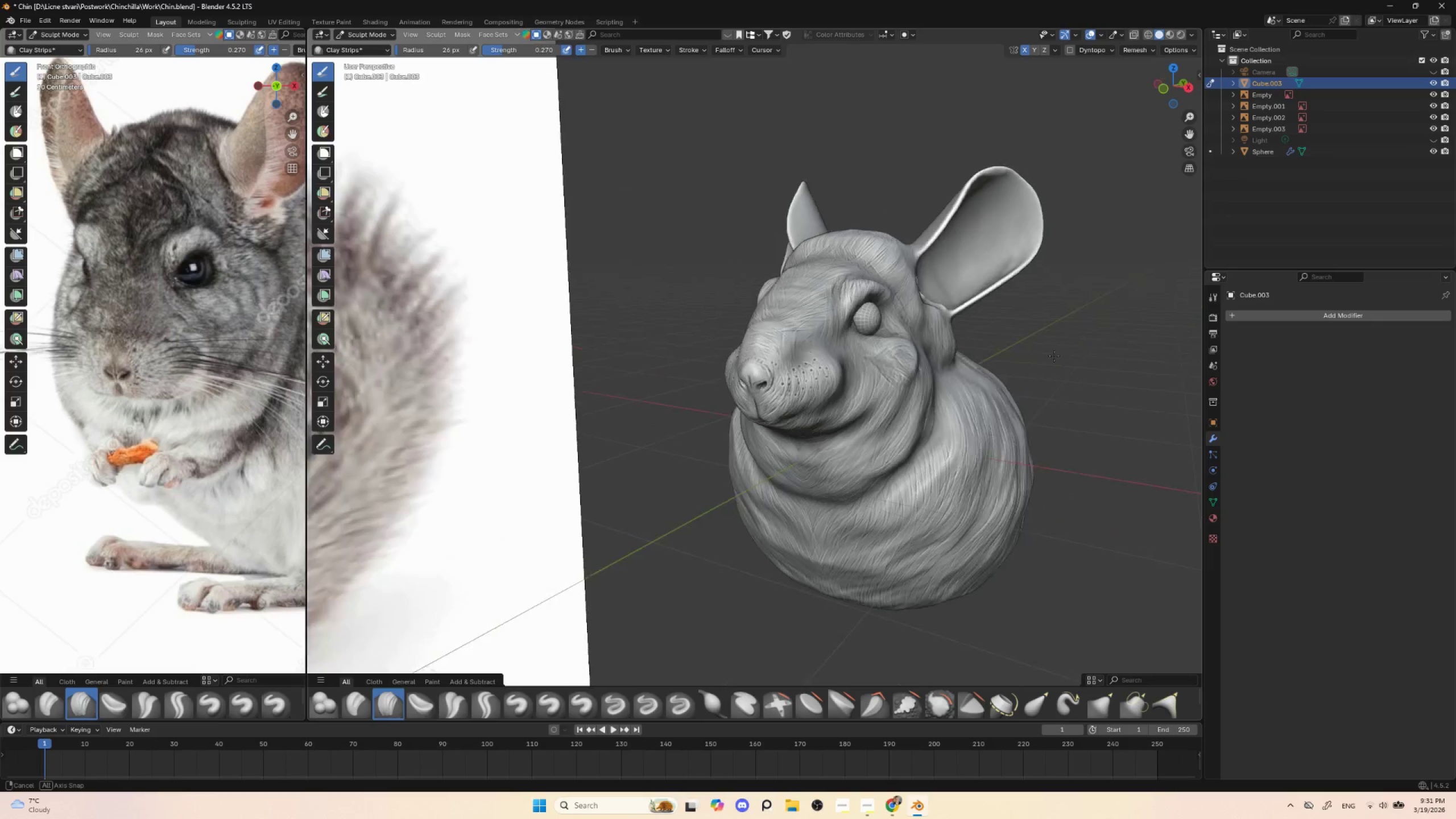 
hold_key(key=ControlLeft, duration=1.2)
 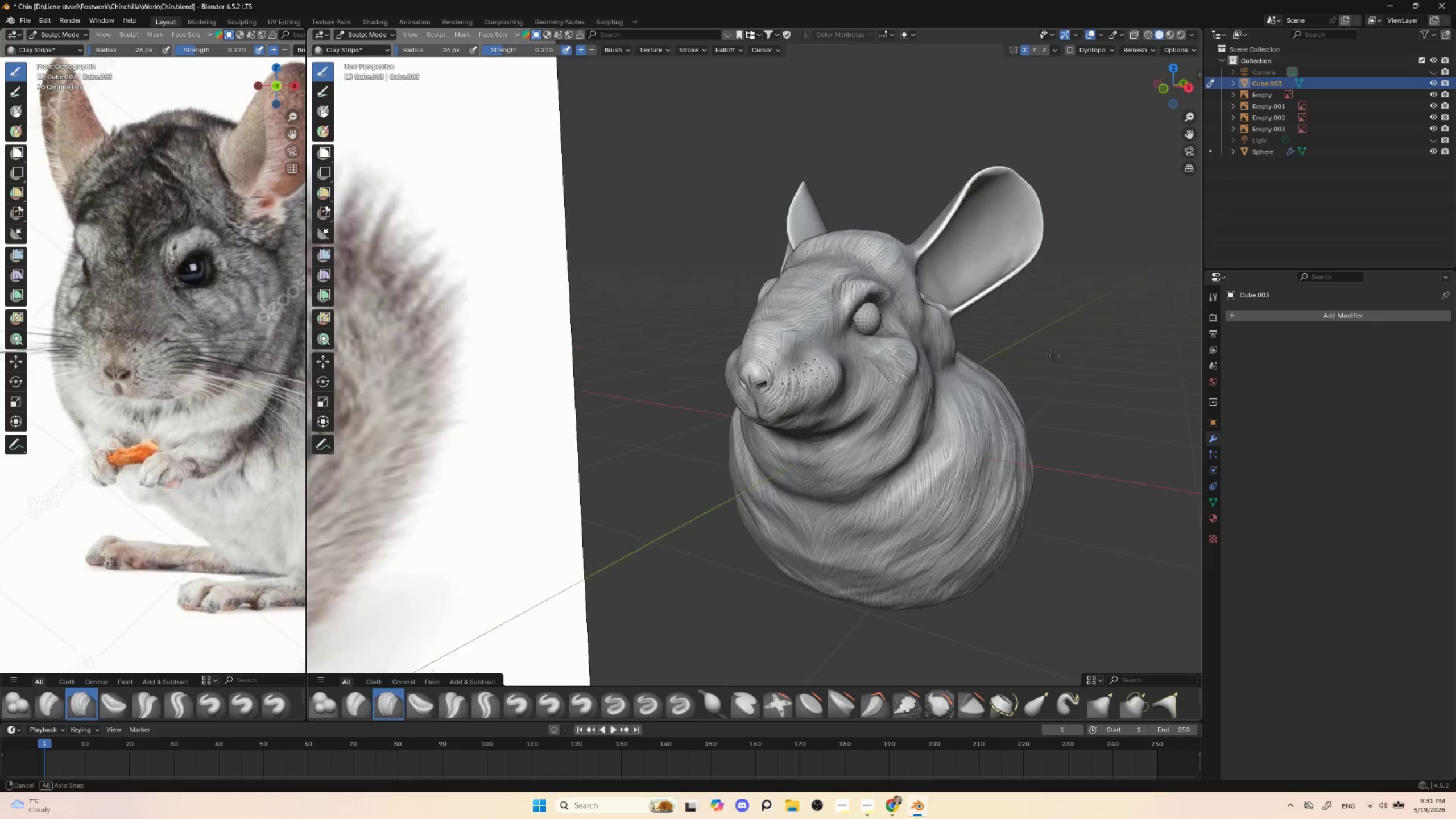 
hold_key(key=AltLeft, duration=0.48)
 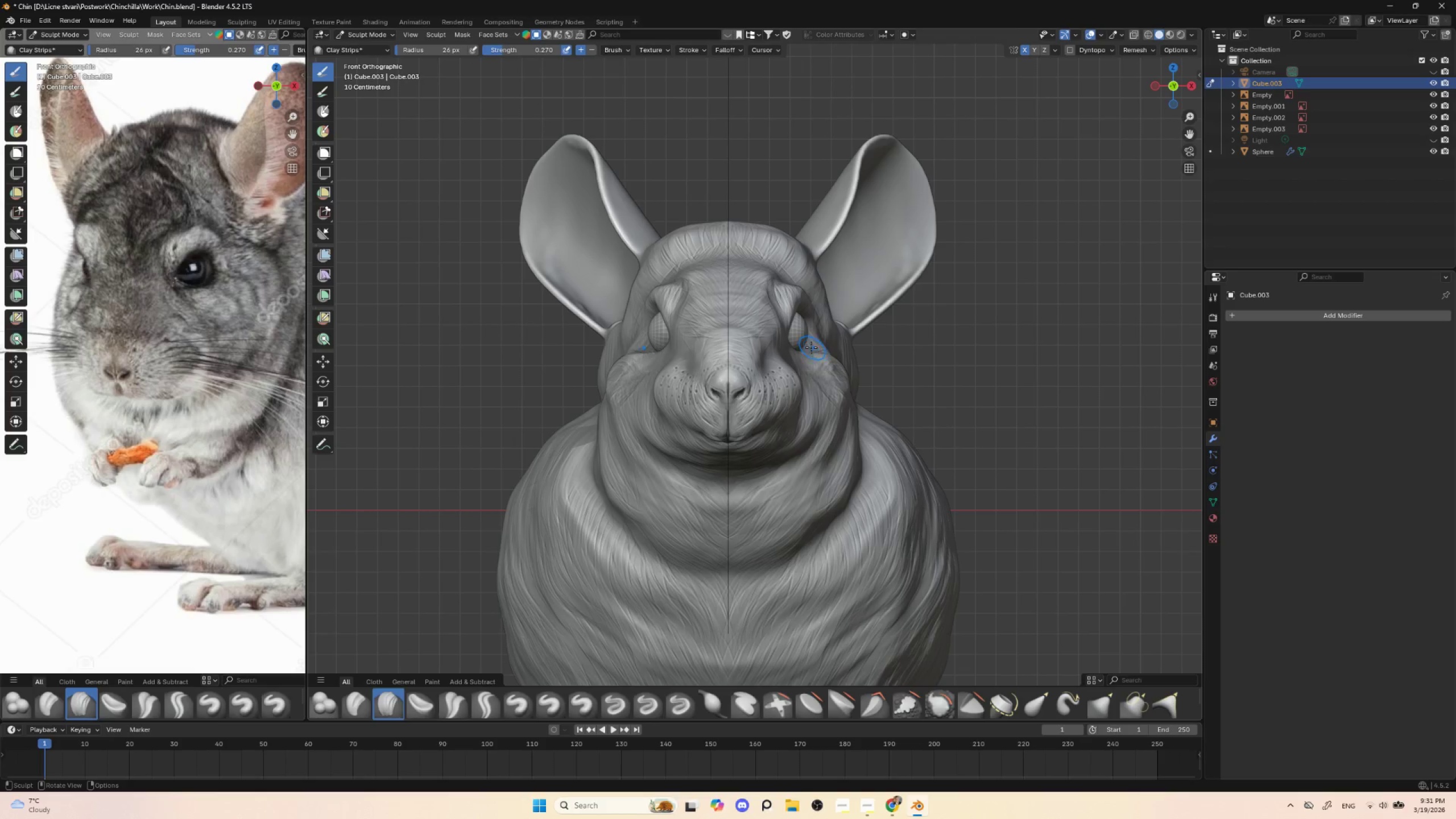 
left_click_drag(start_coordinate=[796, 346], to_coordinate=[808, 354])
 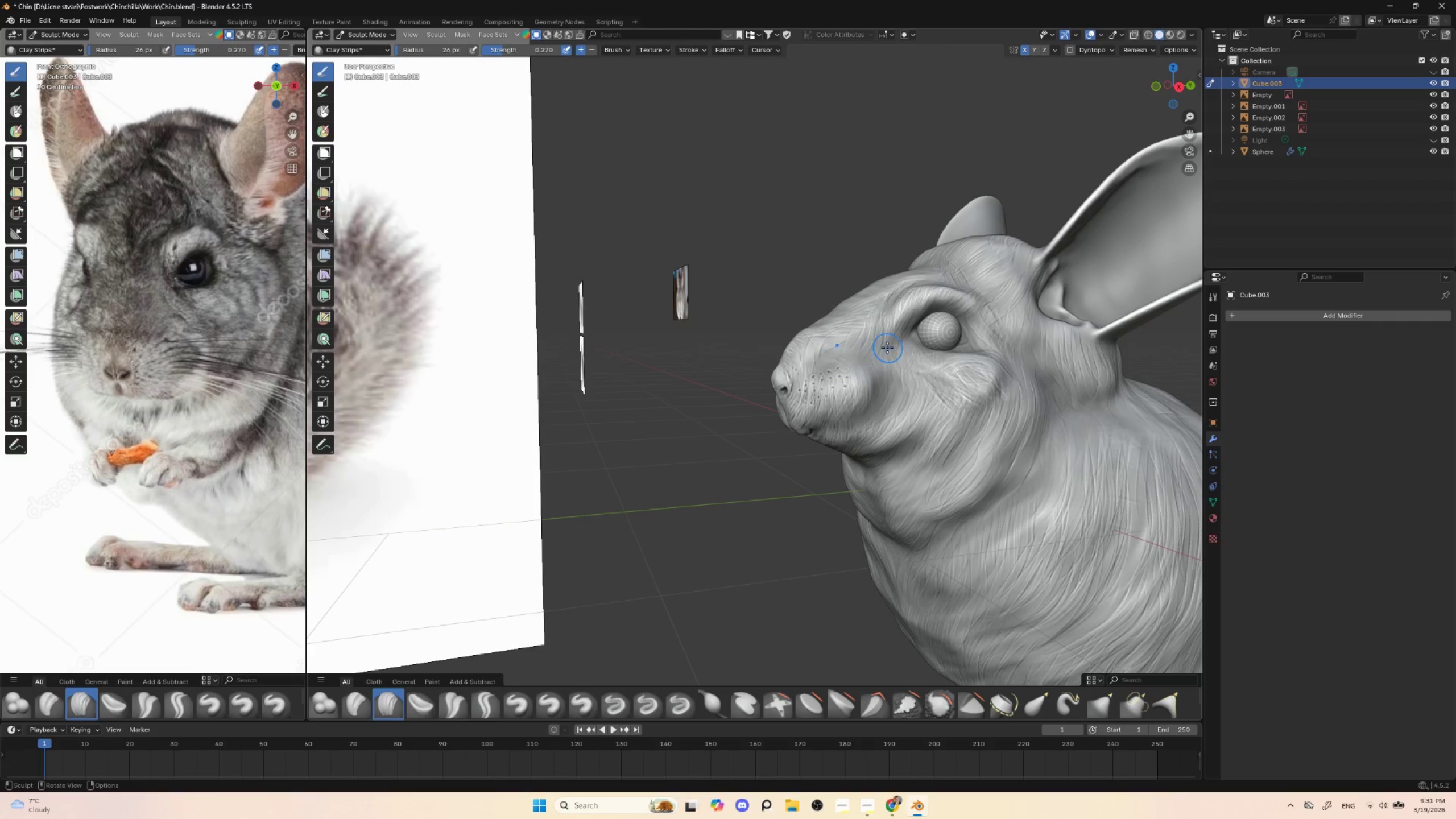 
left_click_drag(start_coordinate=[903, 347], to_coordinate=[913, 350])
 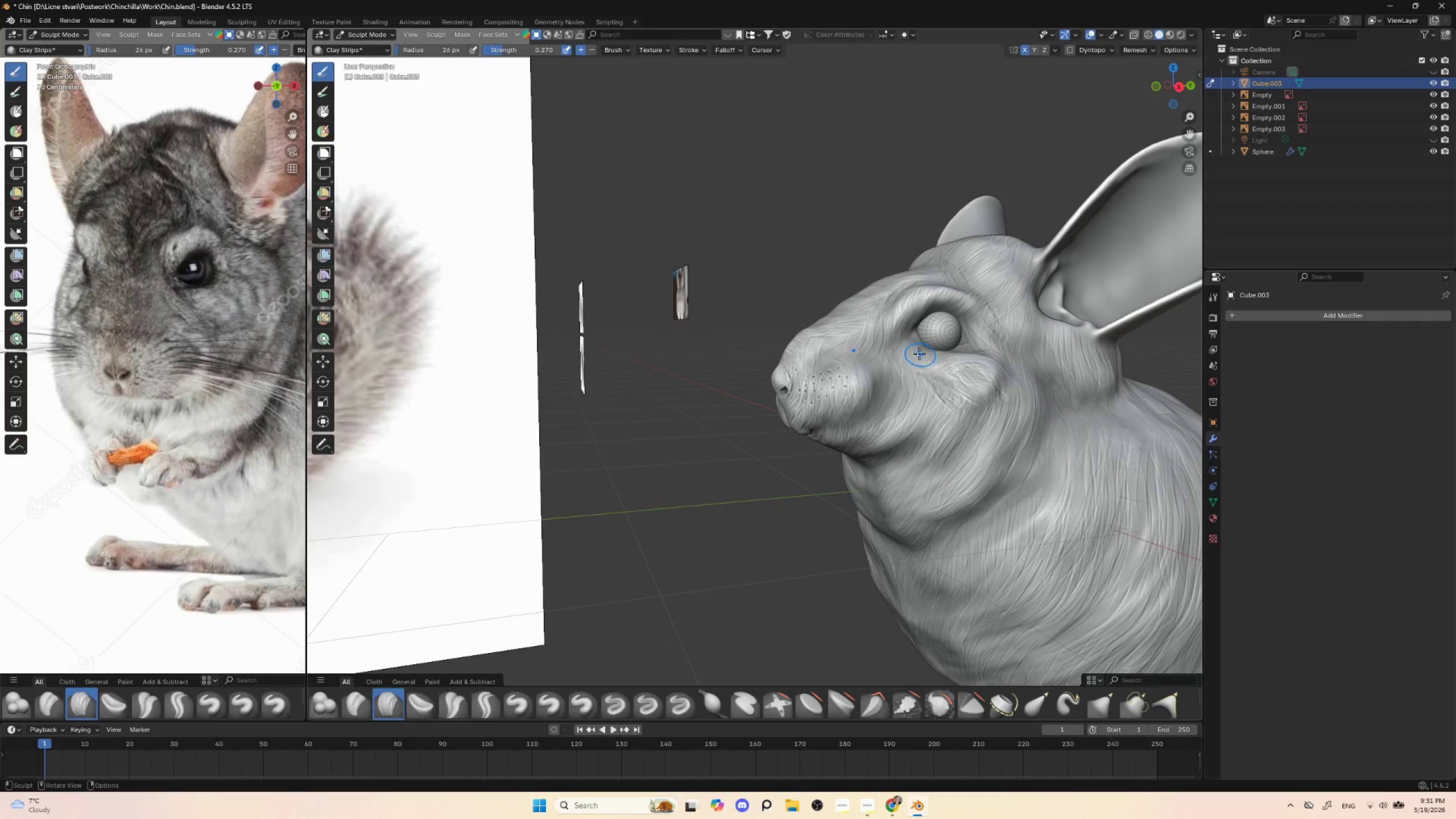 
key(BracketLeft)
 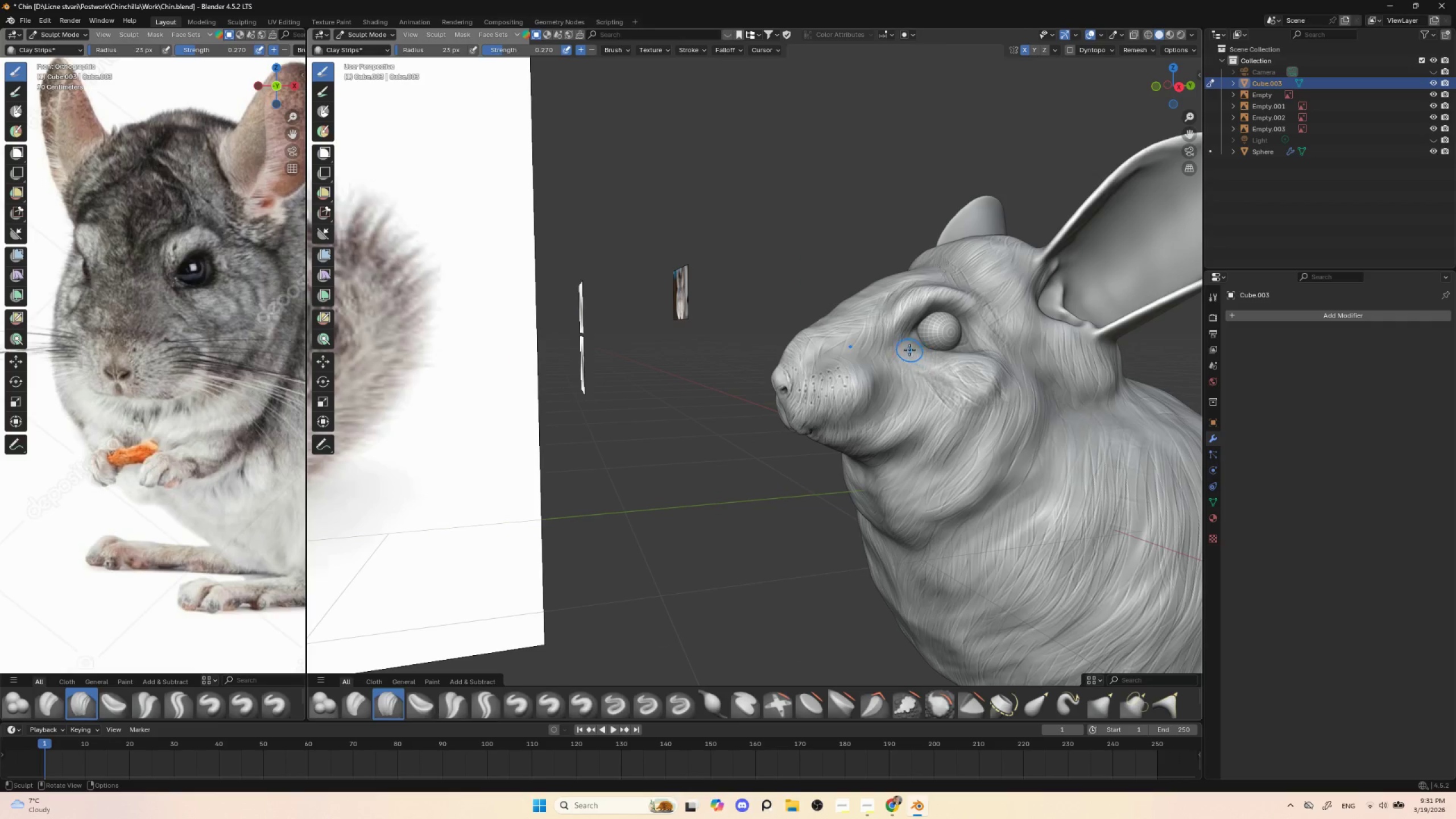 
key(BracketLeft)
 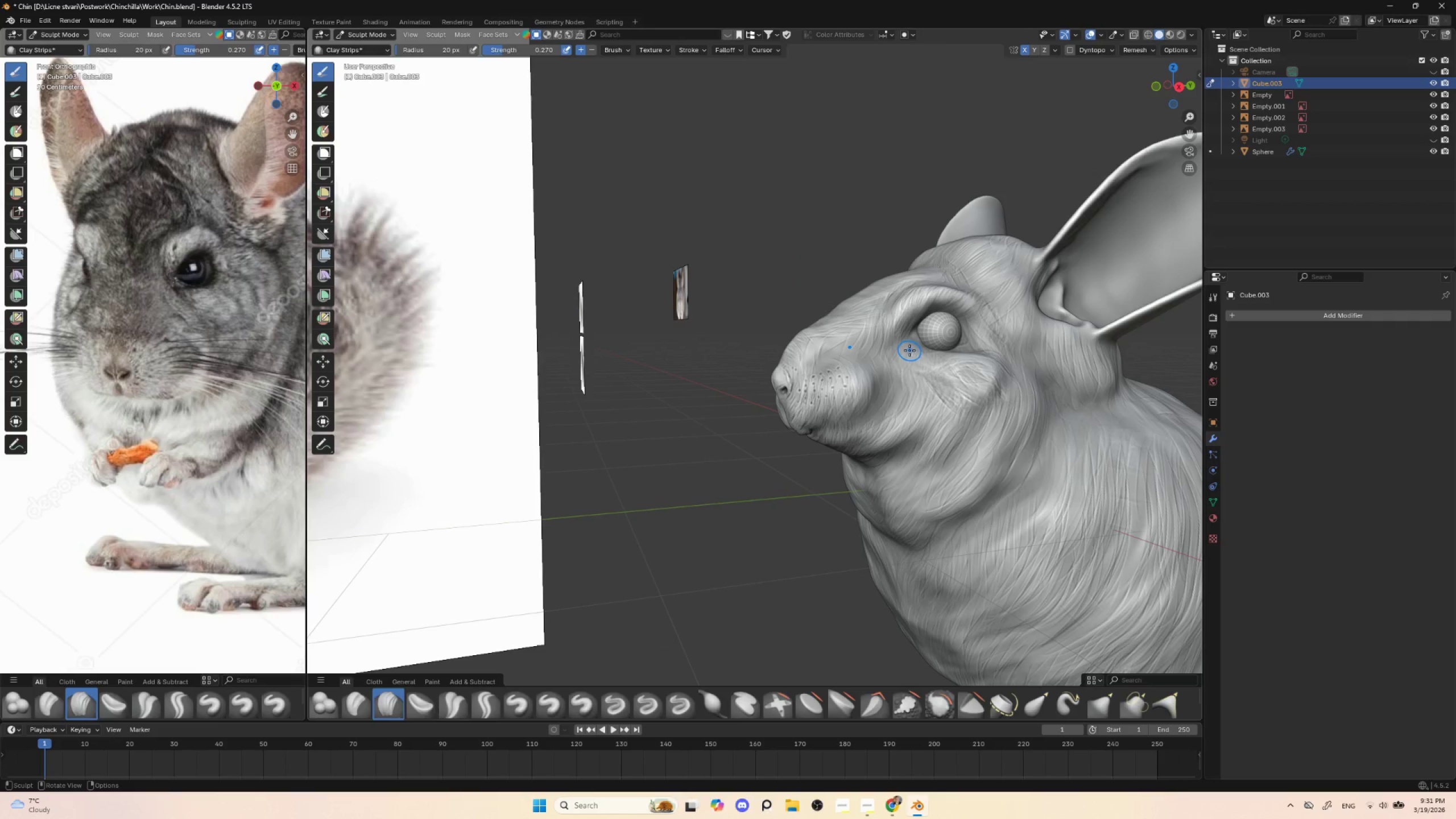 
key(BracketLeft)
 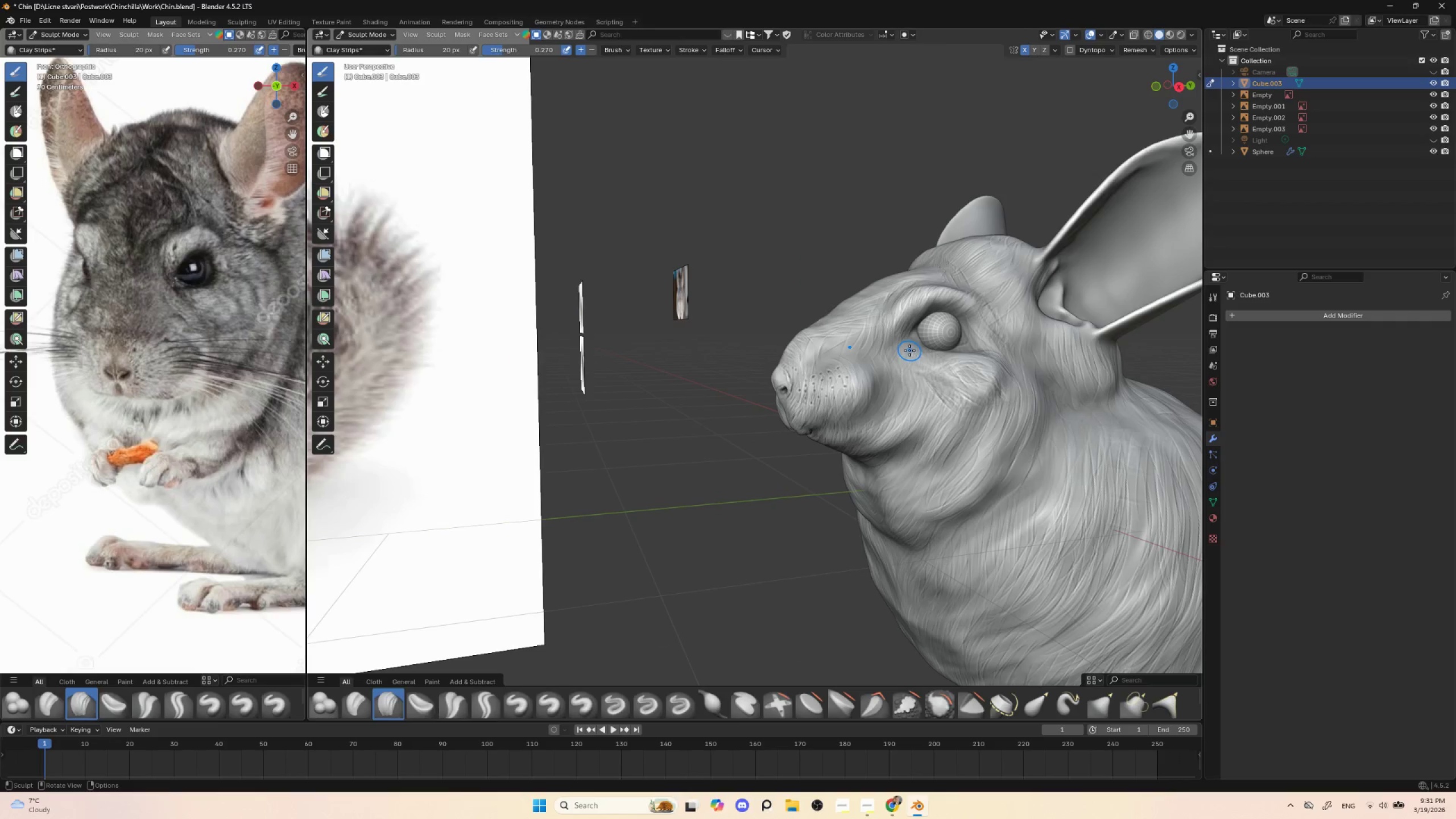 
key(BracketLeft)
 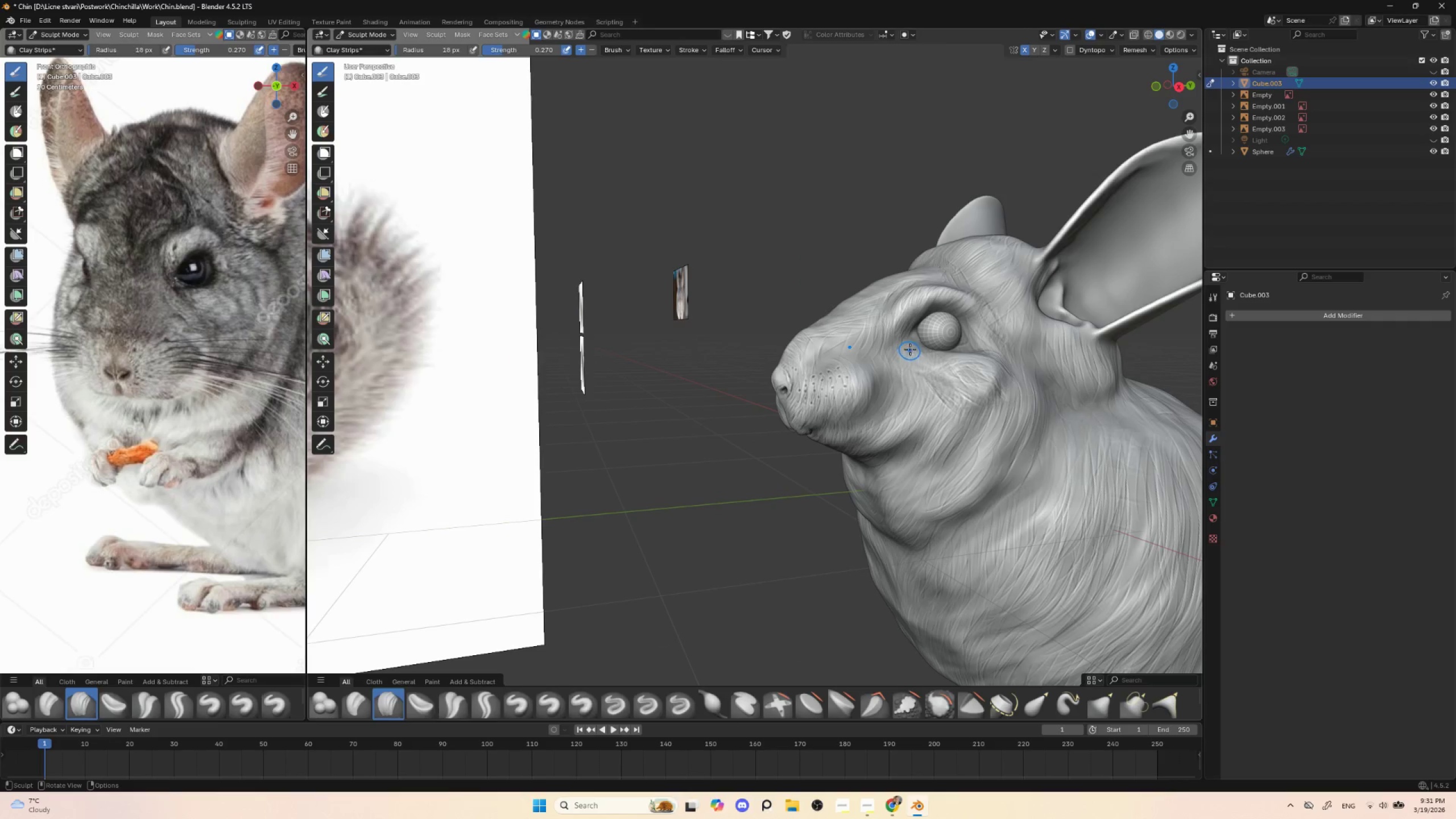 
key(BracketLeft)
 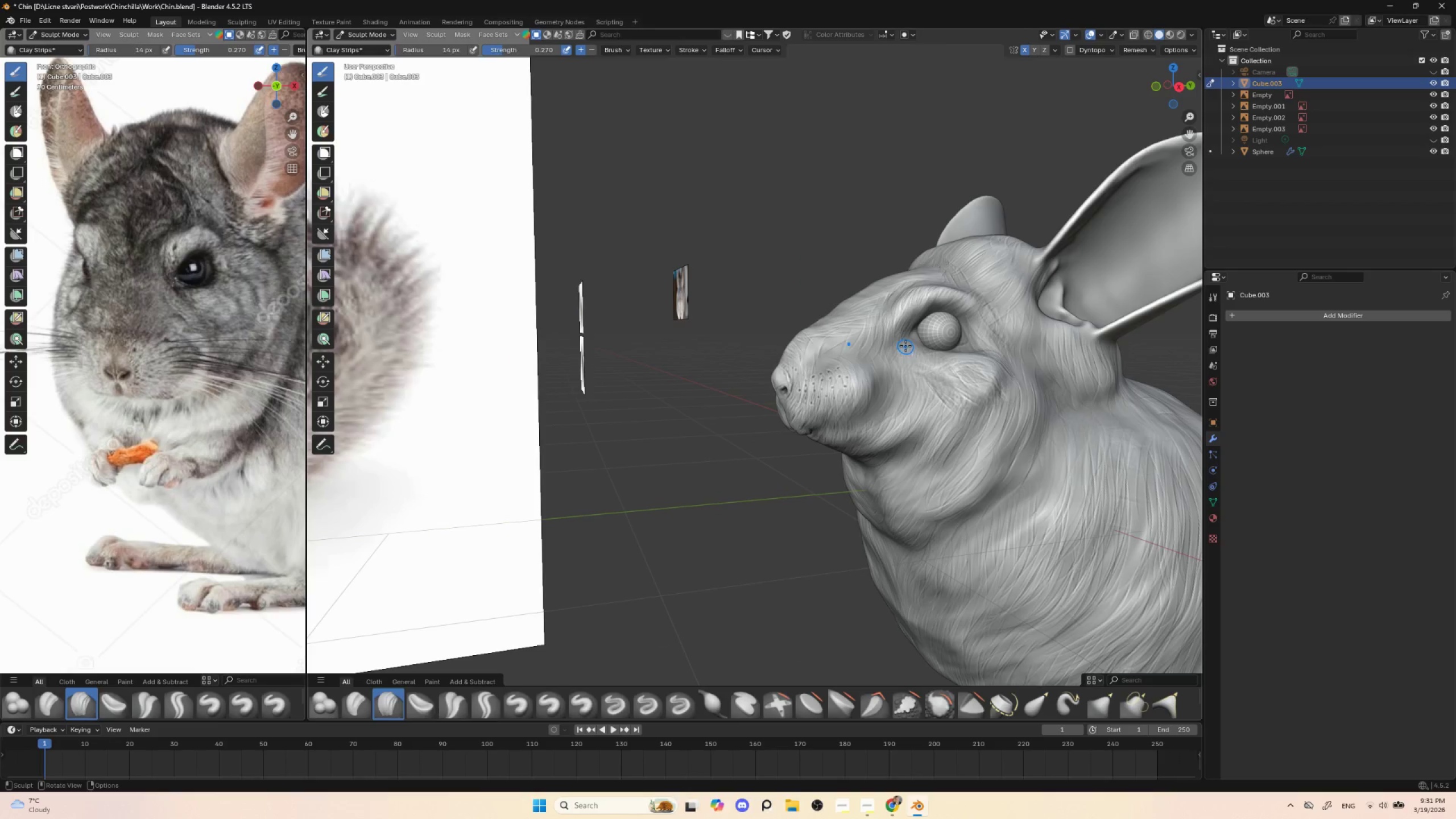 
left_click_drag(start_coordinate=[911, 348], to_coordinate=[917, 351])
 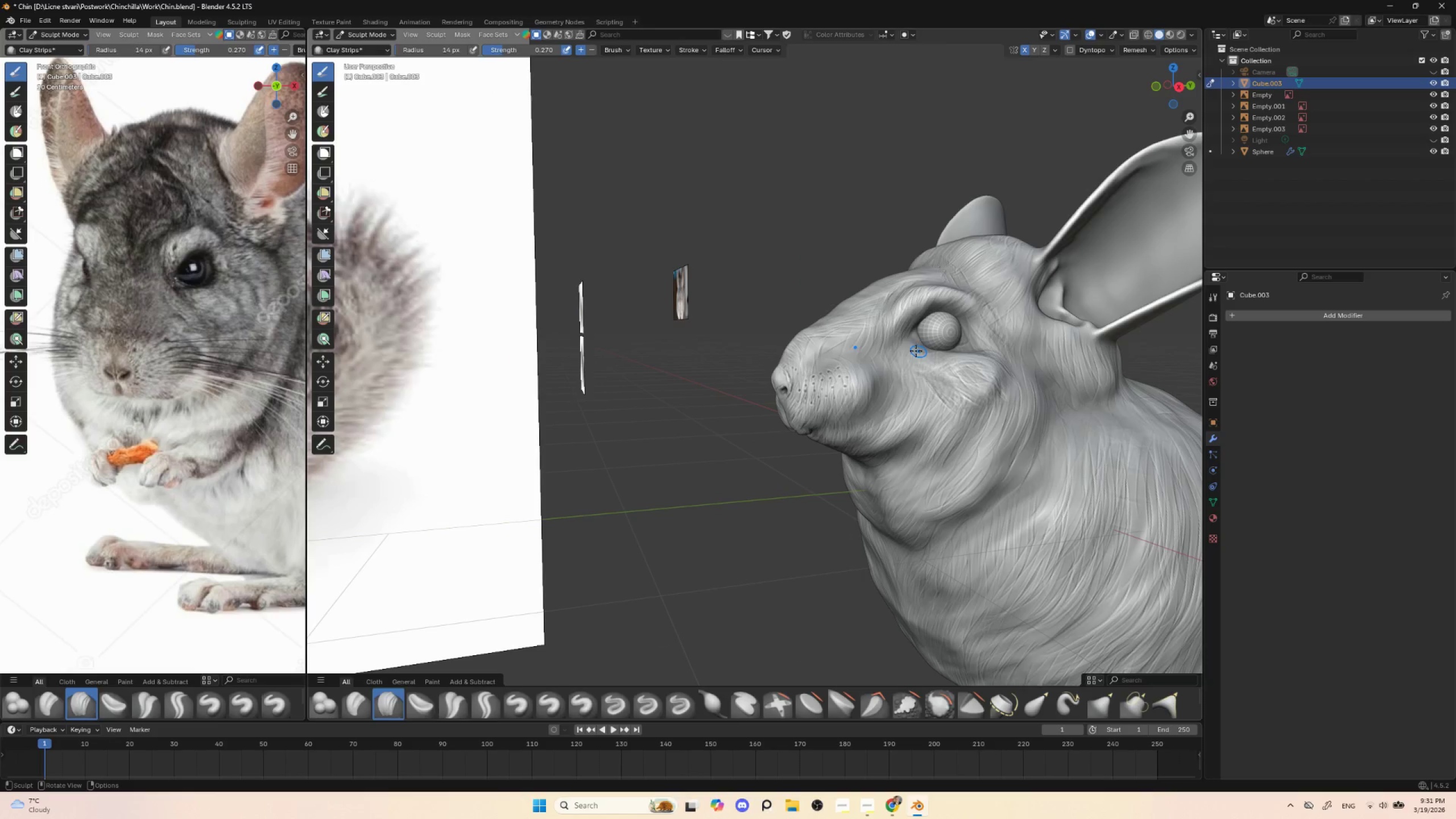 
key(BracketLeft)
 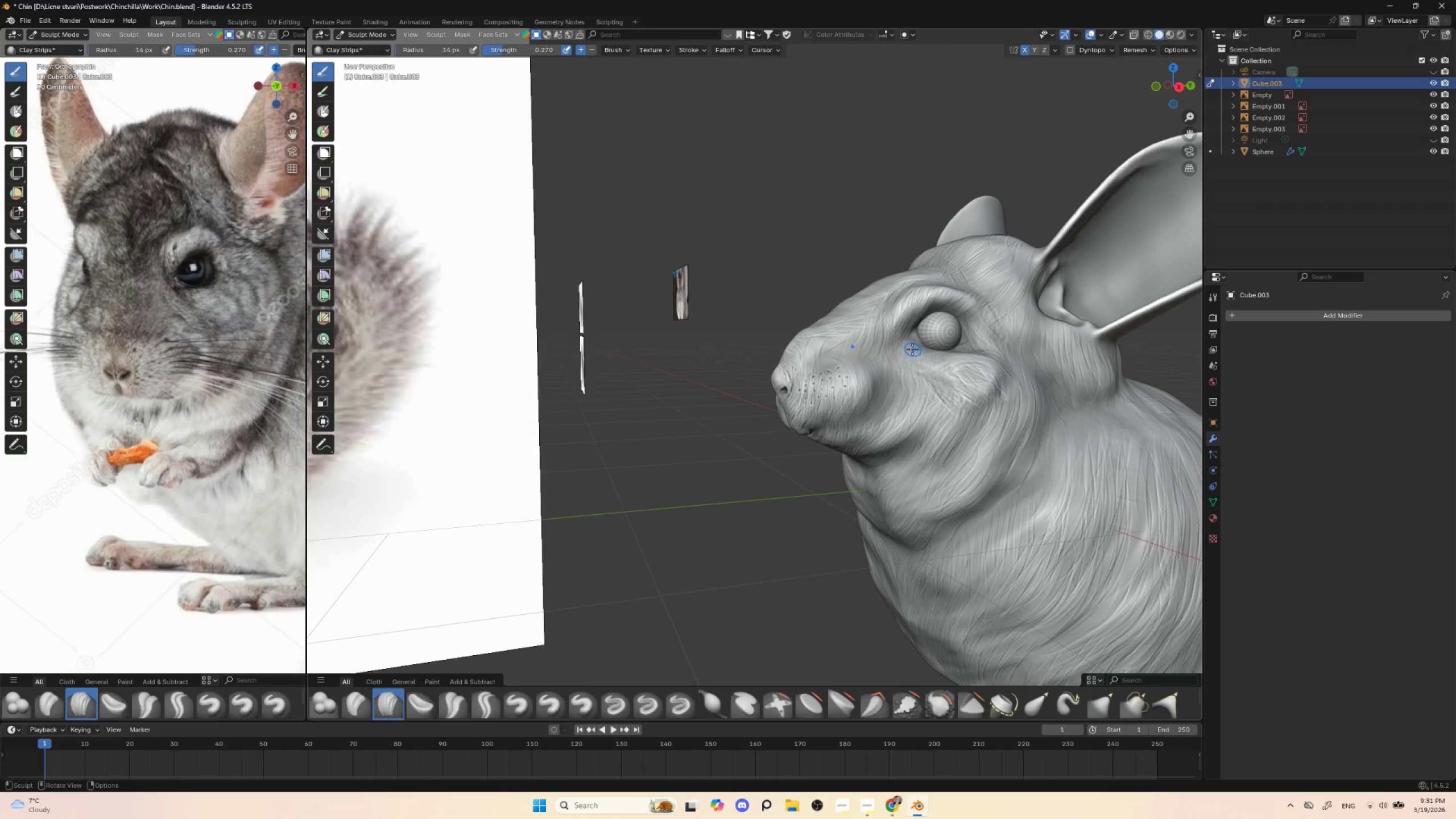 
key(BracketLeft)
 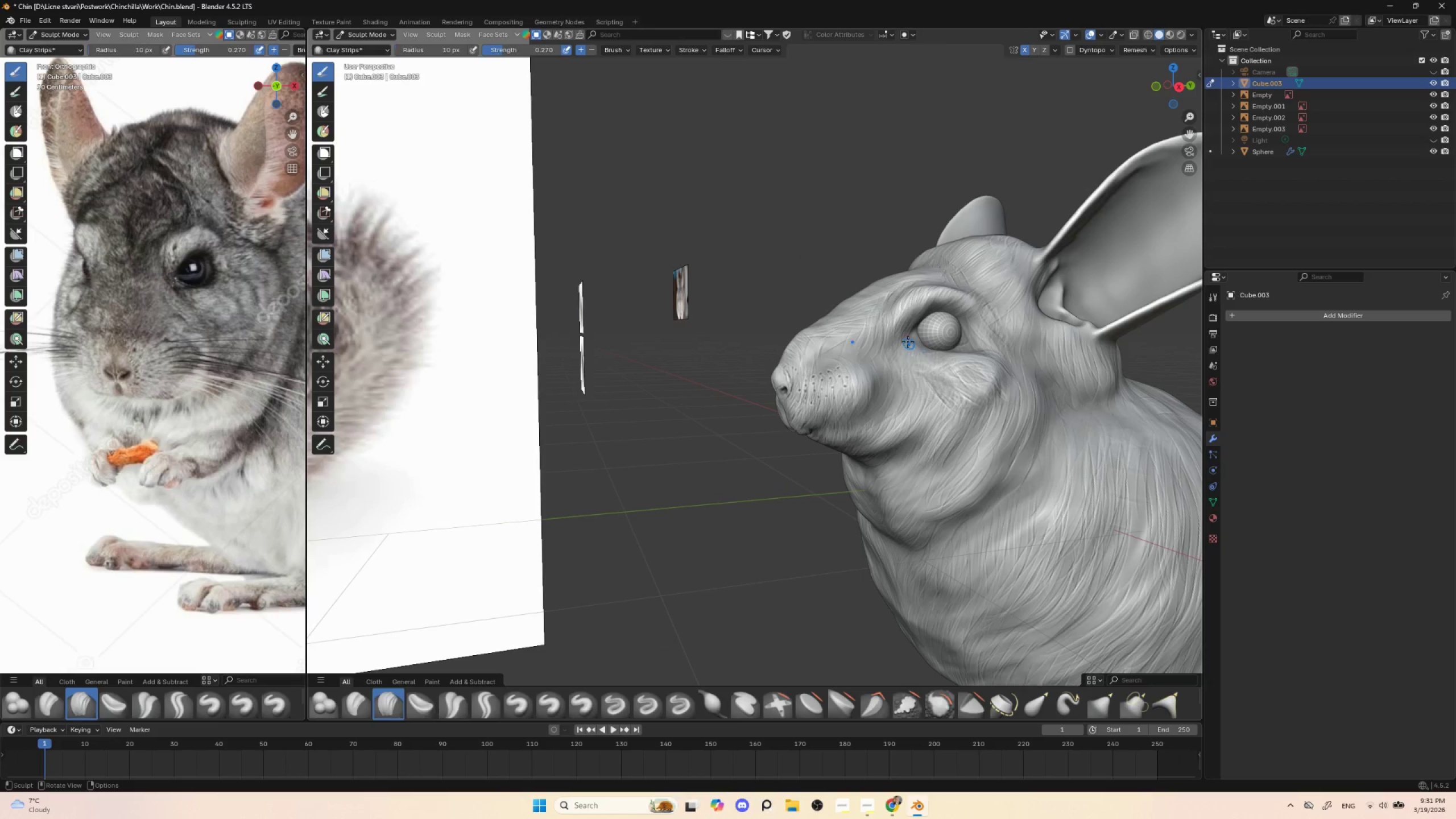 
left_click_drag(start_coordinate=[906, 340], to_coordinate=[932, 354])
 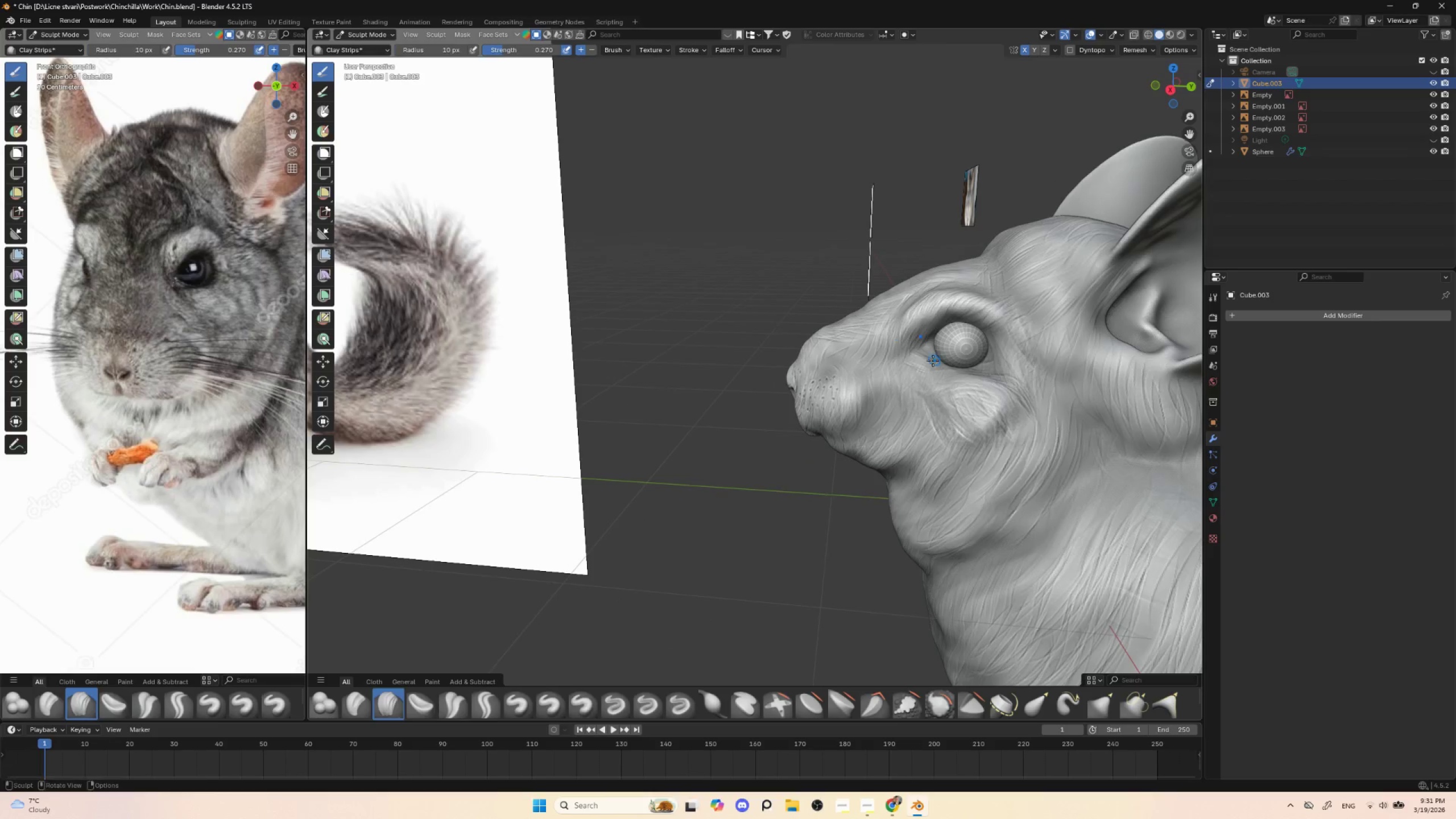 
left_click_drag(start_coordinate=[915, 354], to_coordinate=[919, 362])
 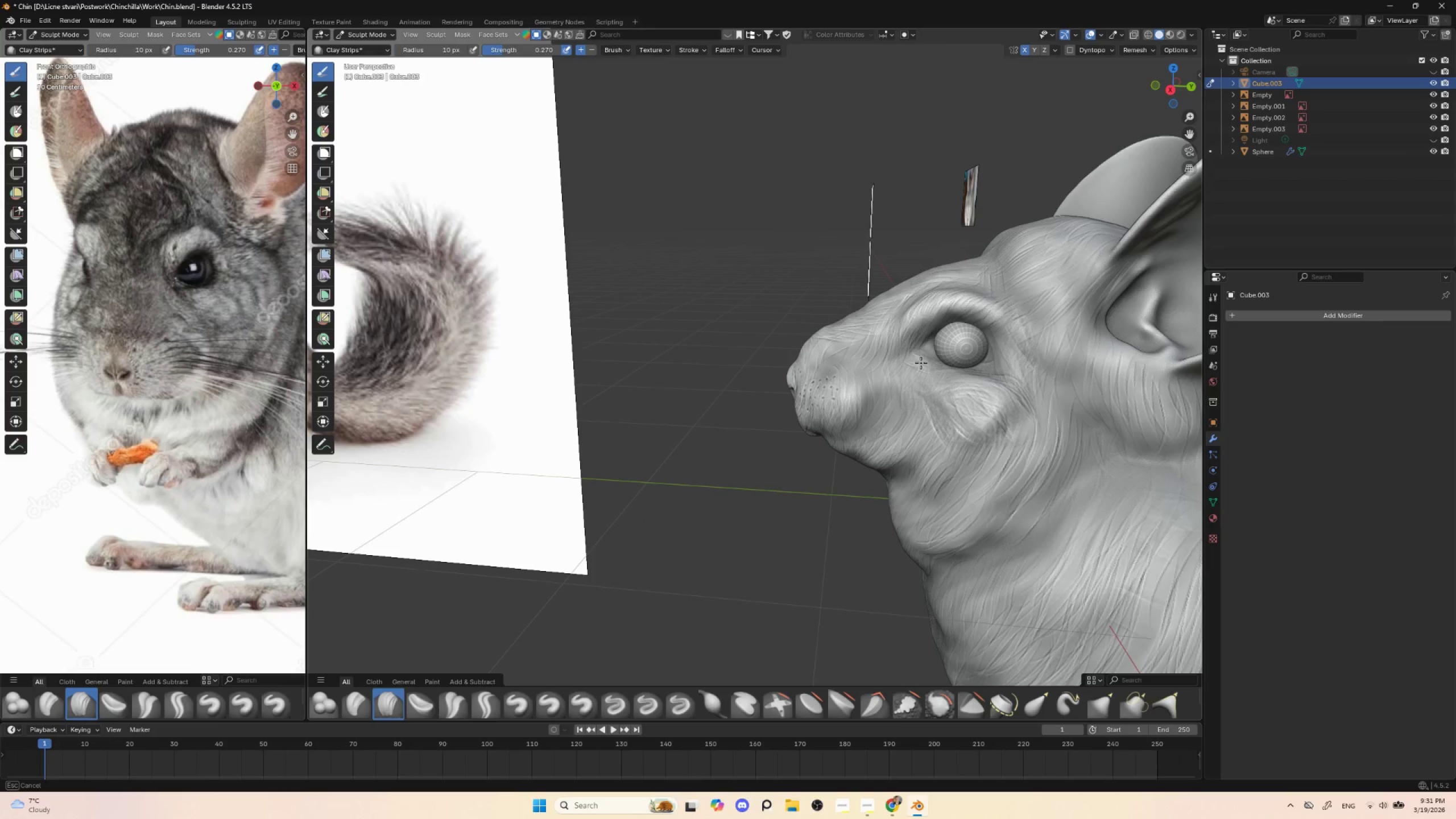 
left_click_drag(start_coordinate=[916, 349], to_coordinate=[990, 376])
 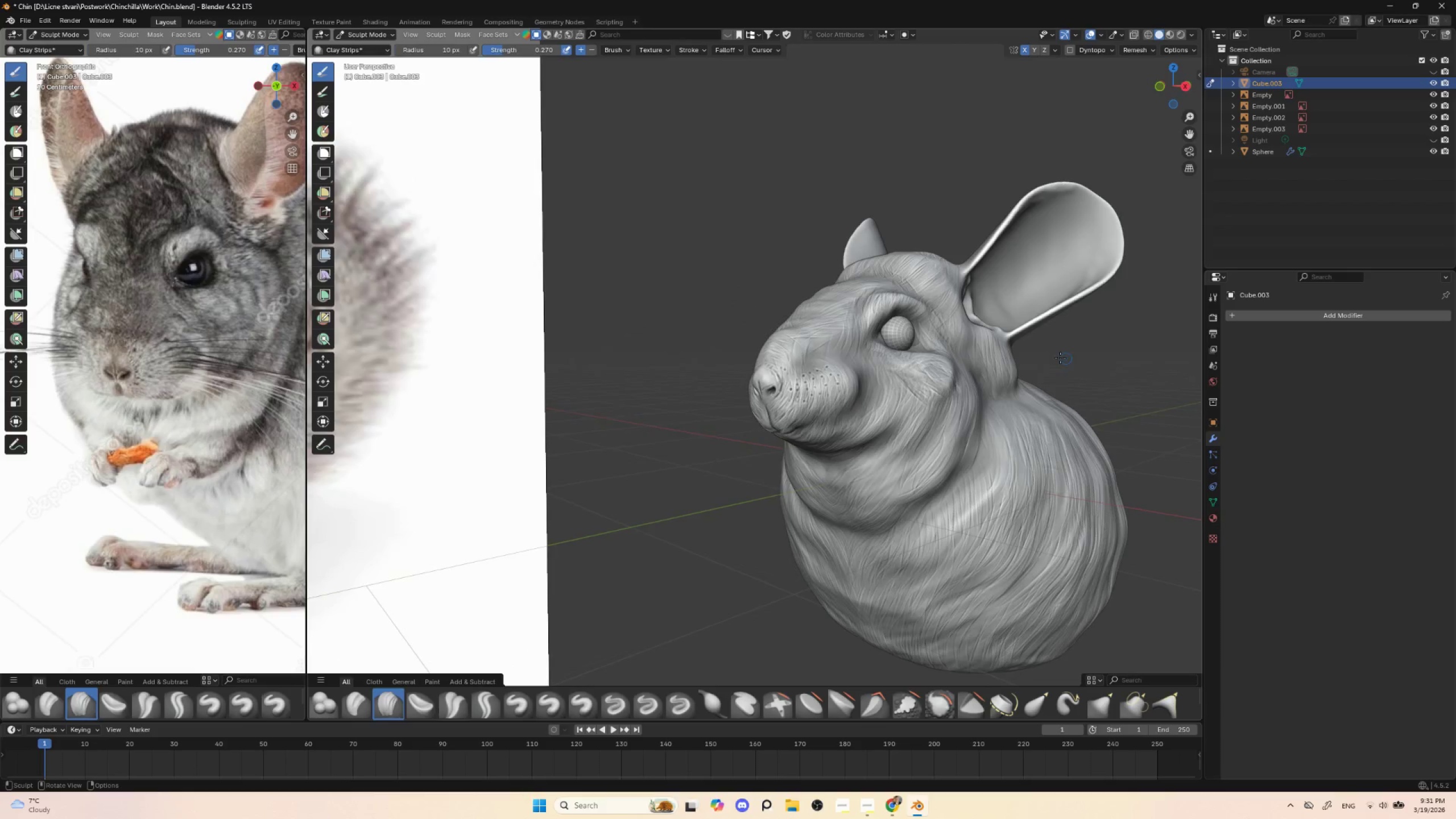 
key(BracketRight)
 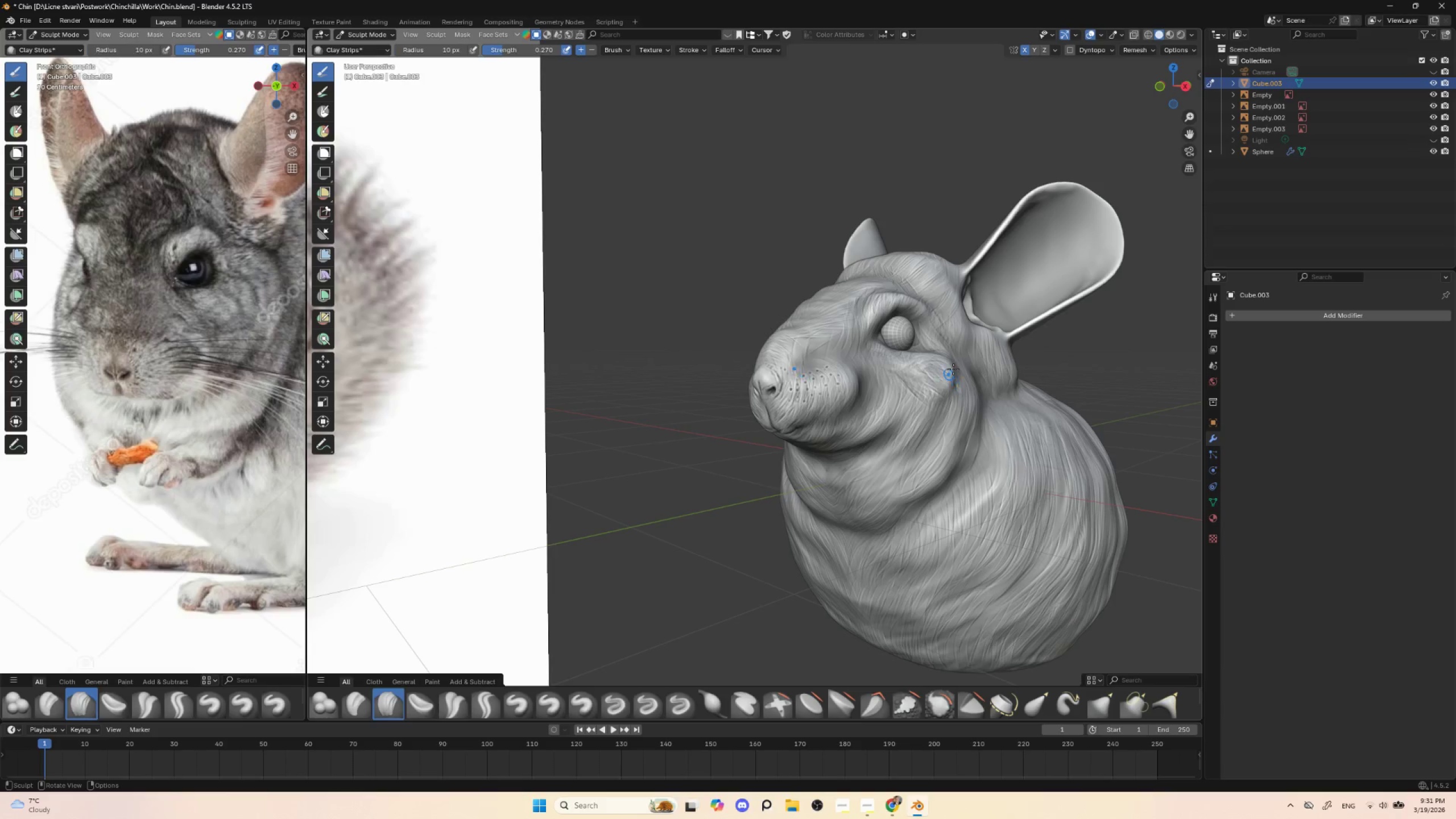 
key(BracketRight)
 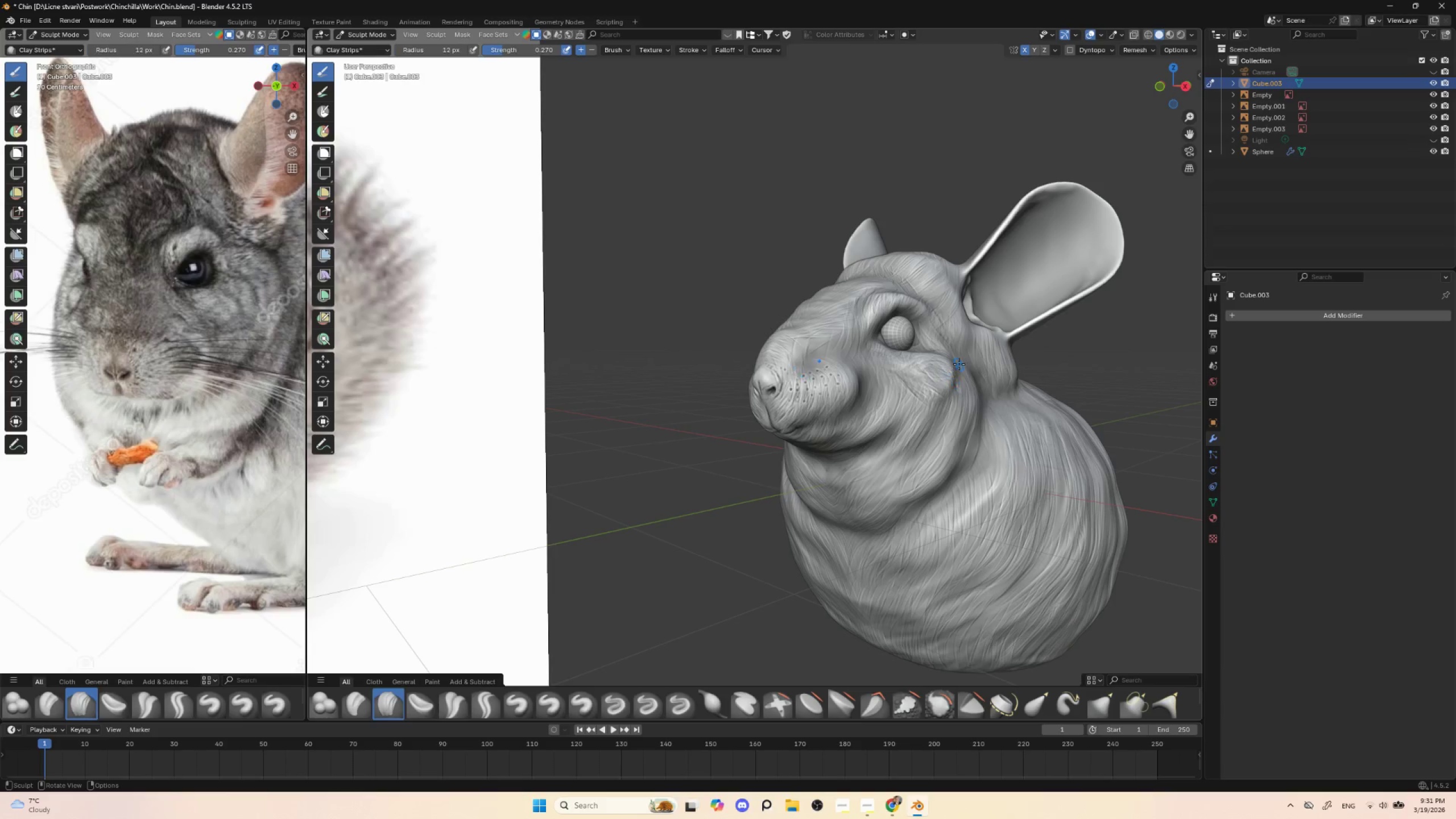 
key(BracketRight)
 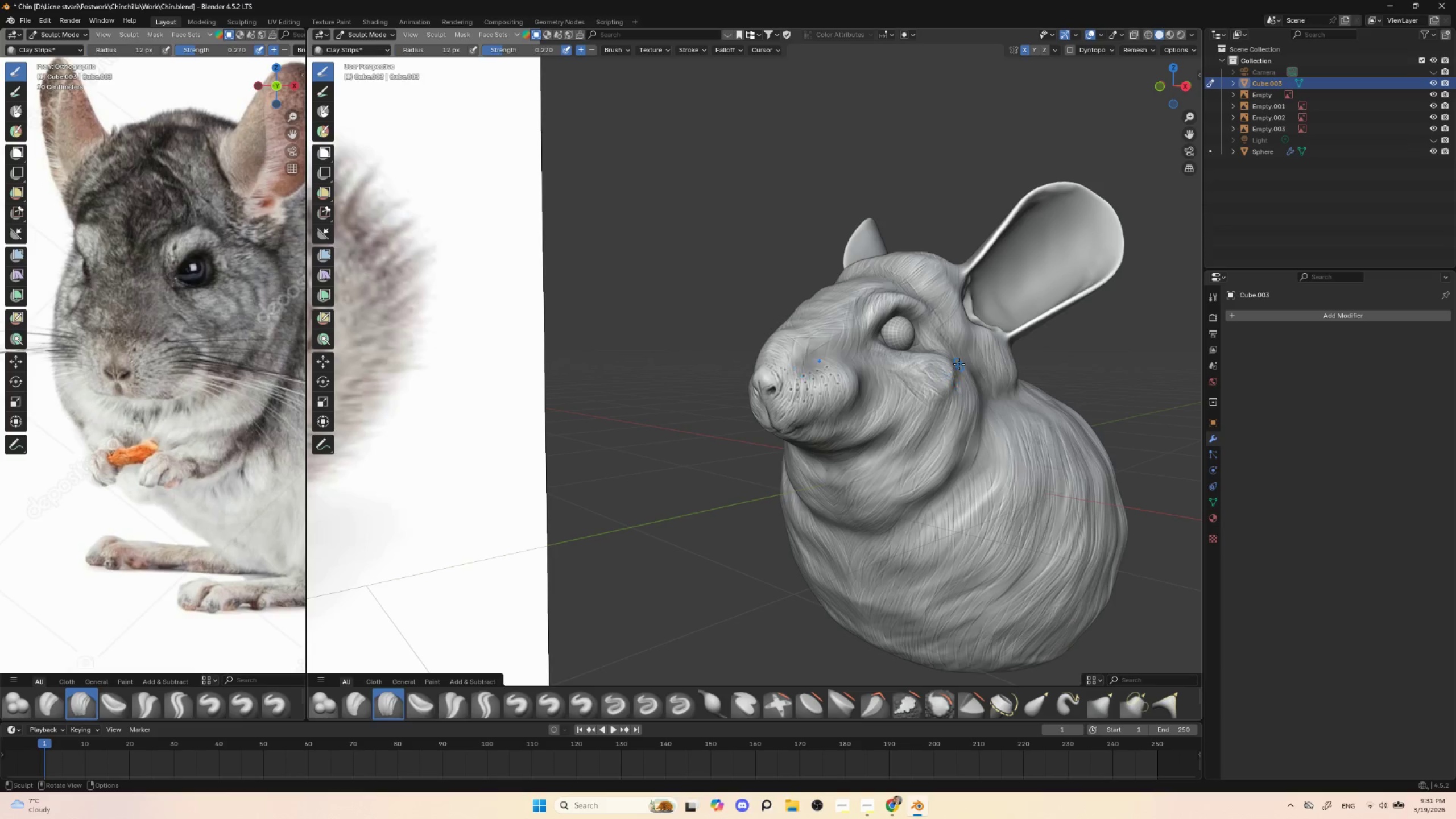 
key(BracketRight)
 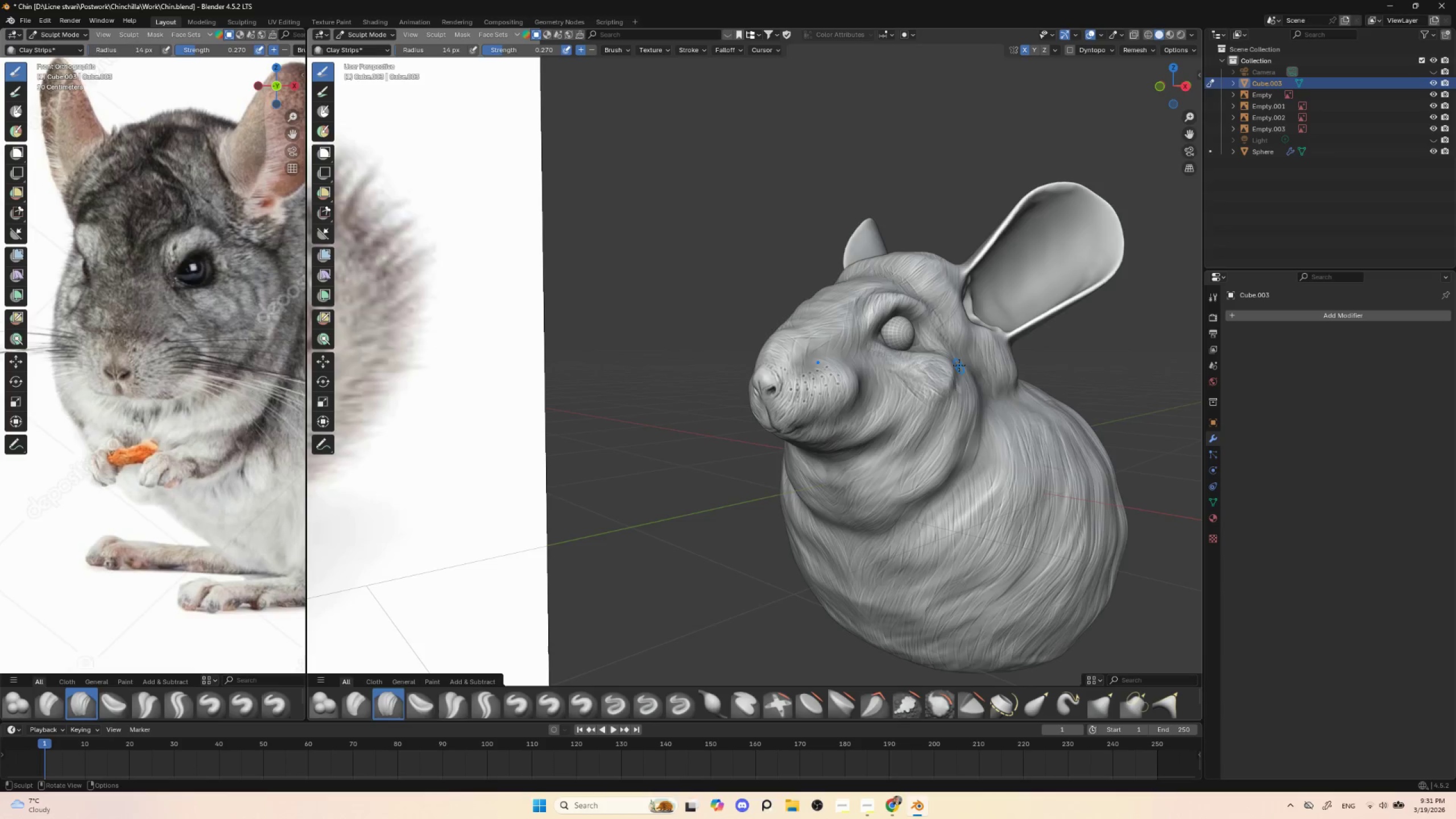 
key(BracketRight)
 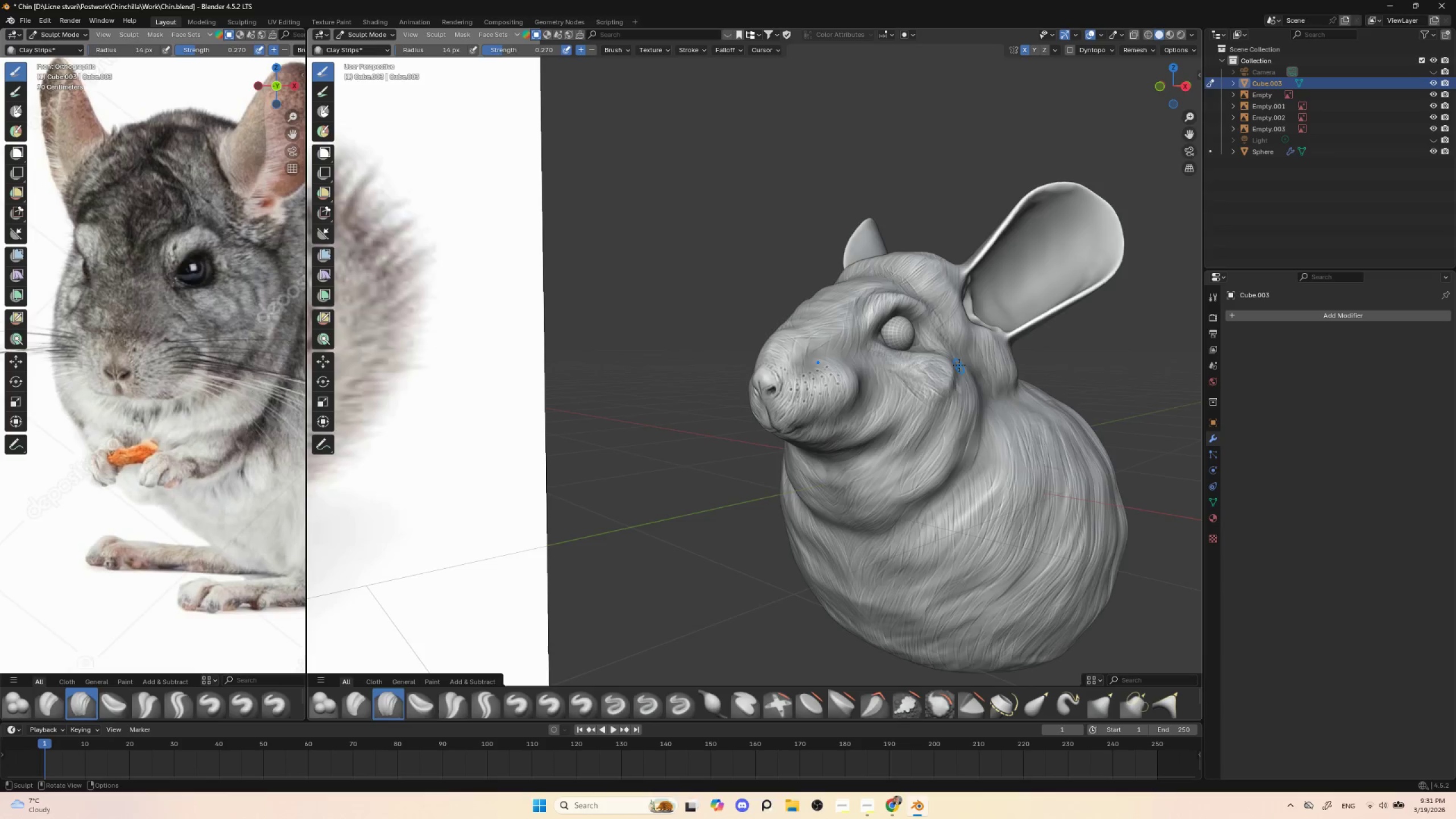 
key(BracketRight)
 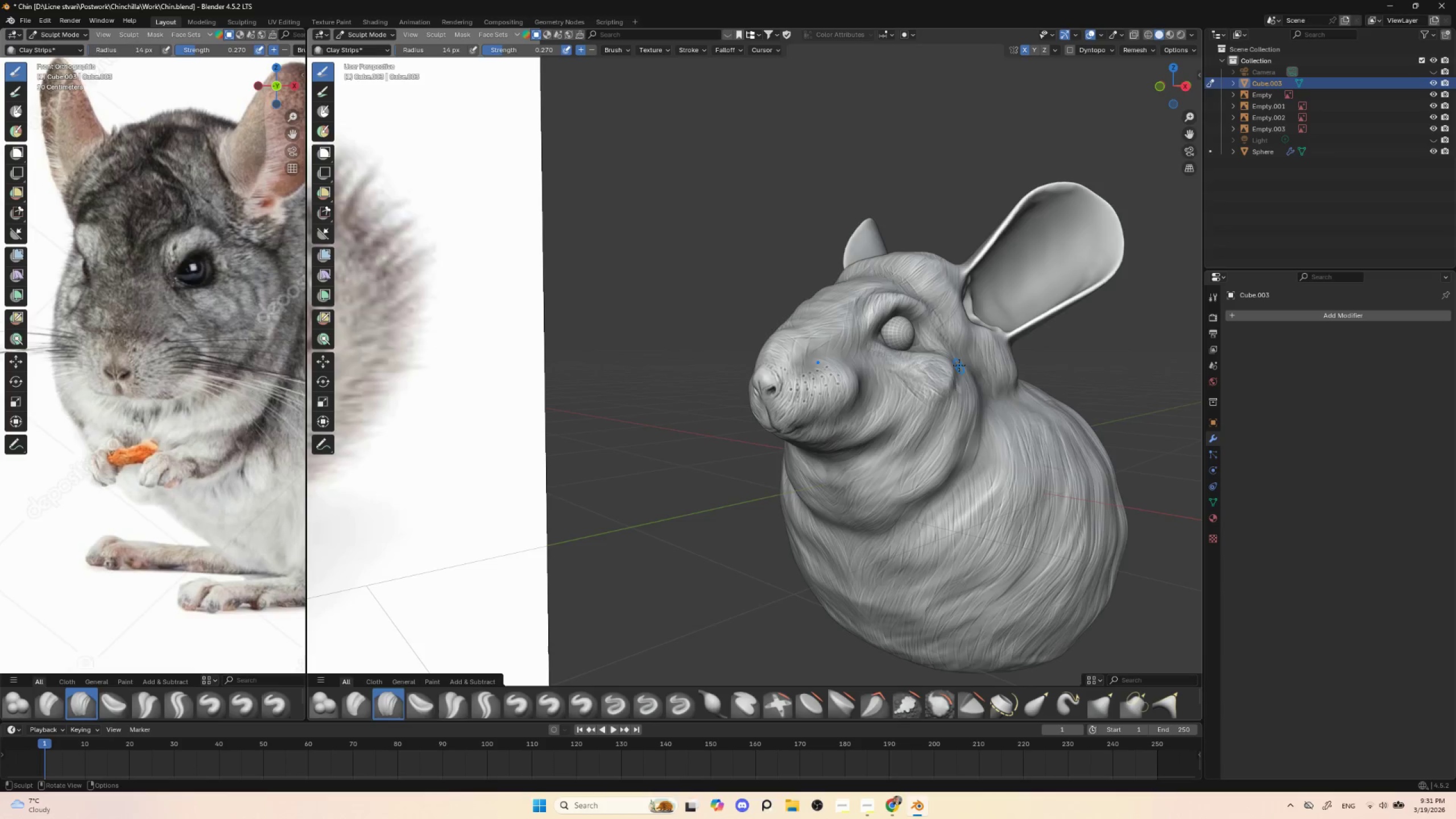 
key(BracketRight)
 